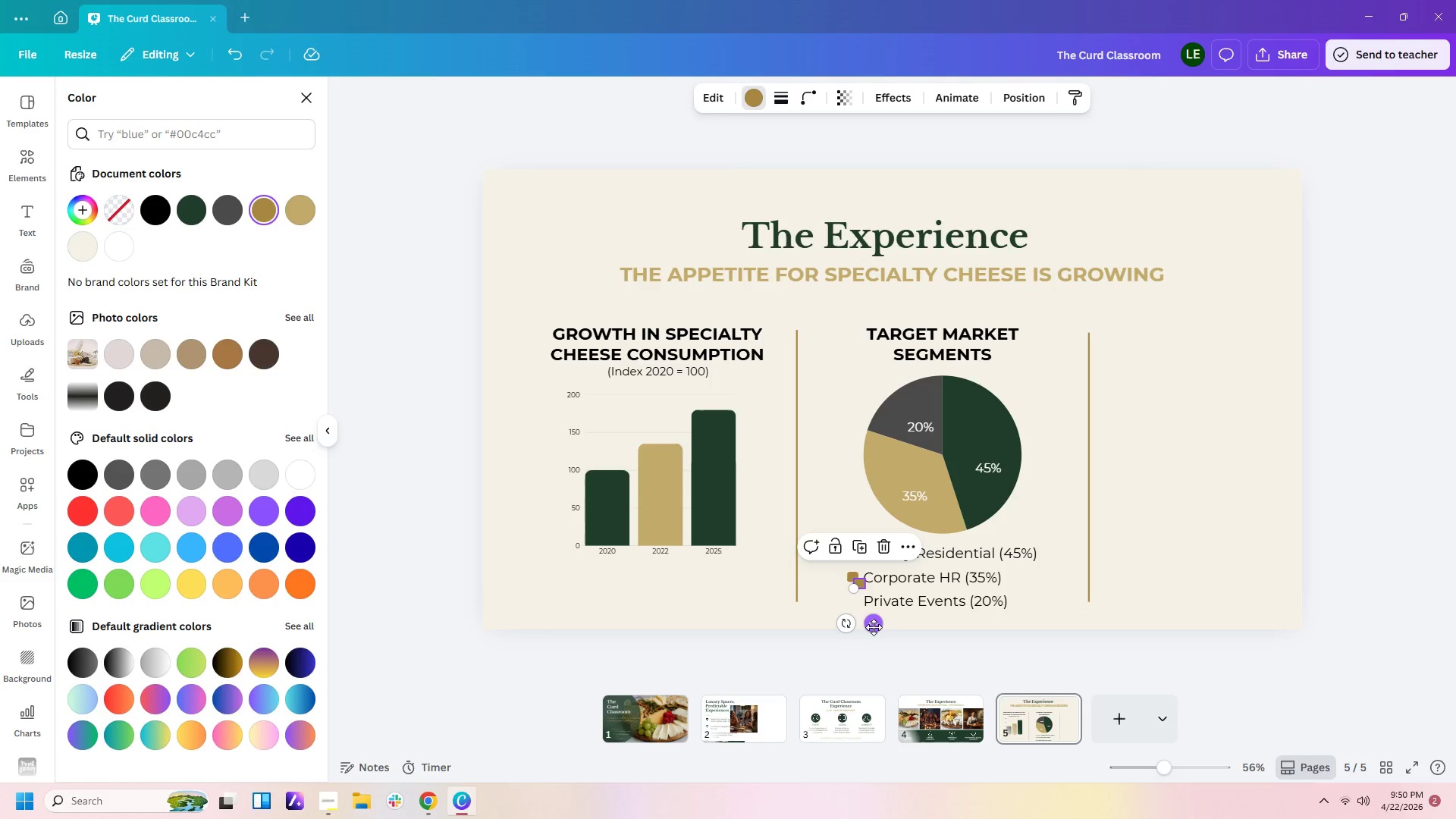 
left_click_drag(start_coordinate=[871, 627], to_coordinate=[866, 644])
 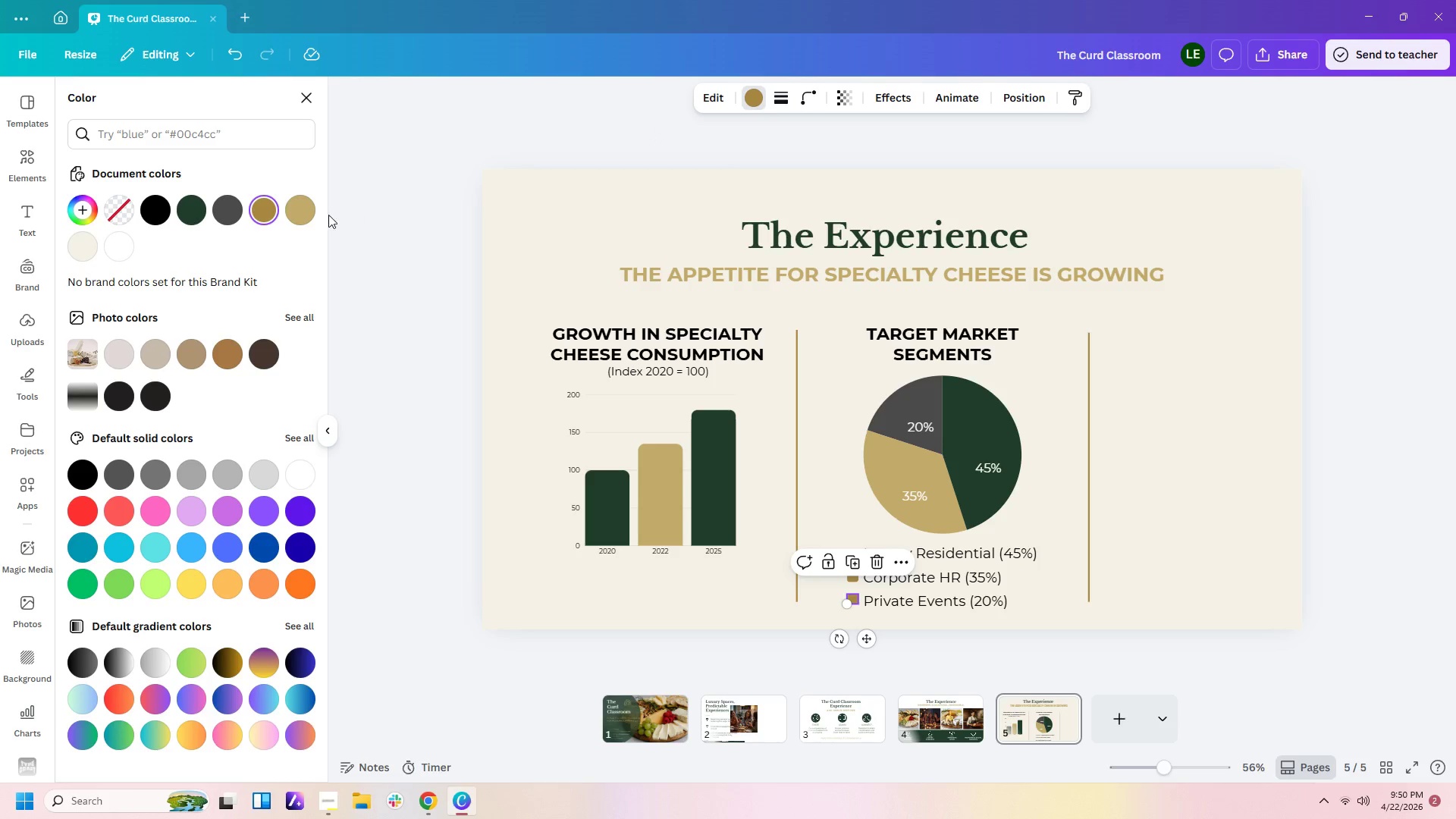 
left_click([214, 209])
 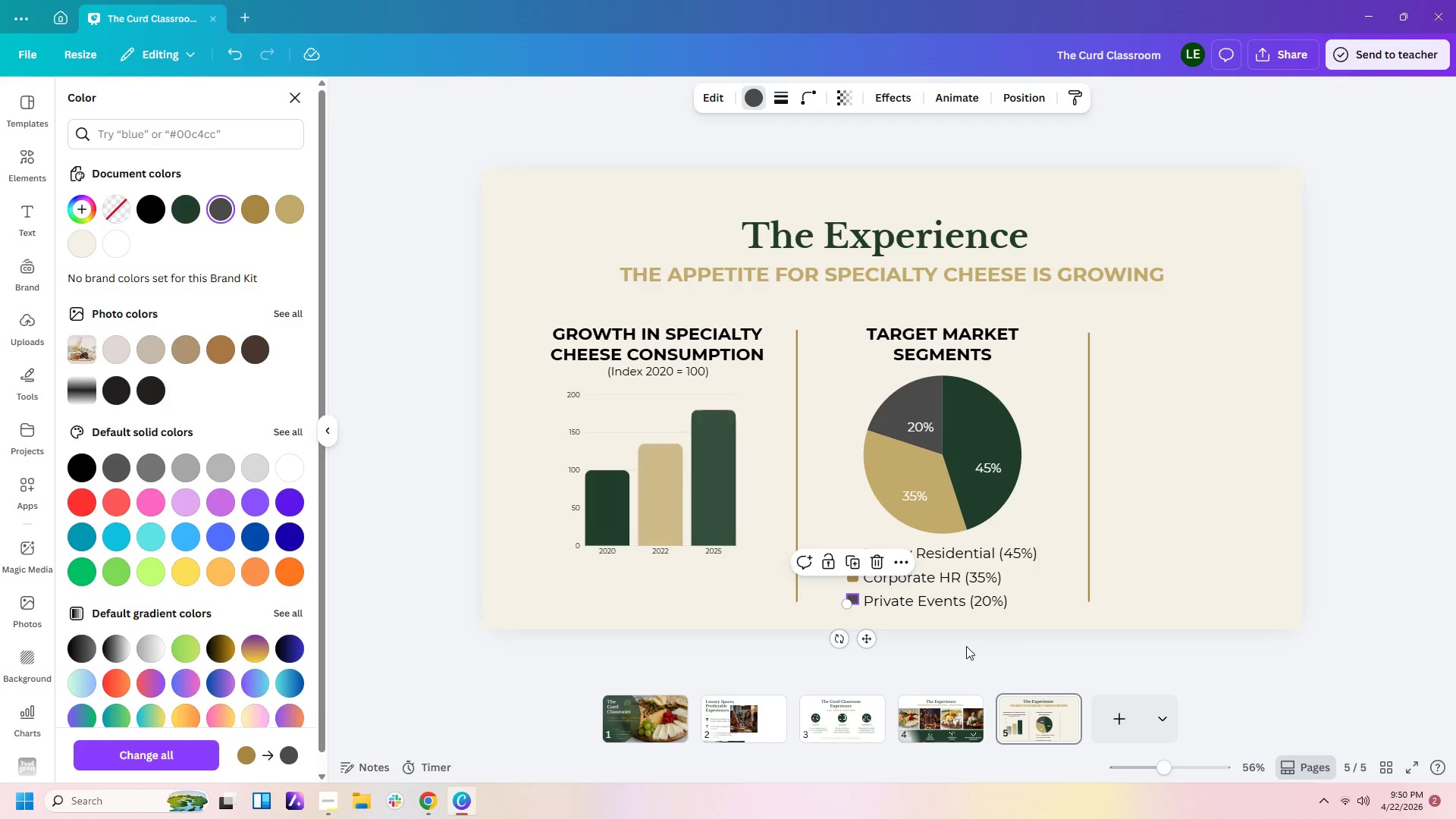 
left_click([1015, 602])
 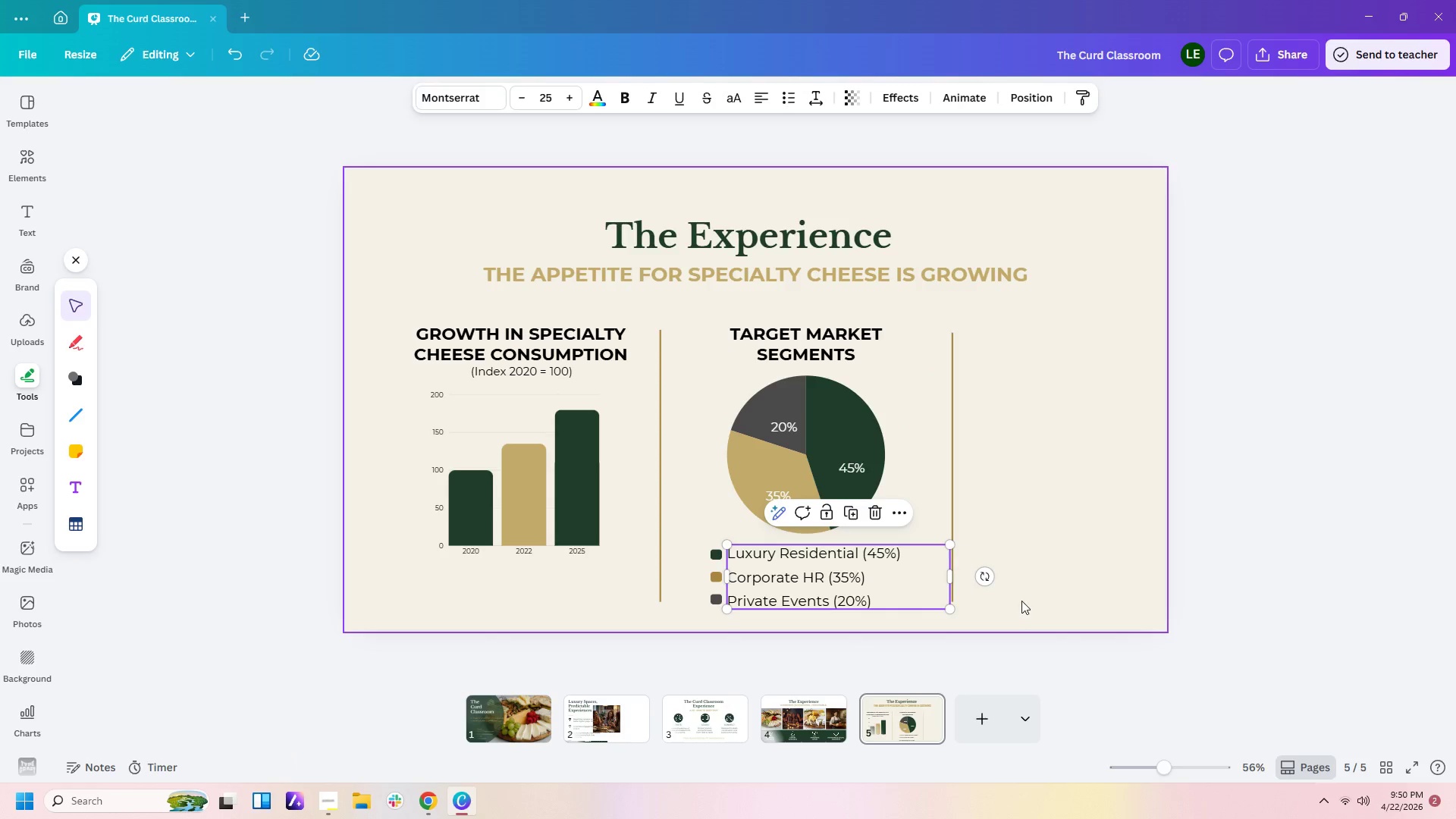 
left_click([1020, 600])
 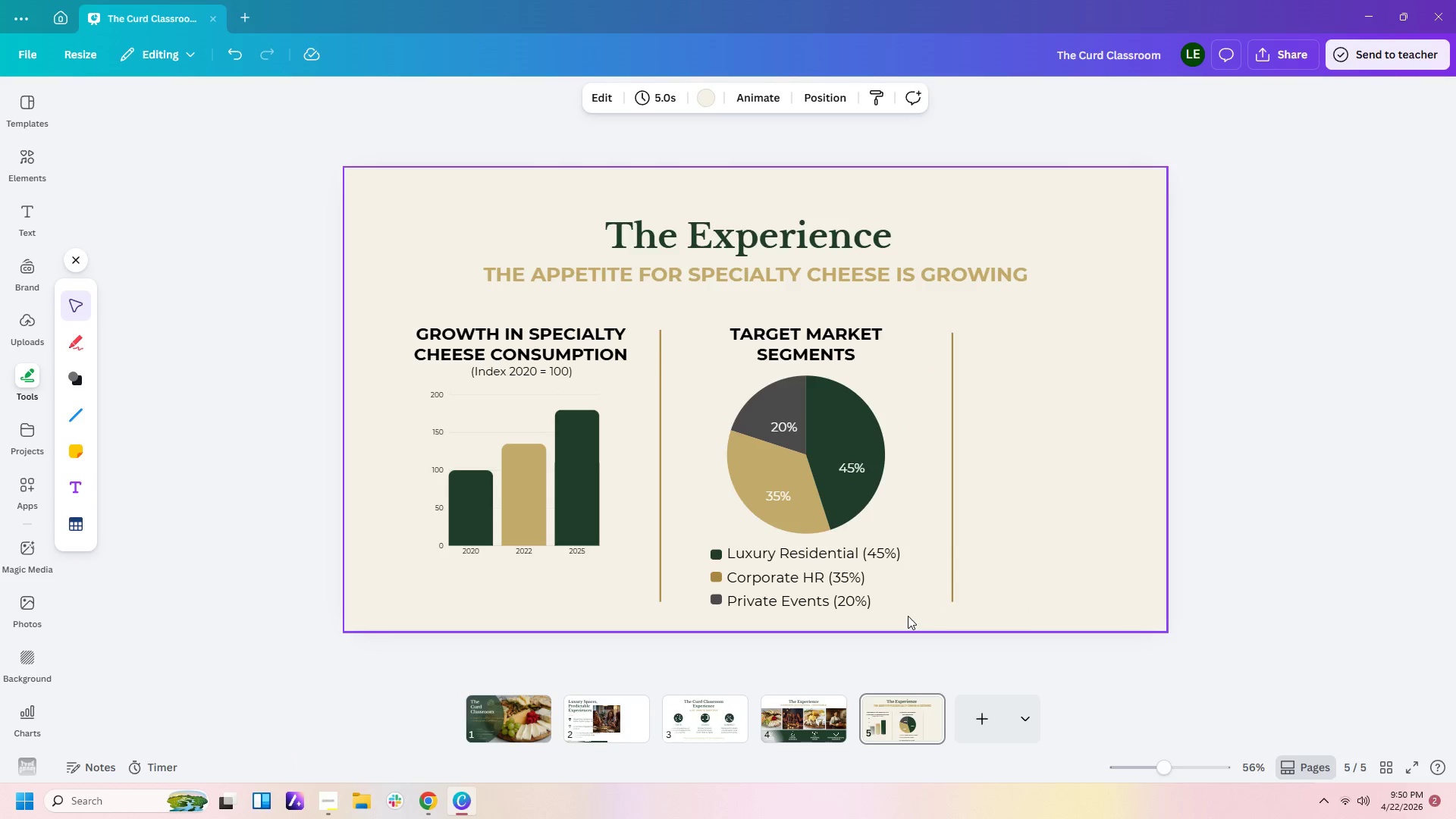 
left_click_drag(start_coordinate=[905, 611], to_coordinate=[814, 594])
 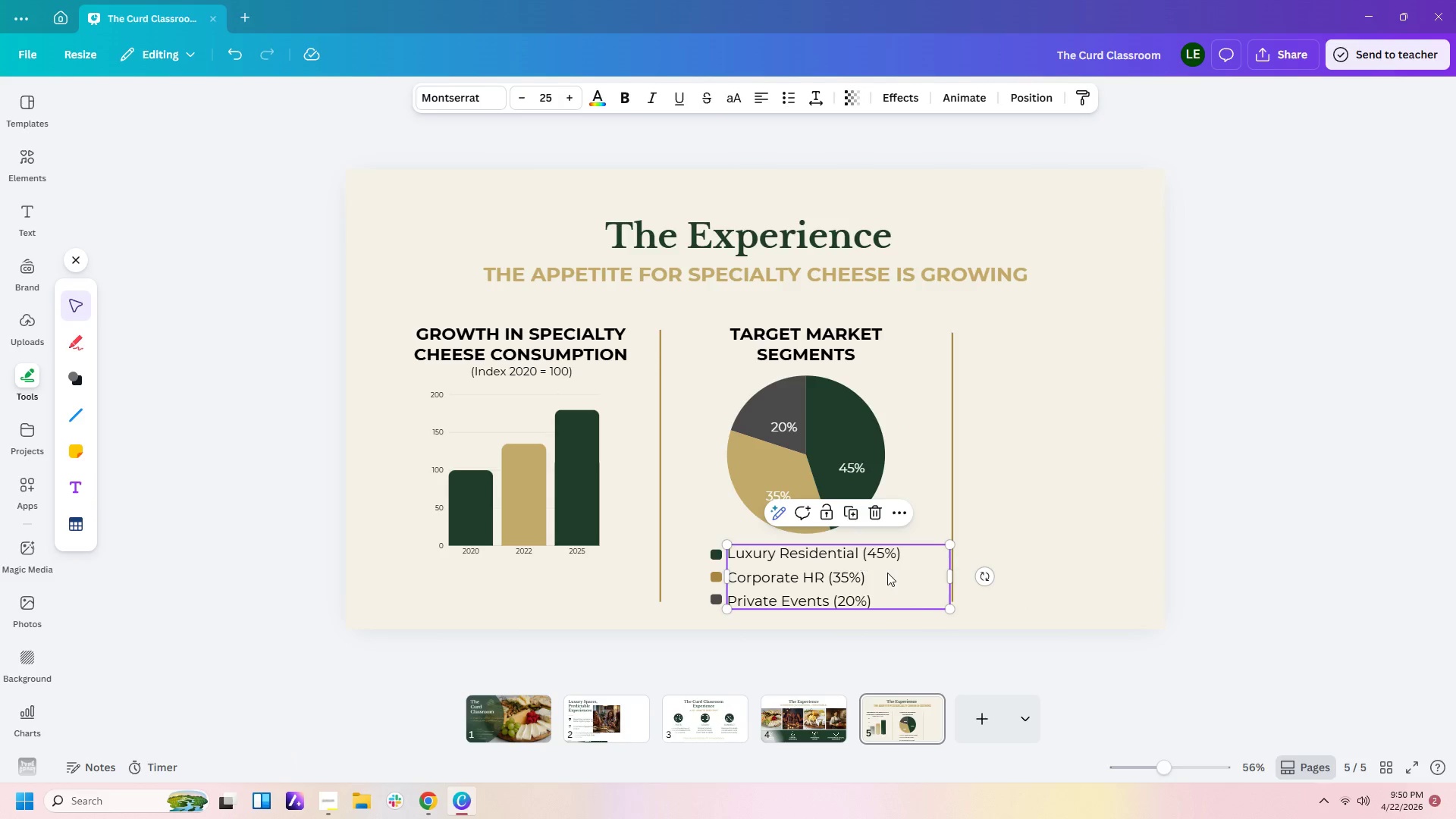 
left_click([887, 573])
 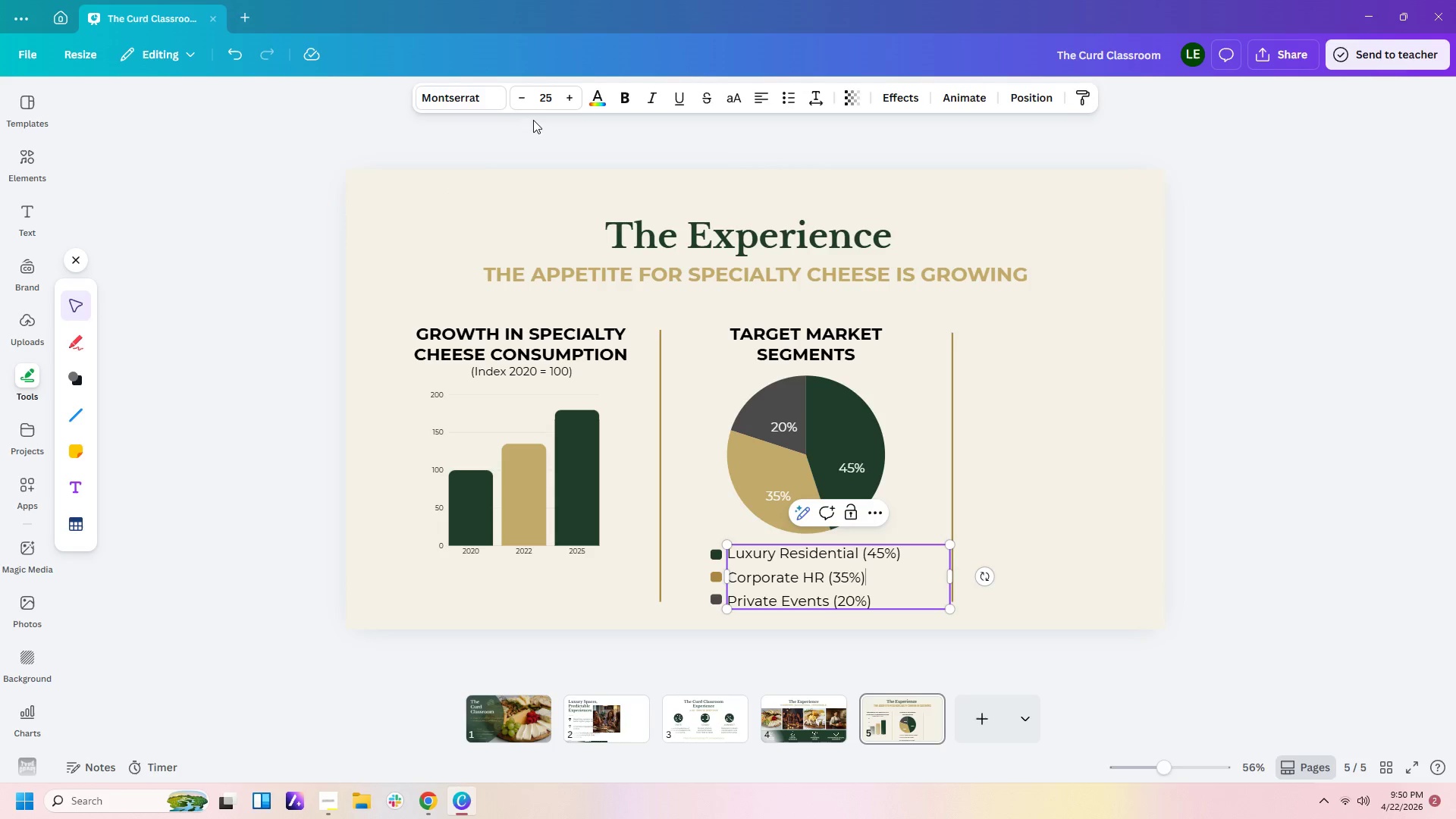 
left_click([554, 96])
 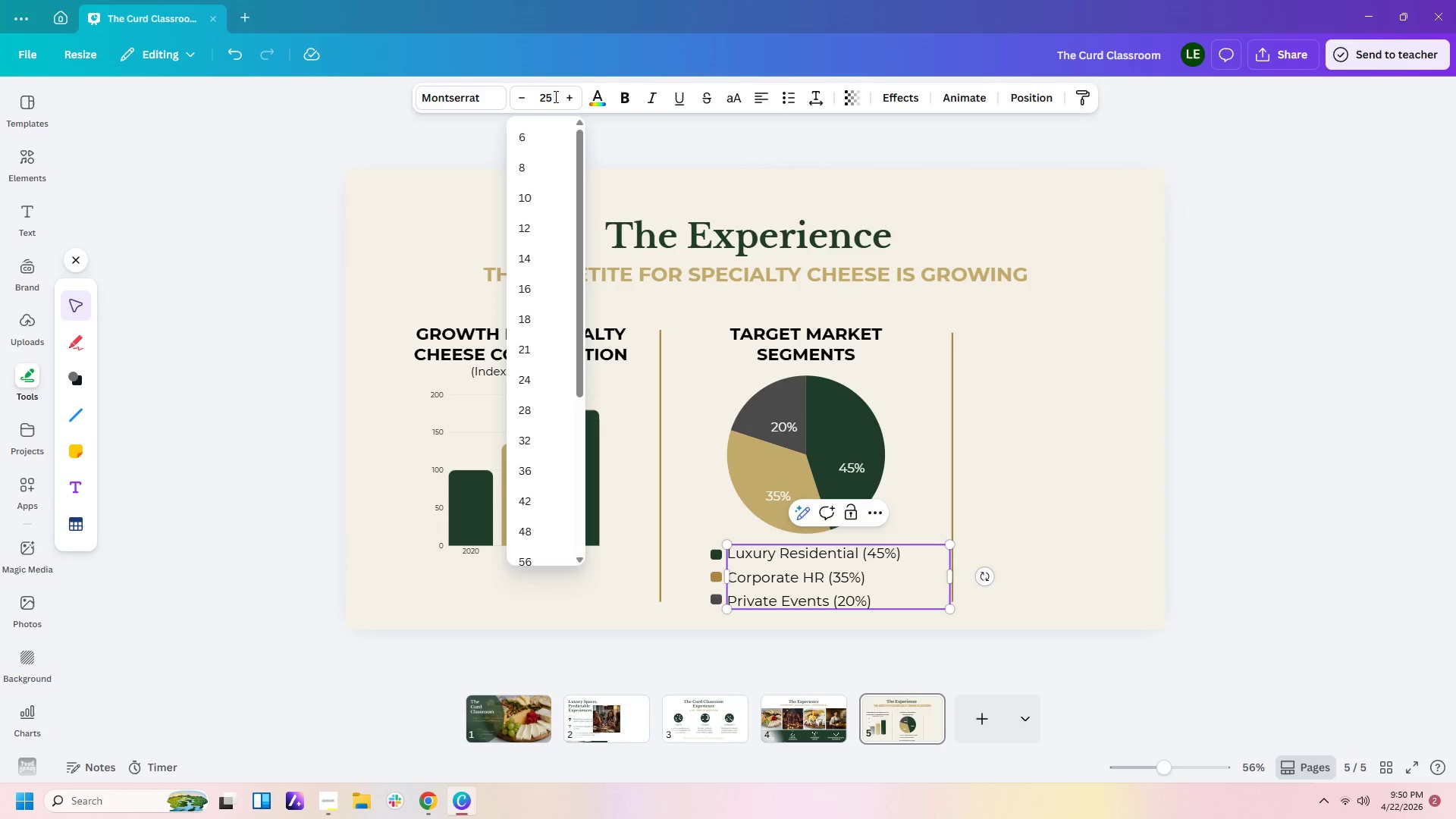 
key(Backspace)
 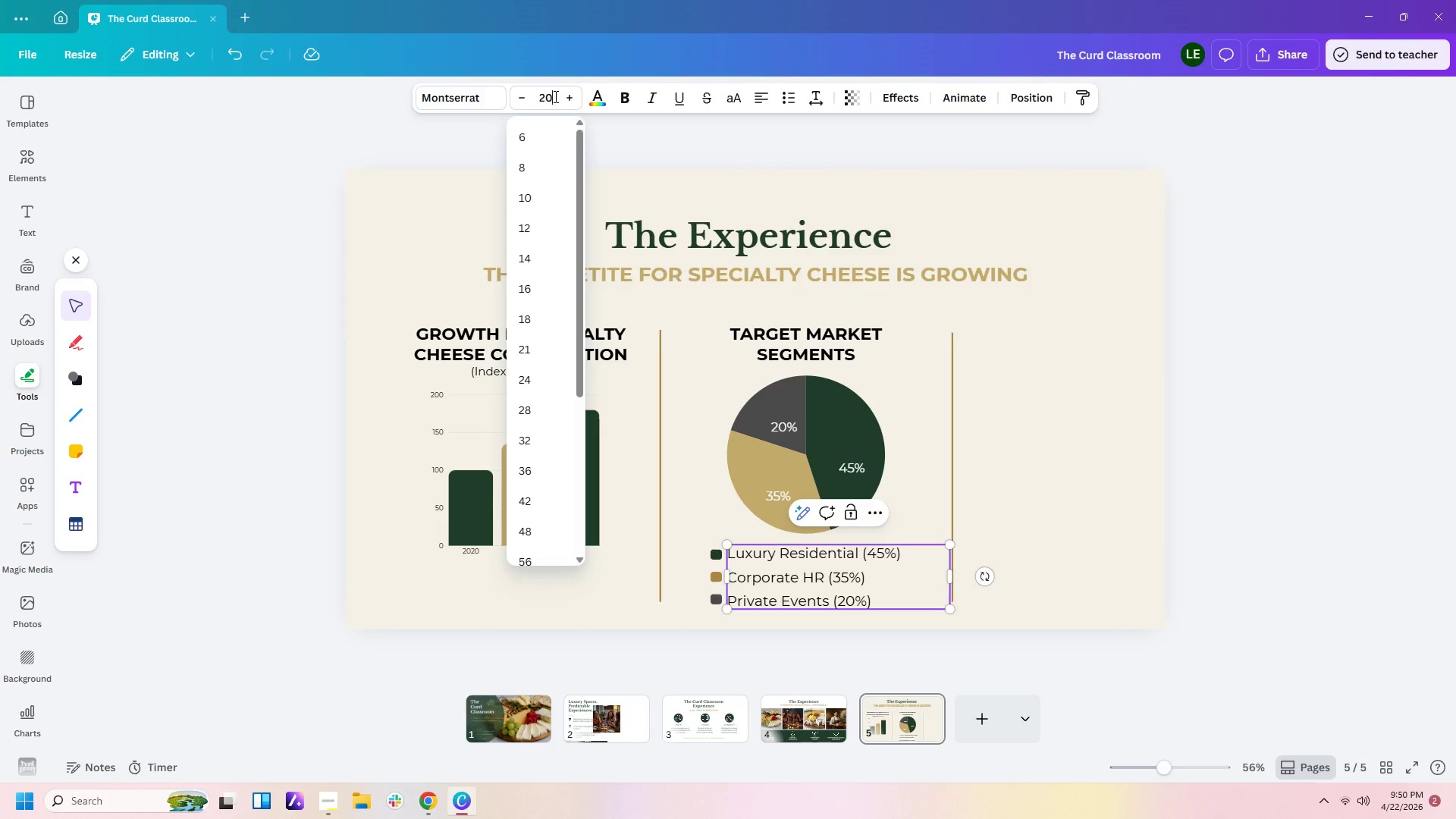 
key(Numpad0)
 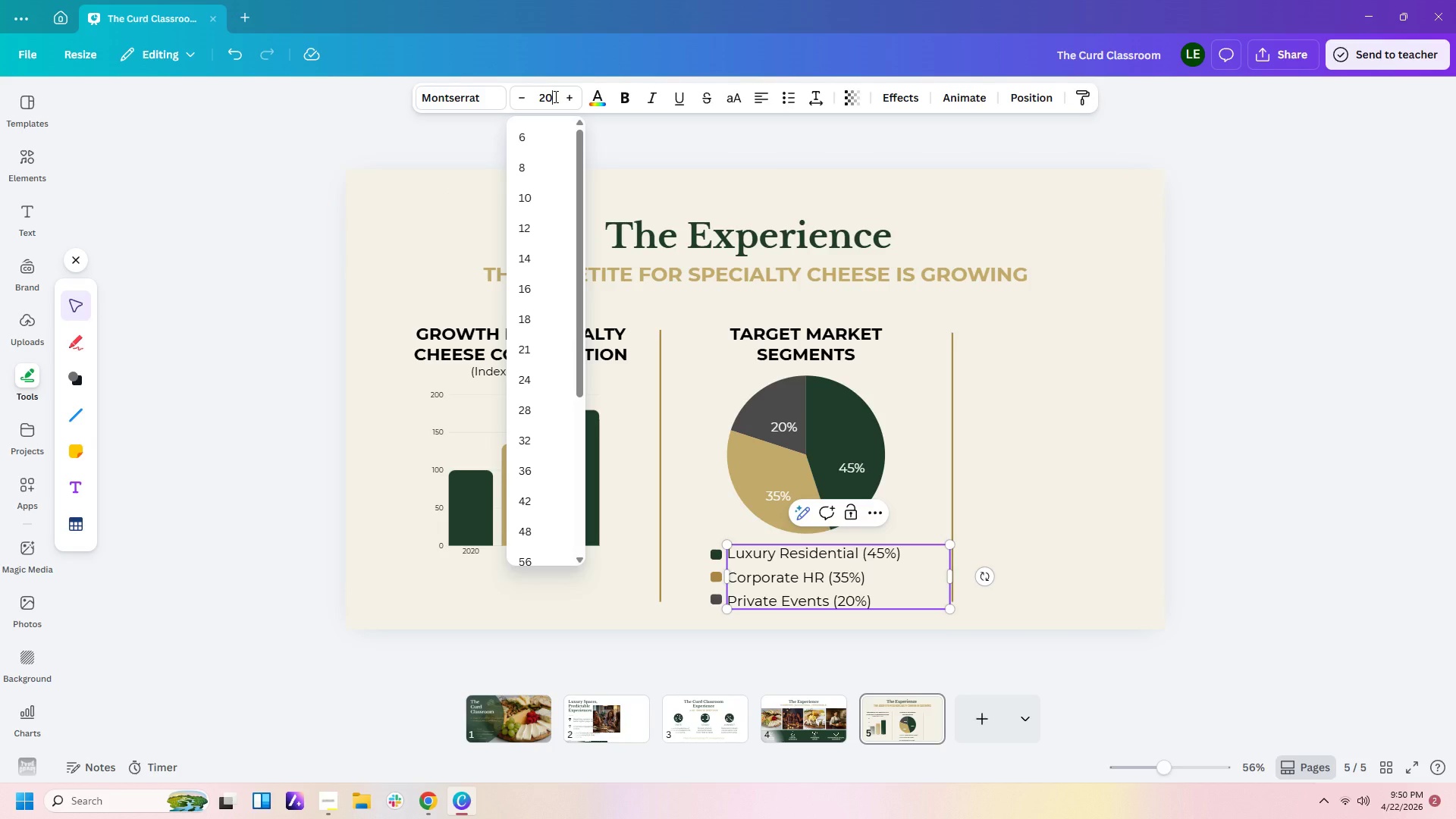 
key(Enter)
 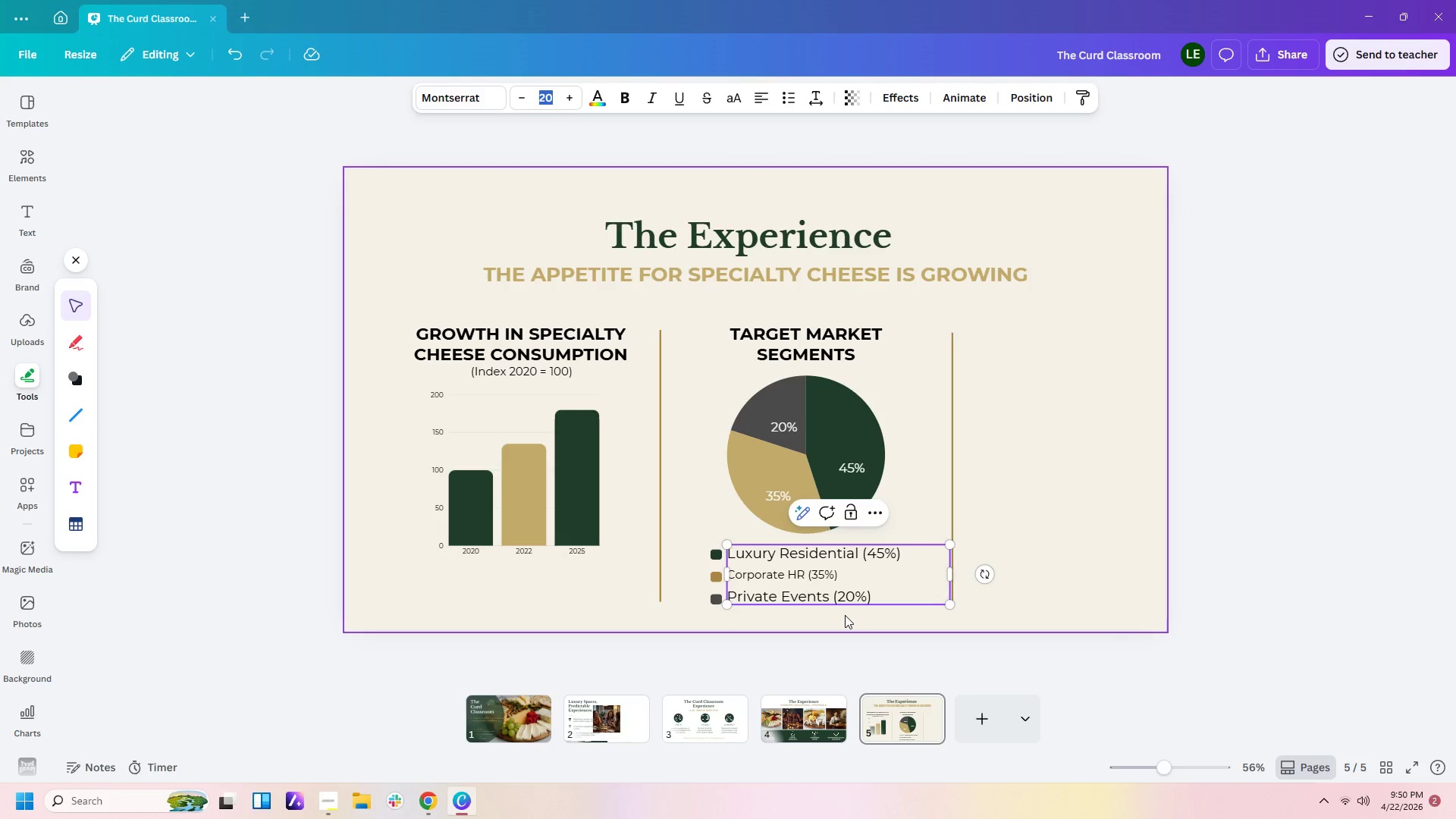 
left_click([874, 609])
 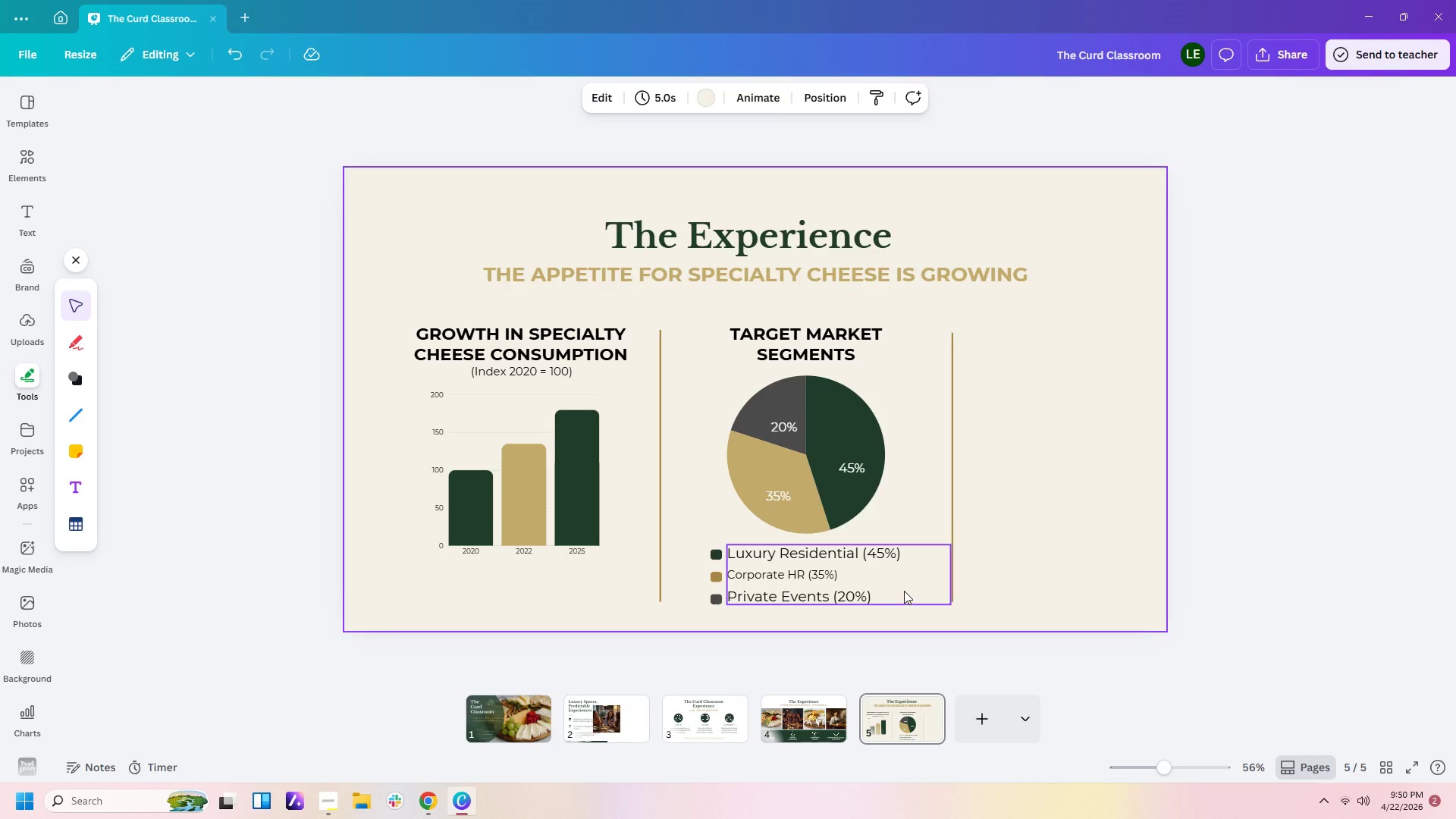 
left_click([904, 591])
 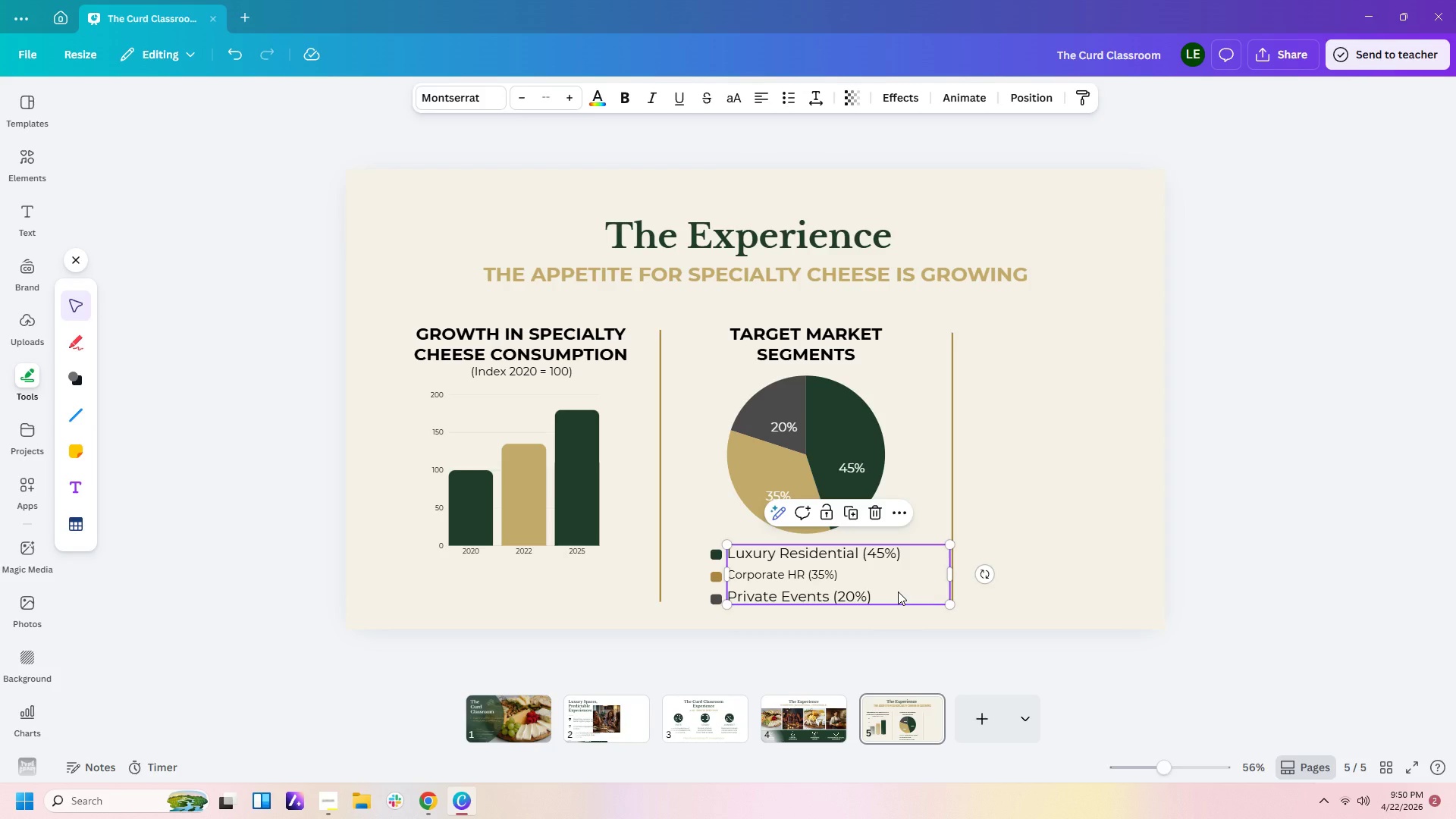 
double_click([898, 592])
 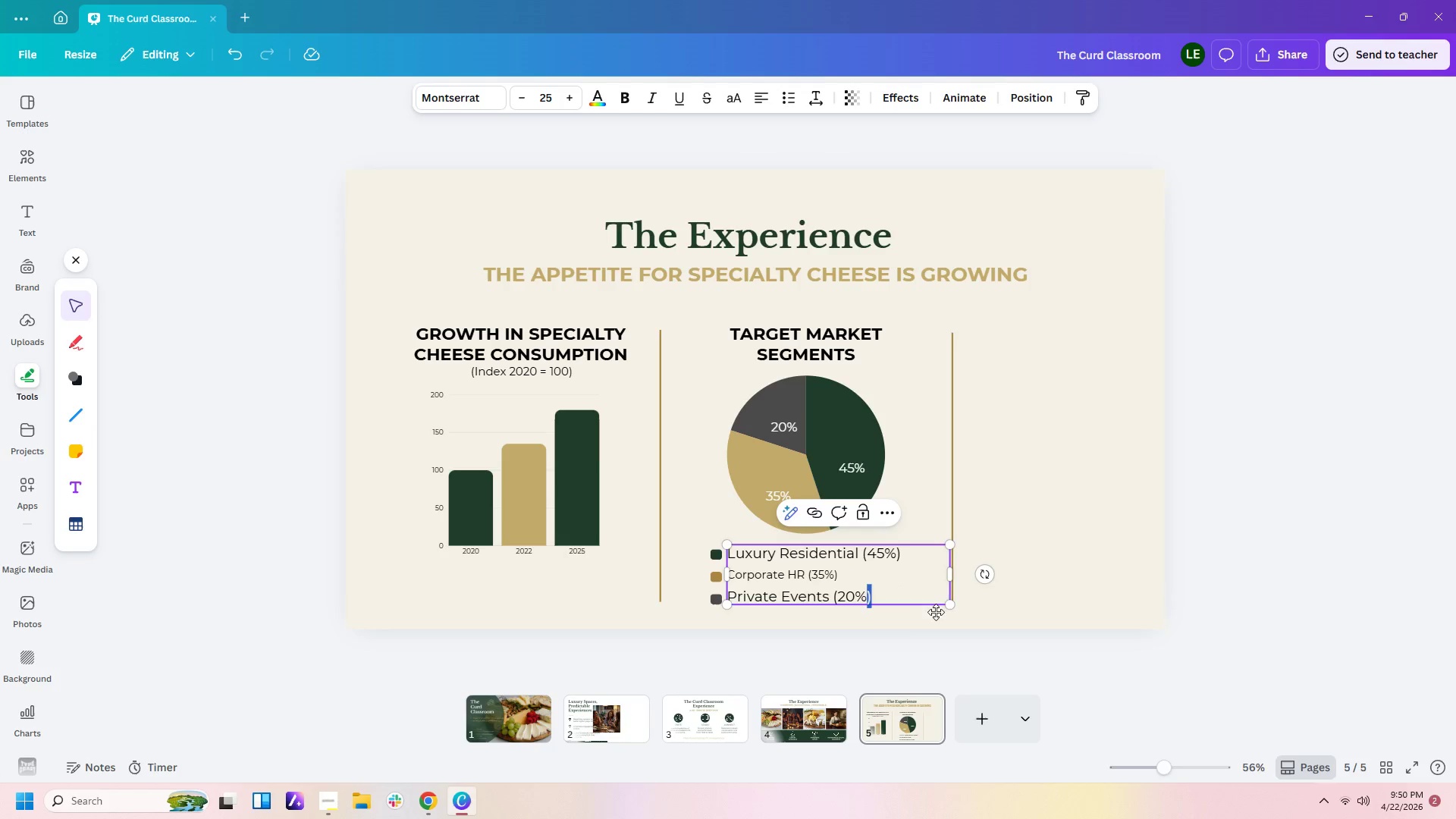 
left_click([959, 627])
 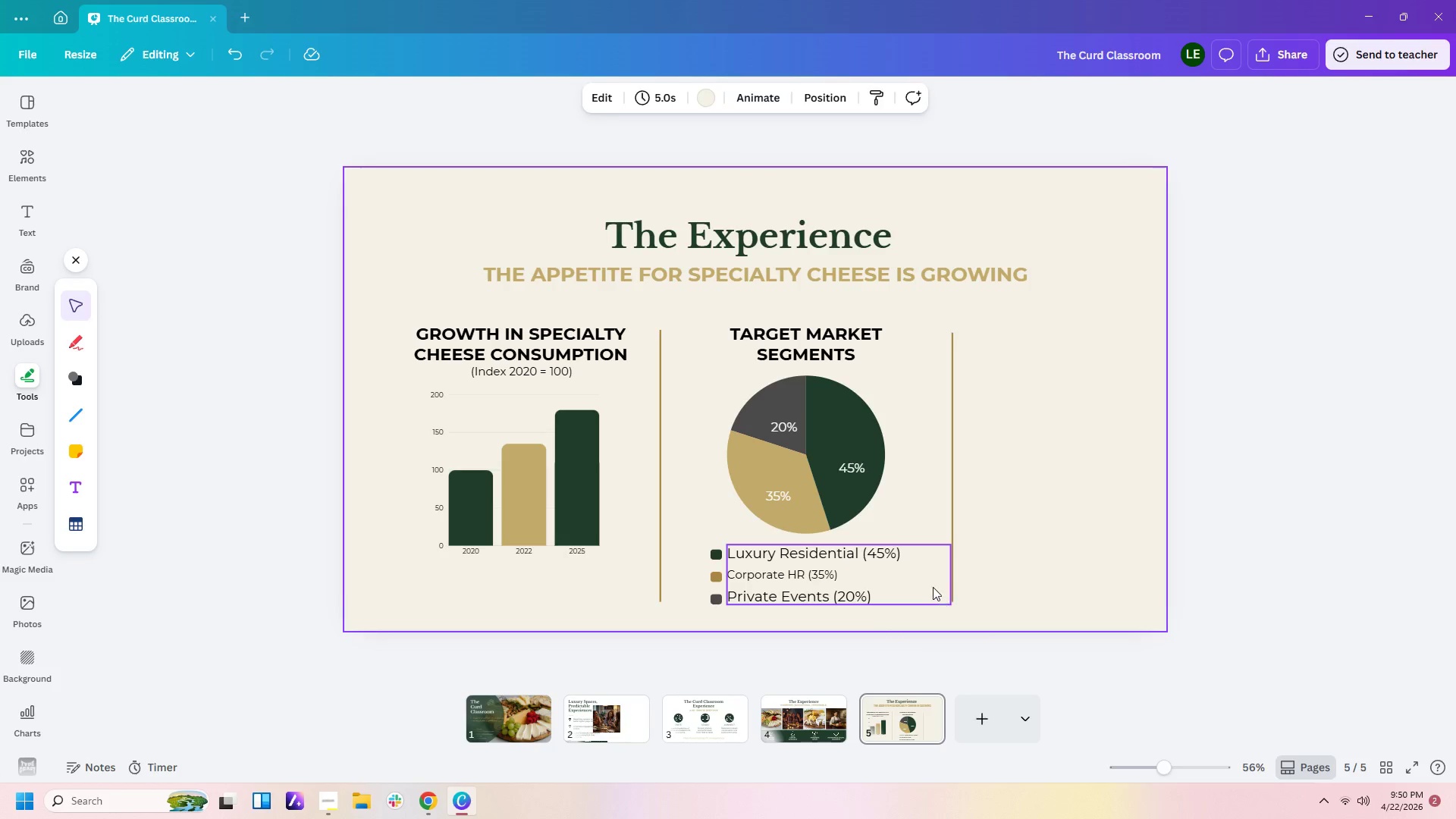 
left_click([932, 586])
 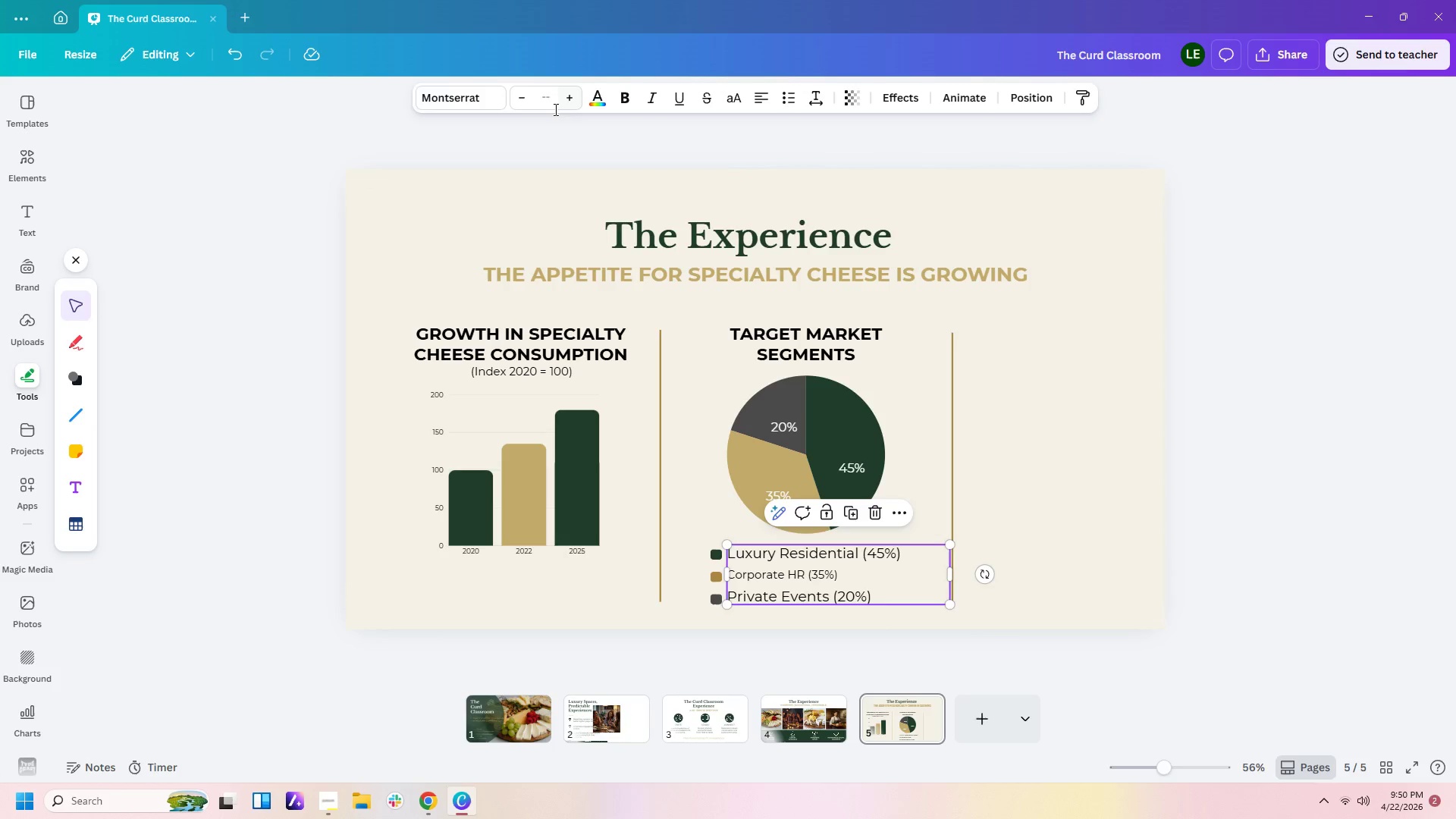 
left_click([551, 96])
 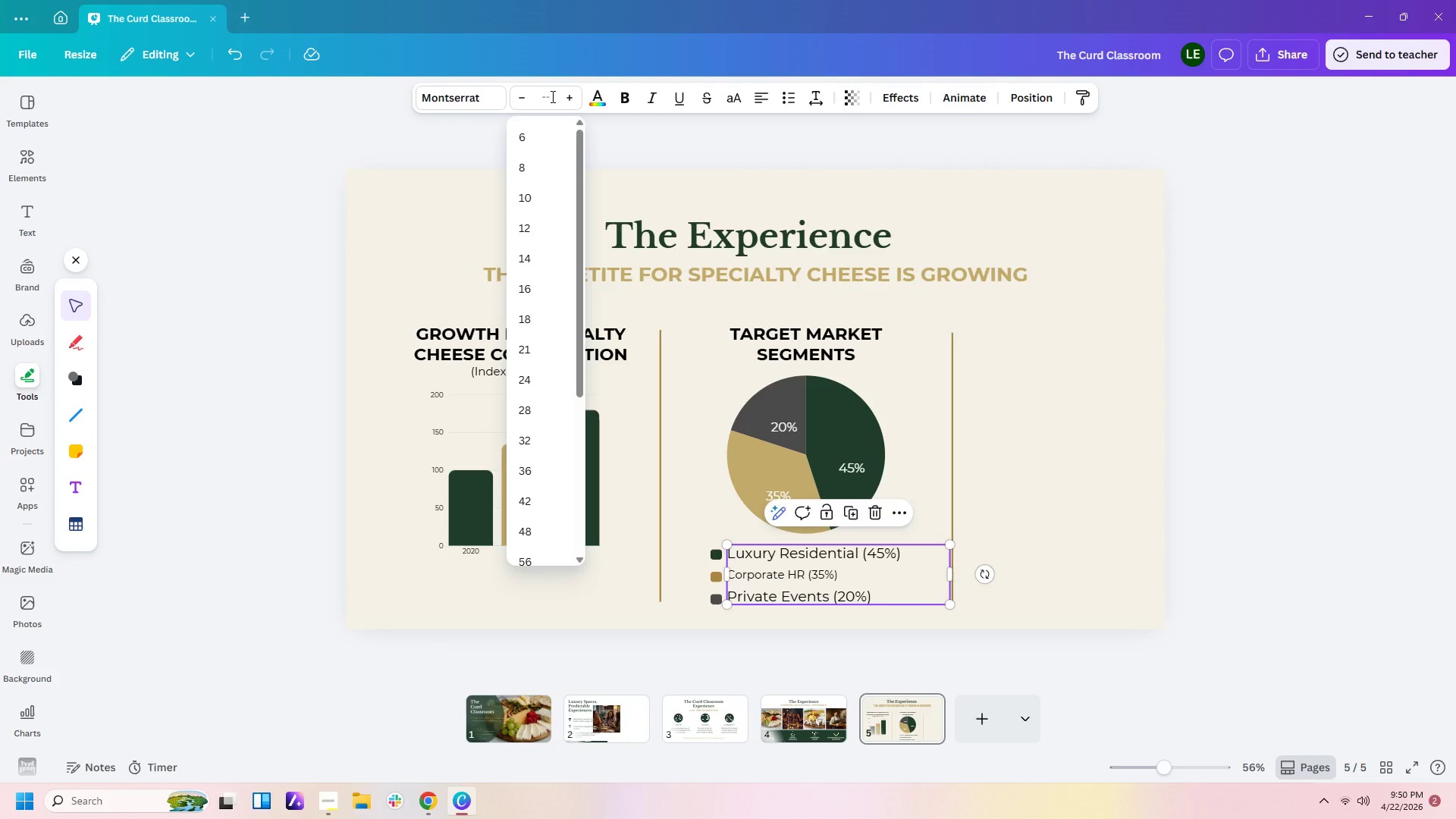 
key(Numpad2)
 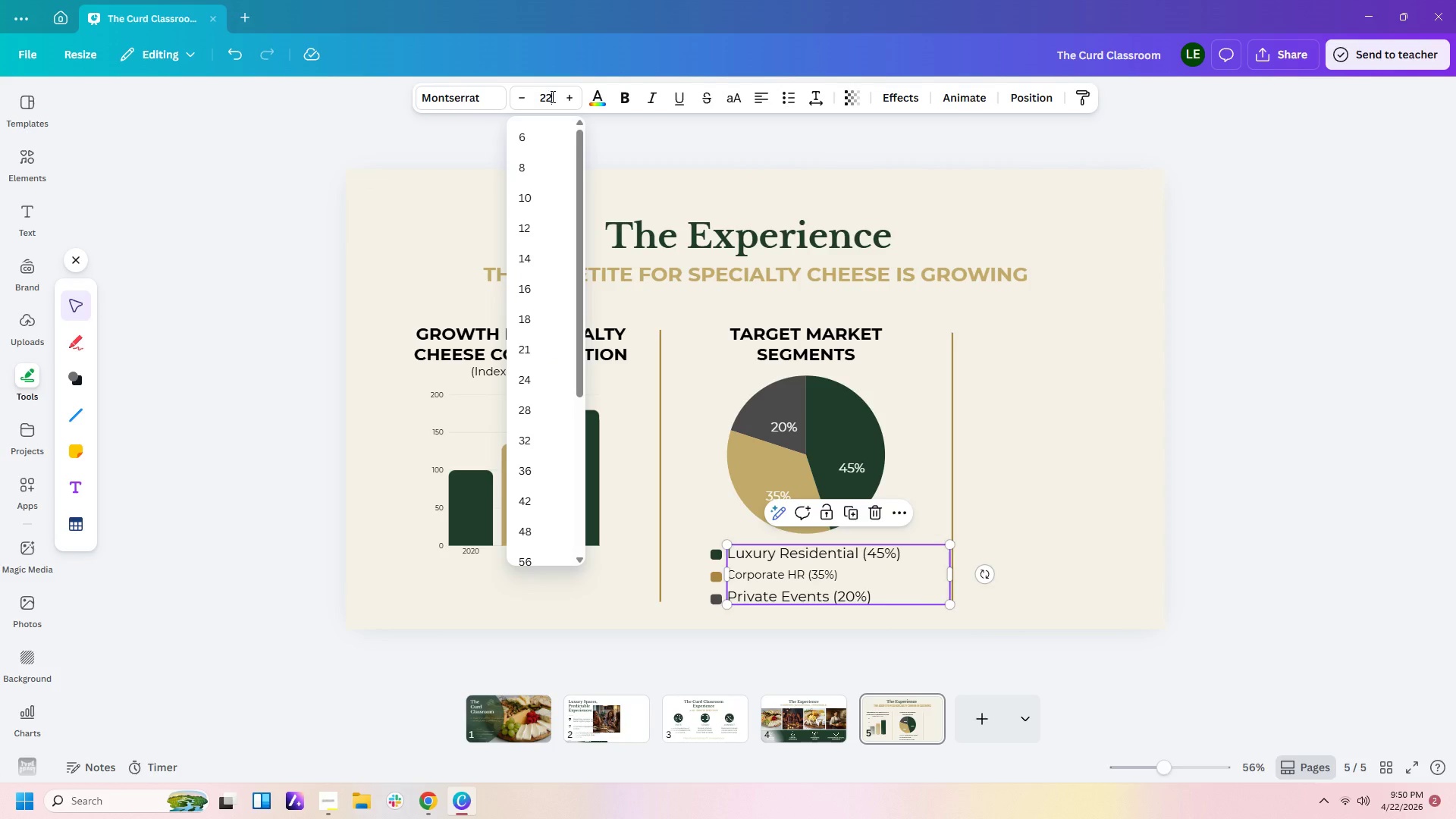 
key(Numpad2)
 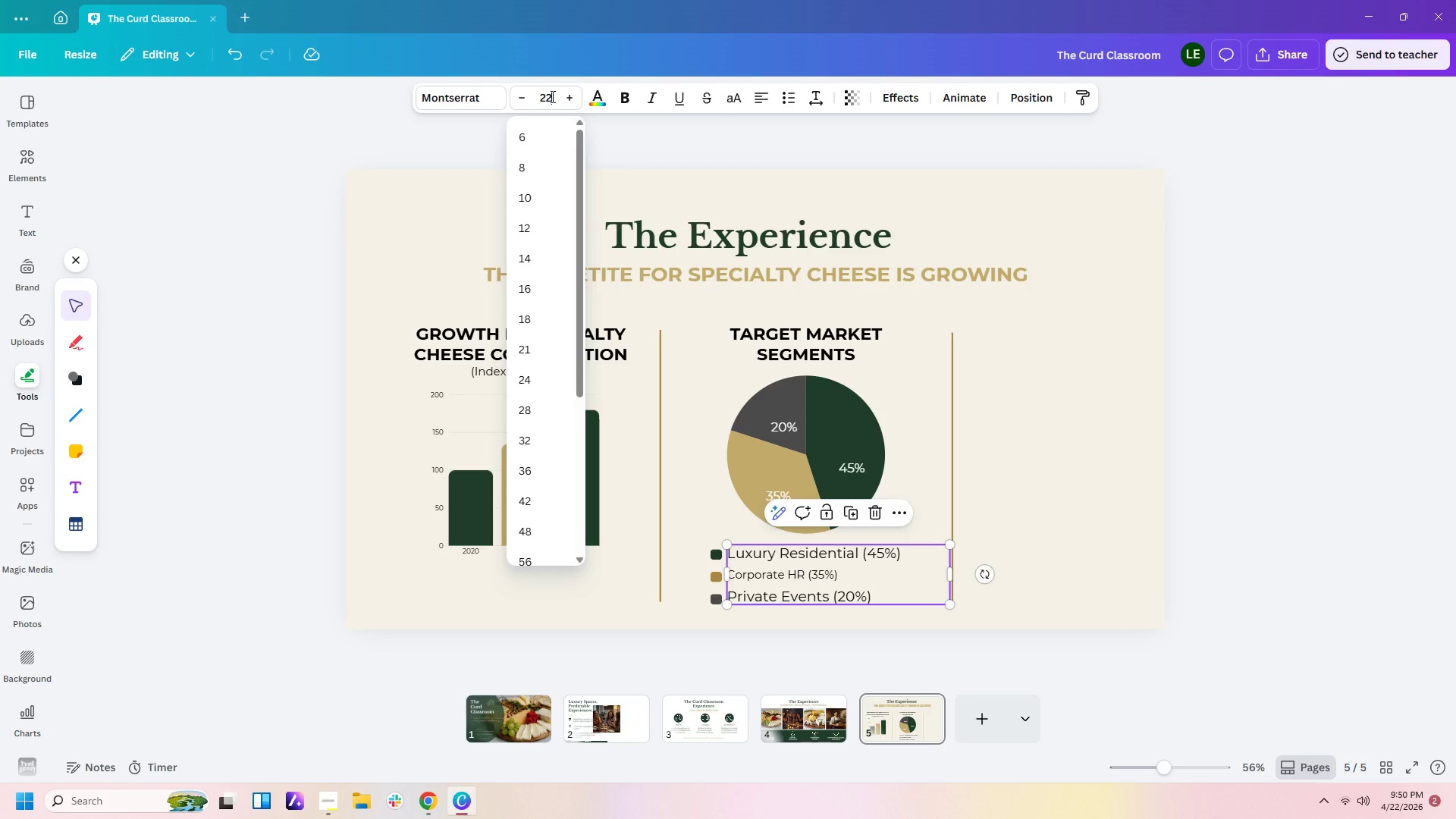 
key(Enter)
 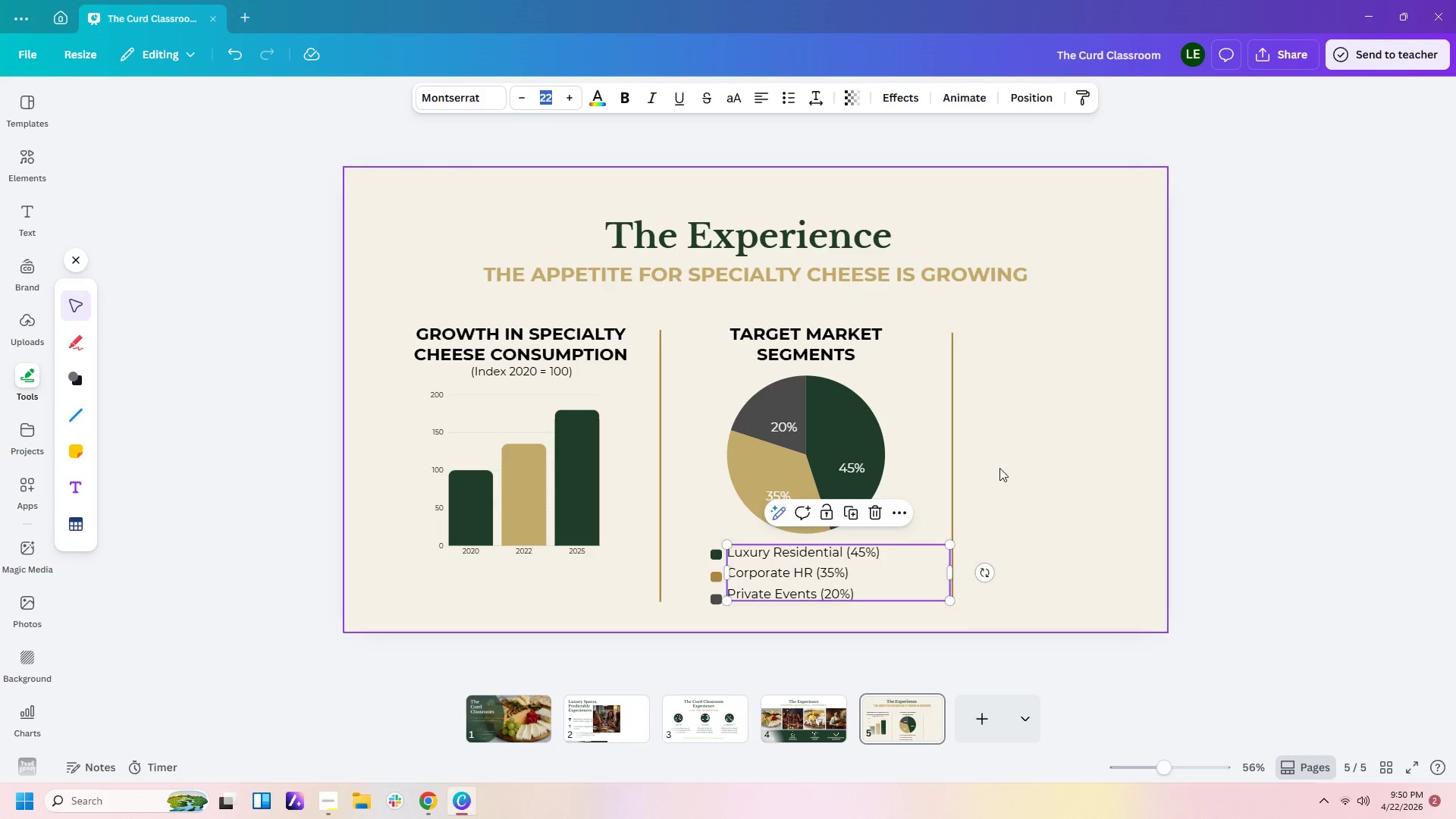 
left_click([1004, 482])
 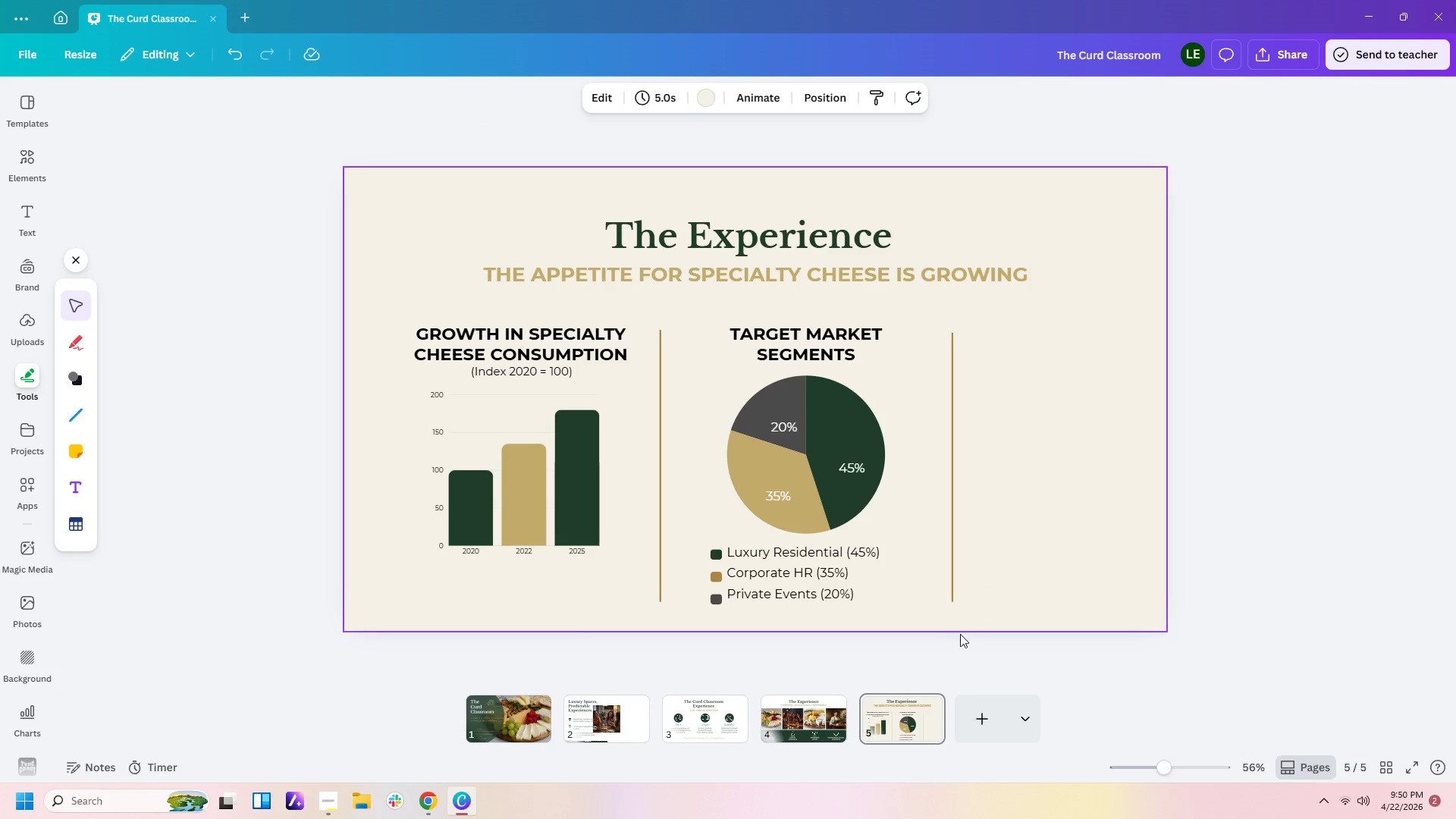 
hold_key(key=ControlLeft, duration=0.59)
scroll: coordinate [1028, 614], scroll_direction: up, amount: 2.0
 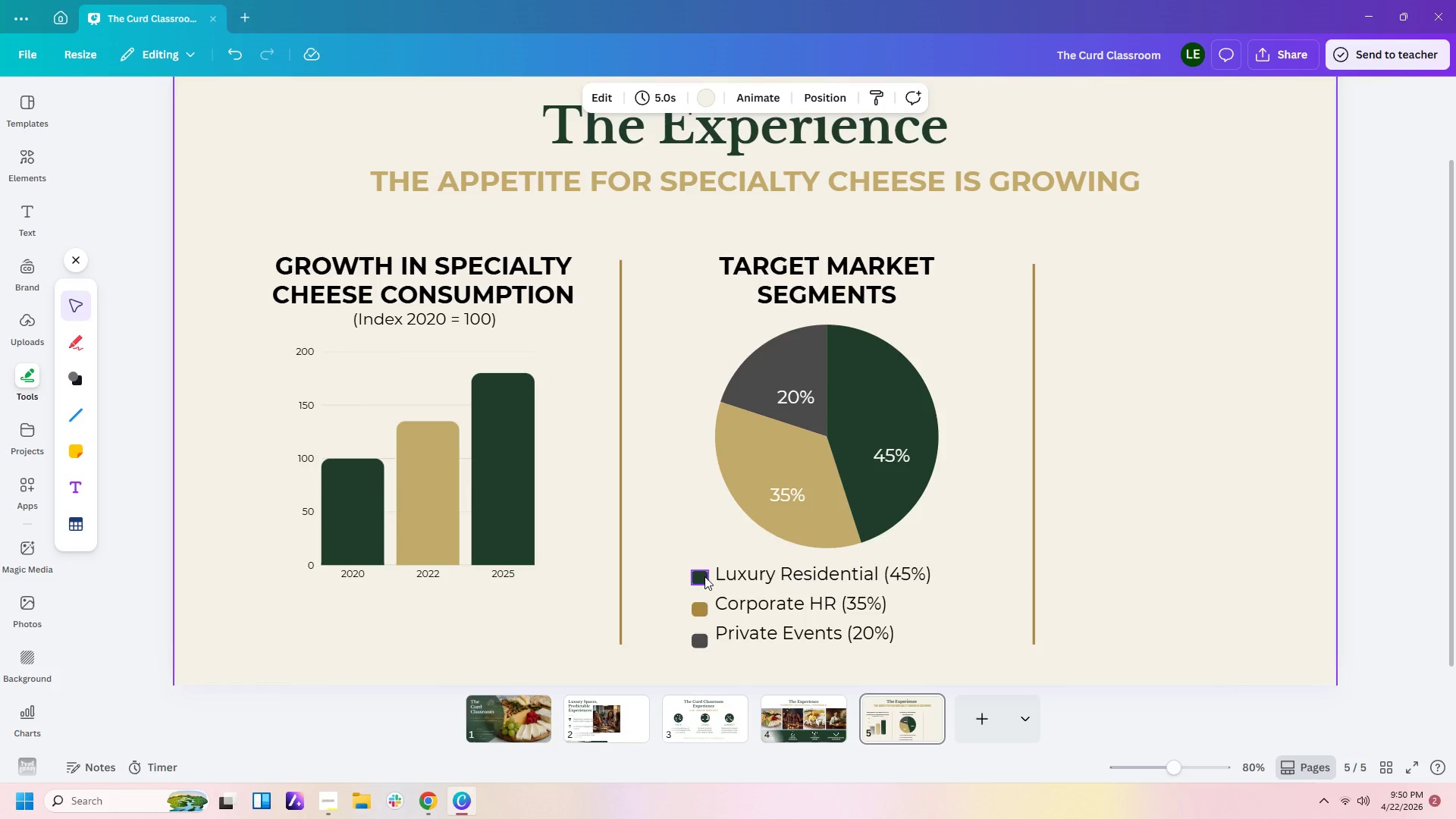 
left_click([703, 576])
 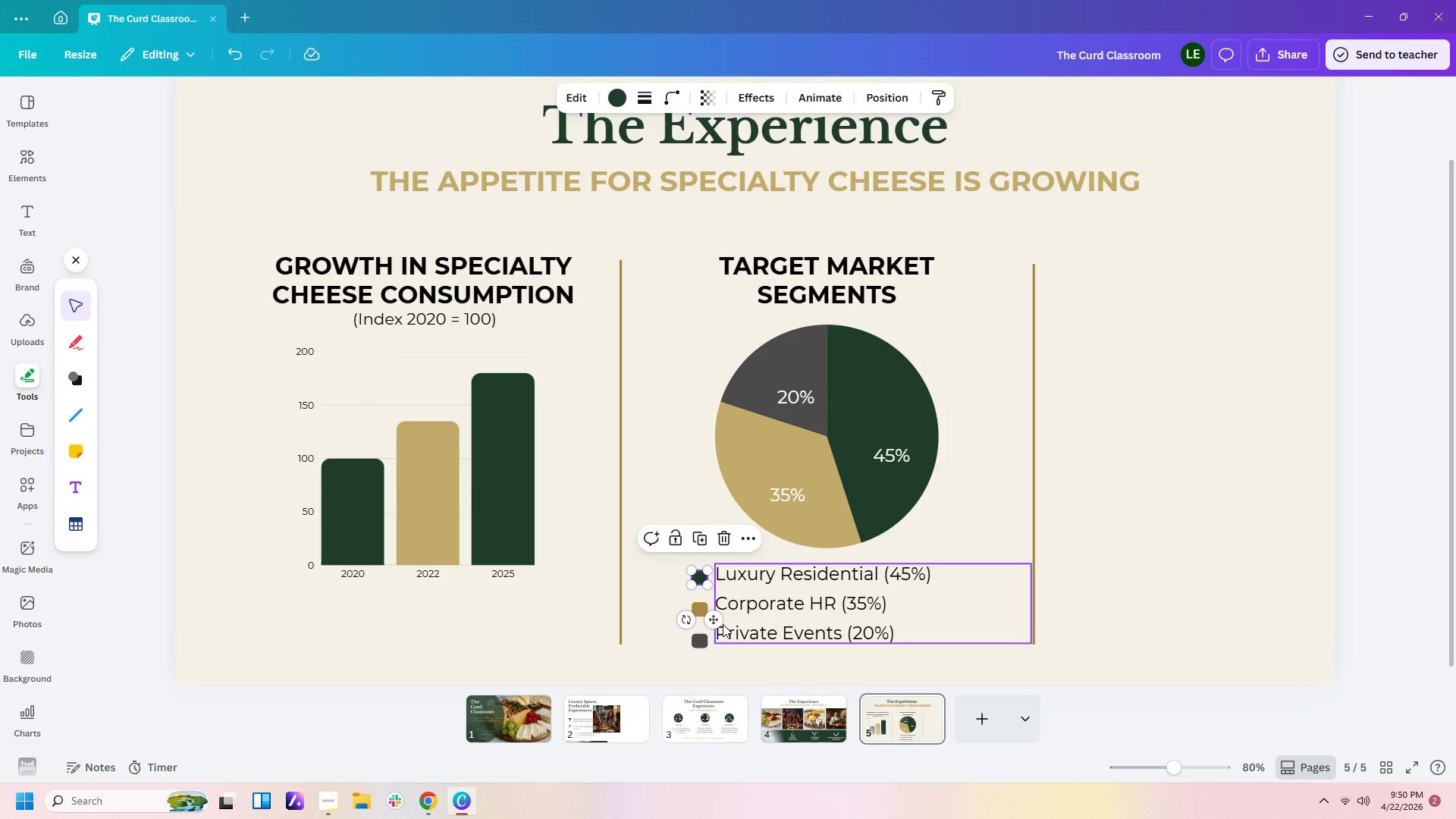 
left_click_drag(start_coordinate=[714, 621], to_coordinate=[714, 616])
 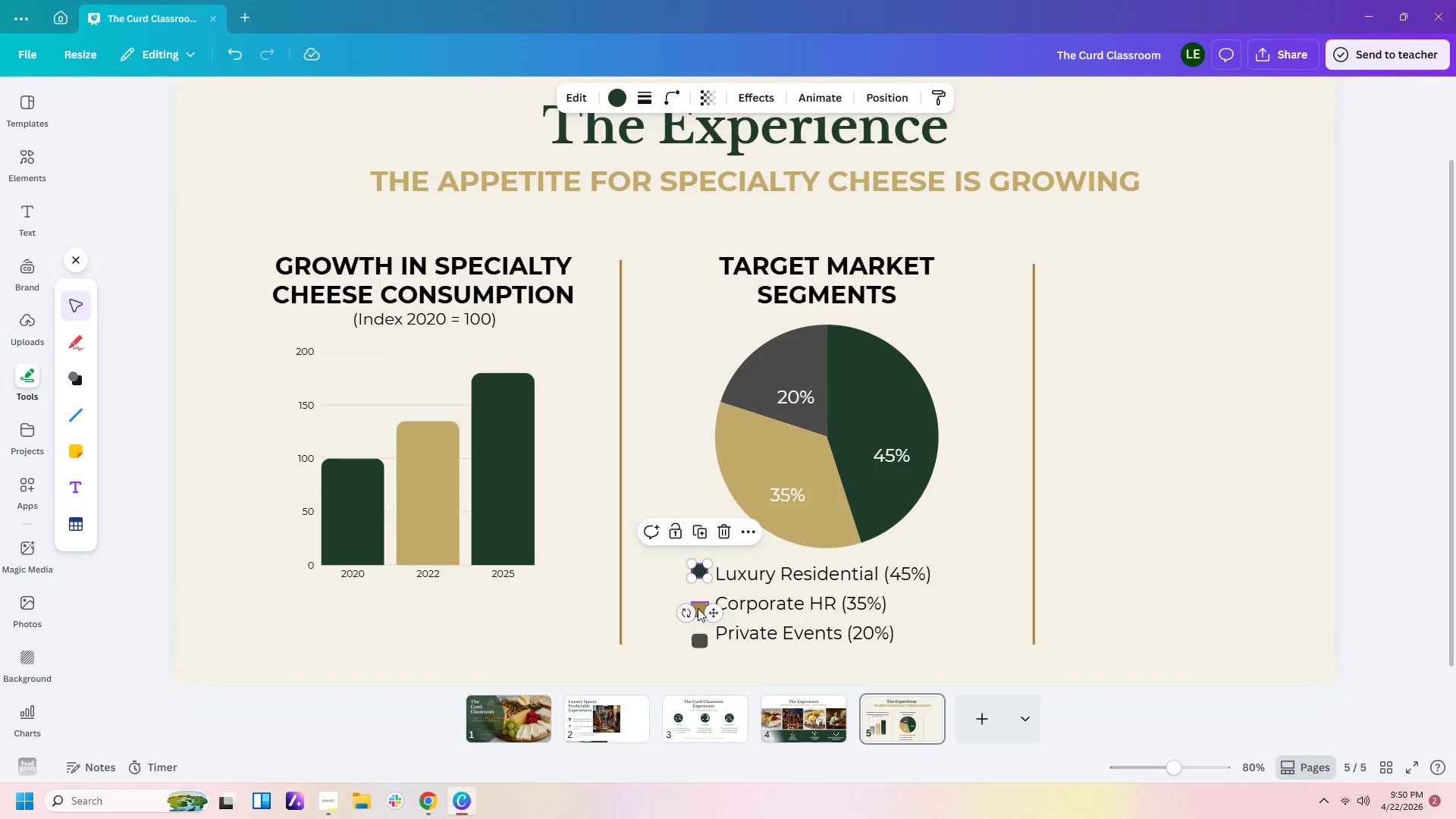 
left_click([699, 608])
 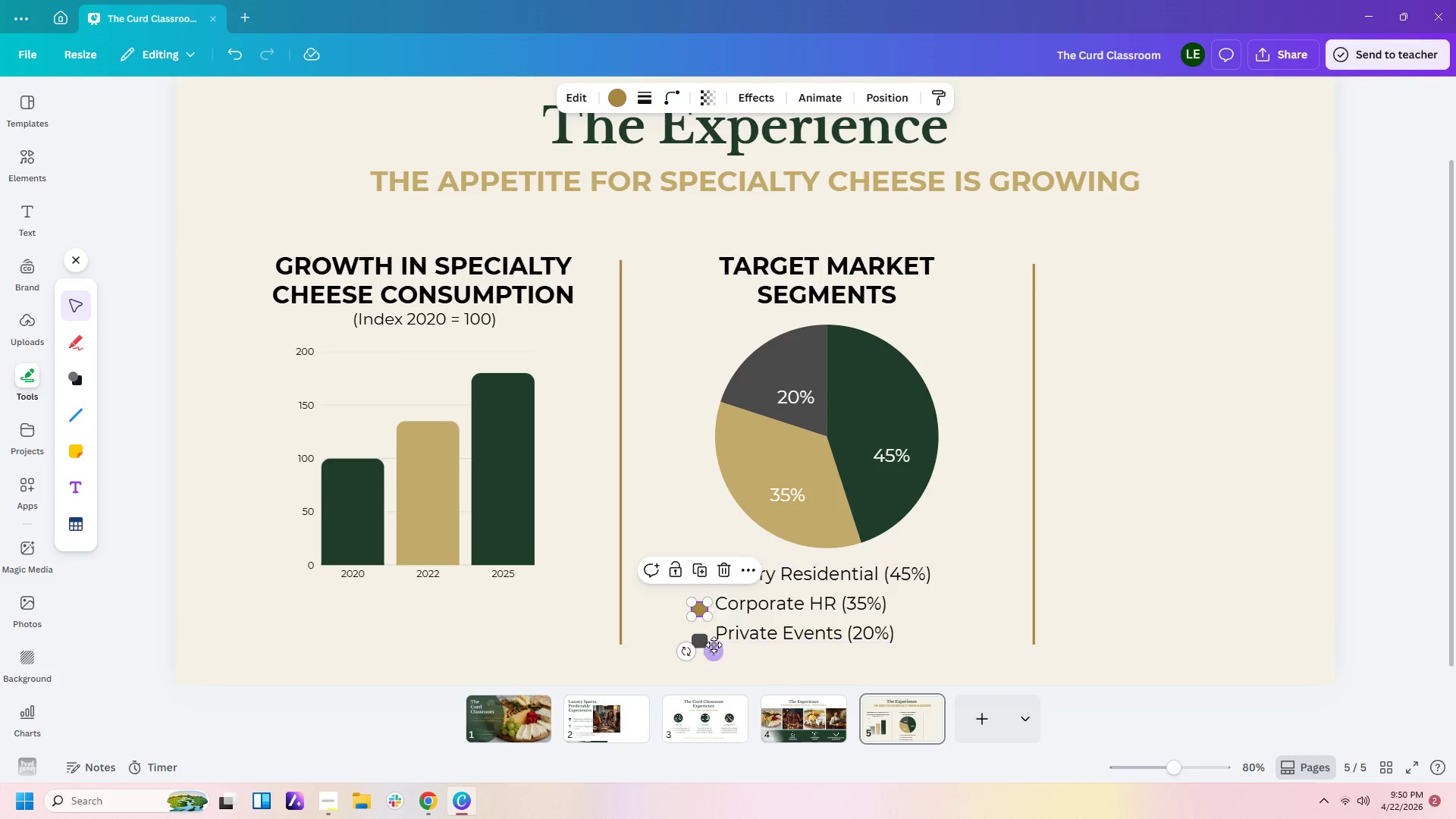 
left_click_drag(start_coordinate=[712, 647], to_coordinate=[712, 641])
 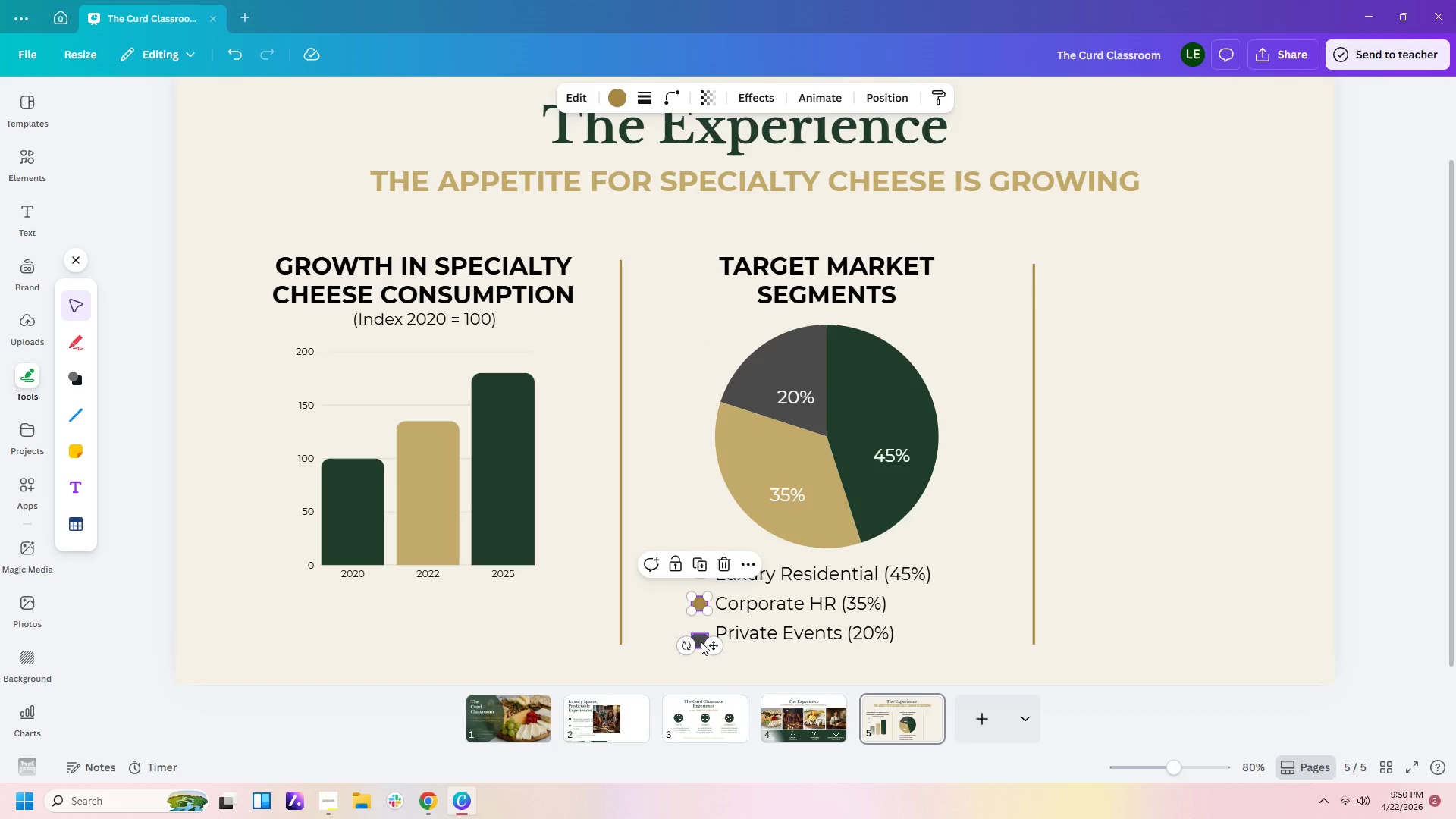 
left_click([701, 642])
 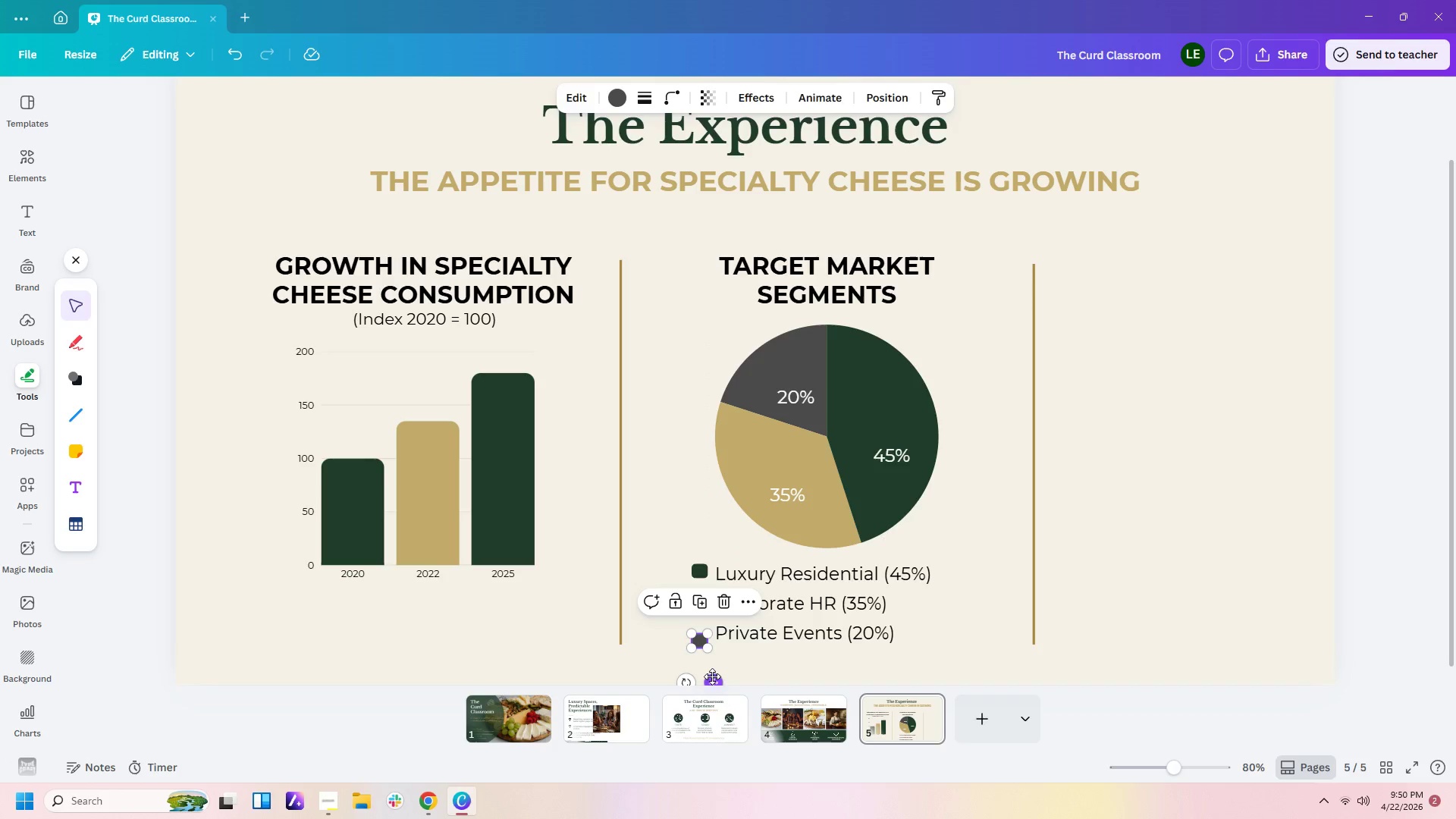 
double_click([712, 676])
 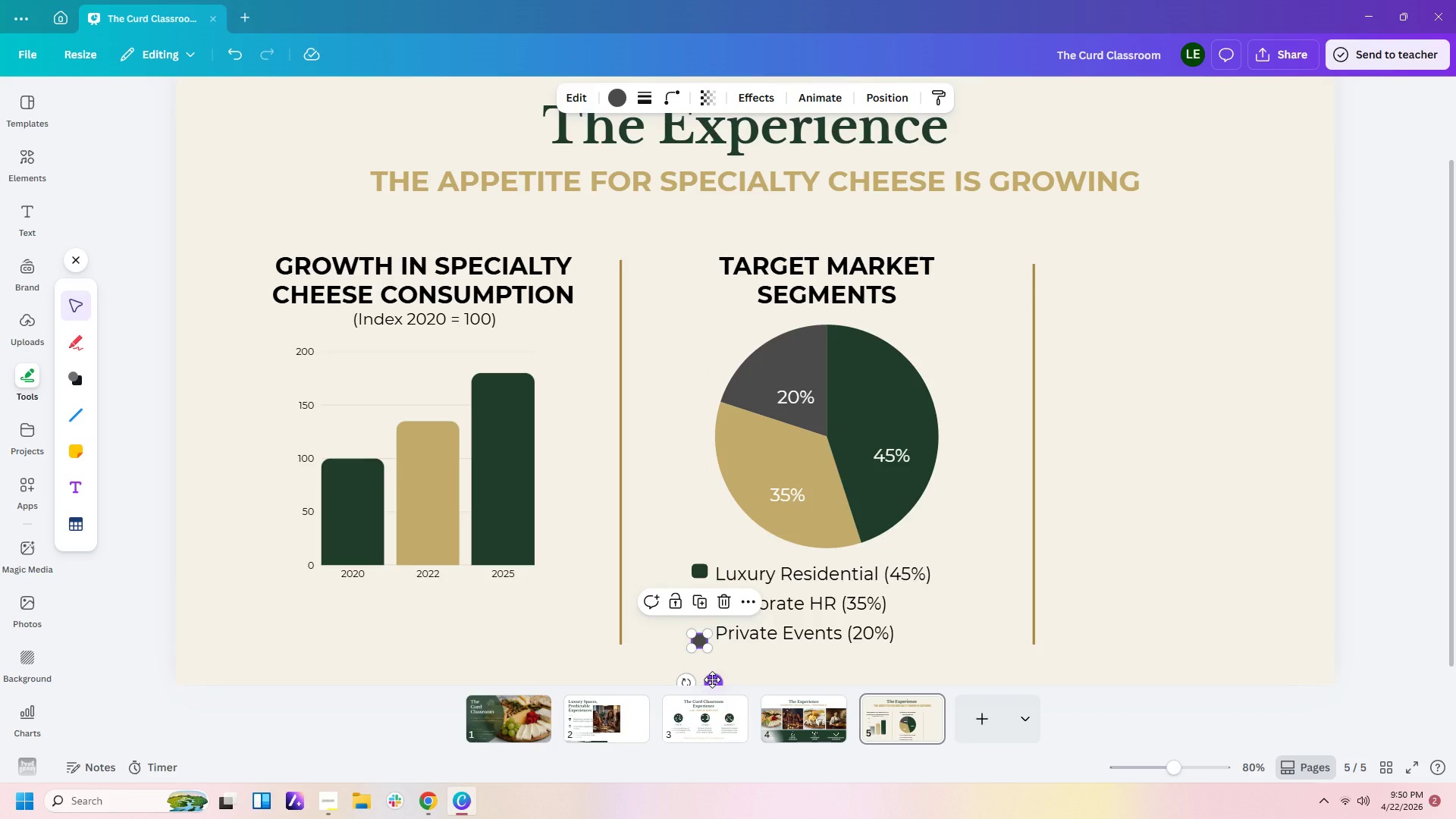 
left_click_drag(start_coordinate=[712, 679], to_coordinate=[711, 672])
 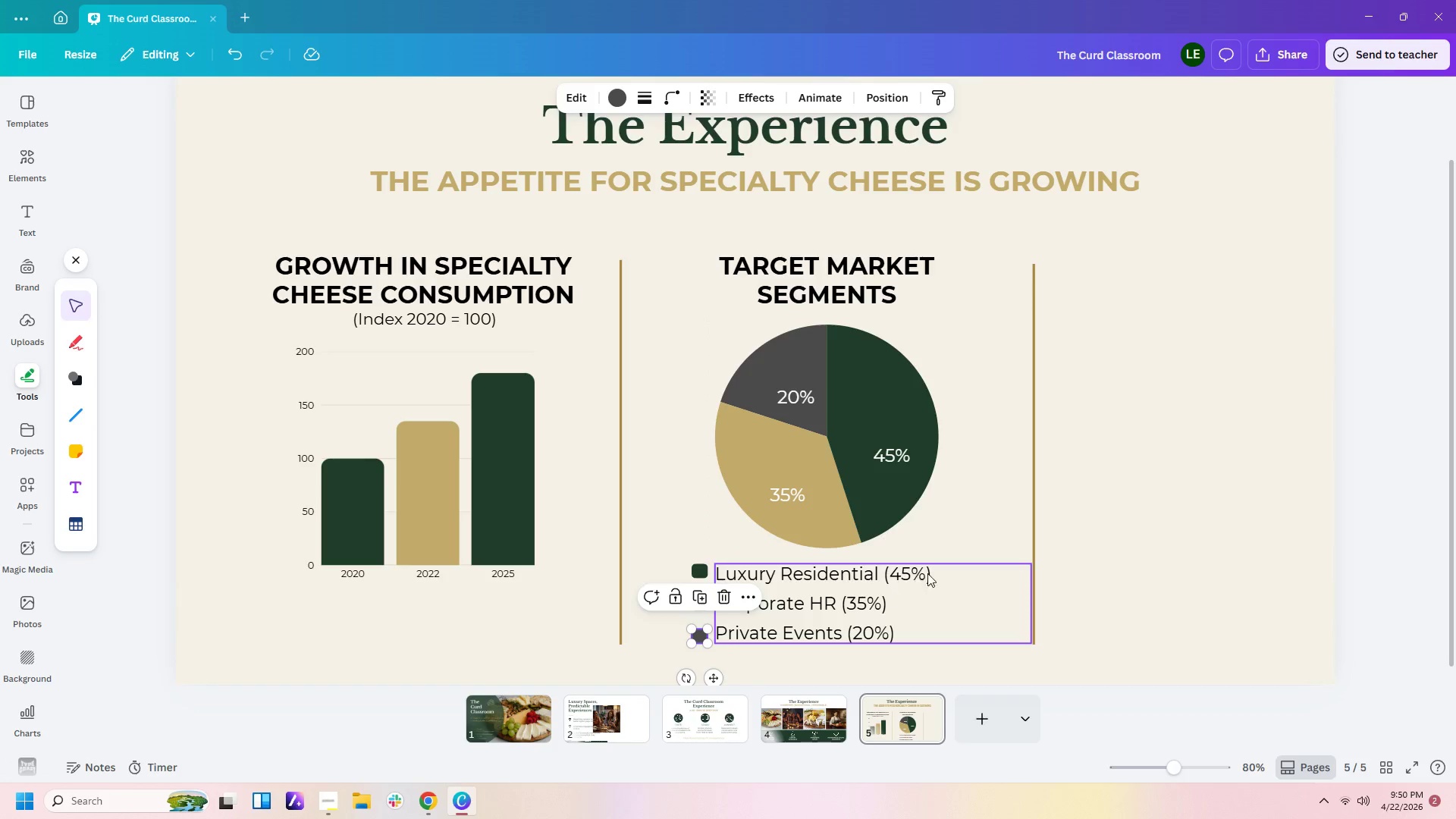 
hold_key(key=ControlLeft, duration=0.34)
scroll: coordinate [1017, 570], scroll_direction: down, amount: 1.0
 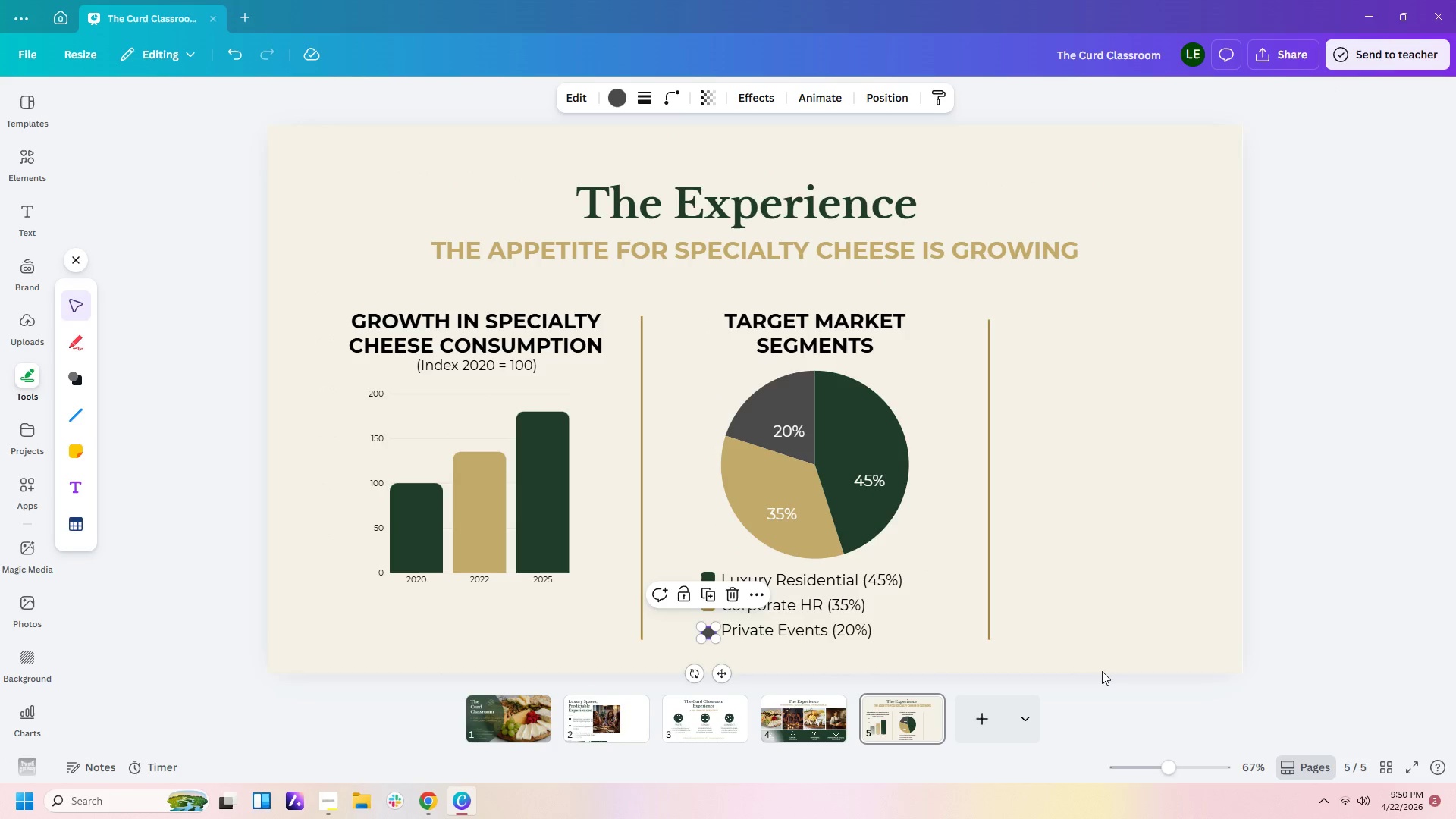 
scroll: coordinate [1037, 577], scroll_direction: up, amount: 3.0
 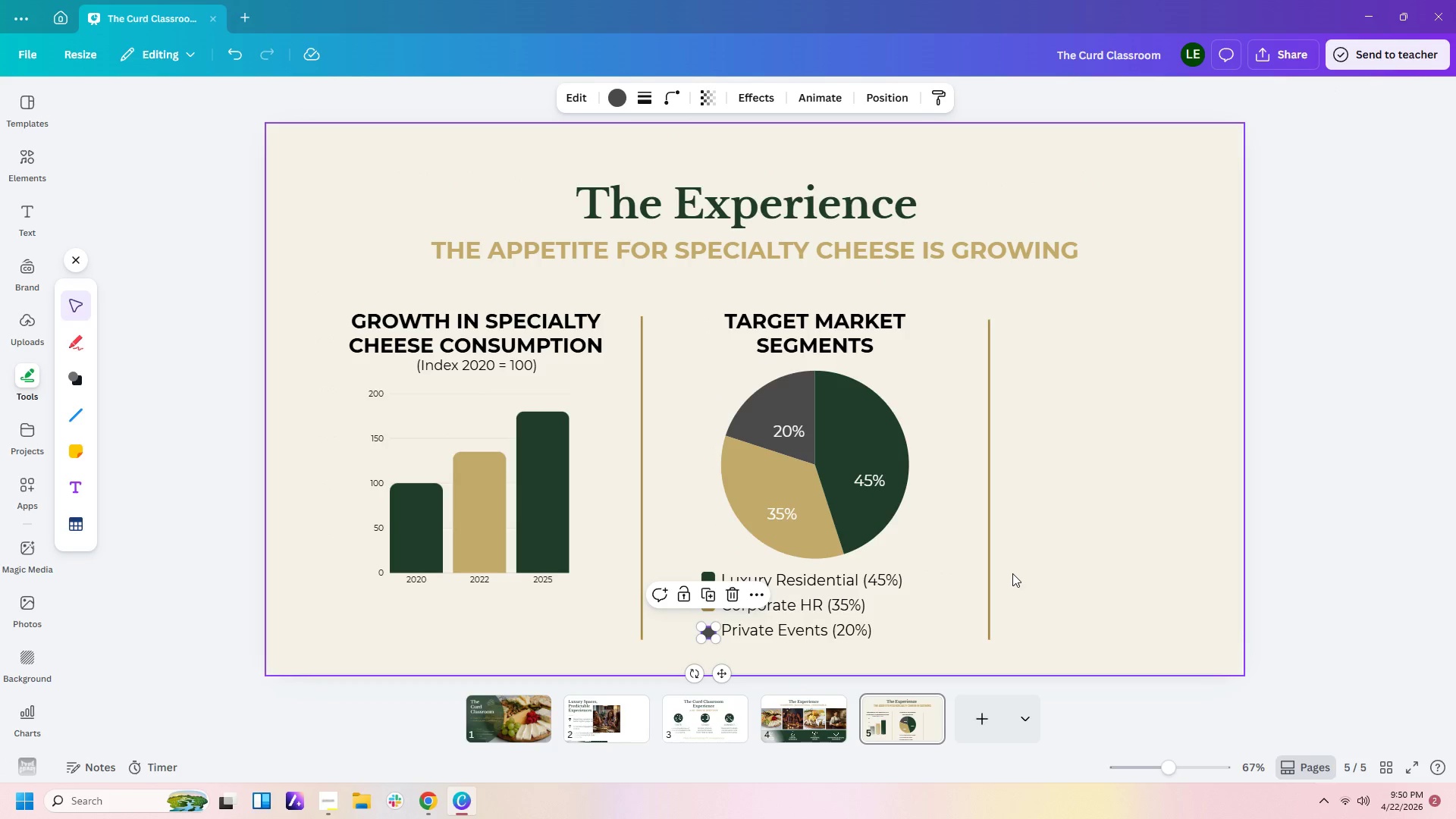 
hold_key(key=ControlLeft, duration=0.58)
scroll: coordinate [1012, 573], scroll_direction: up, amount: 2.0
 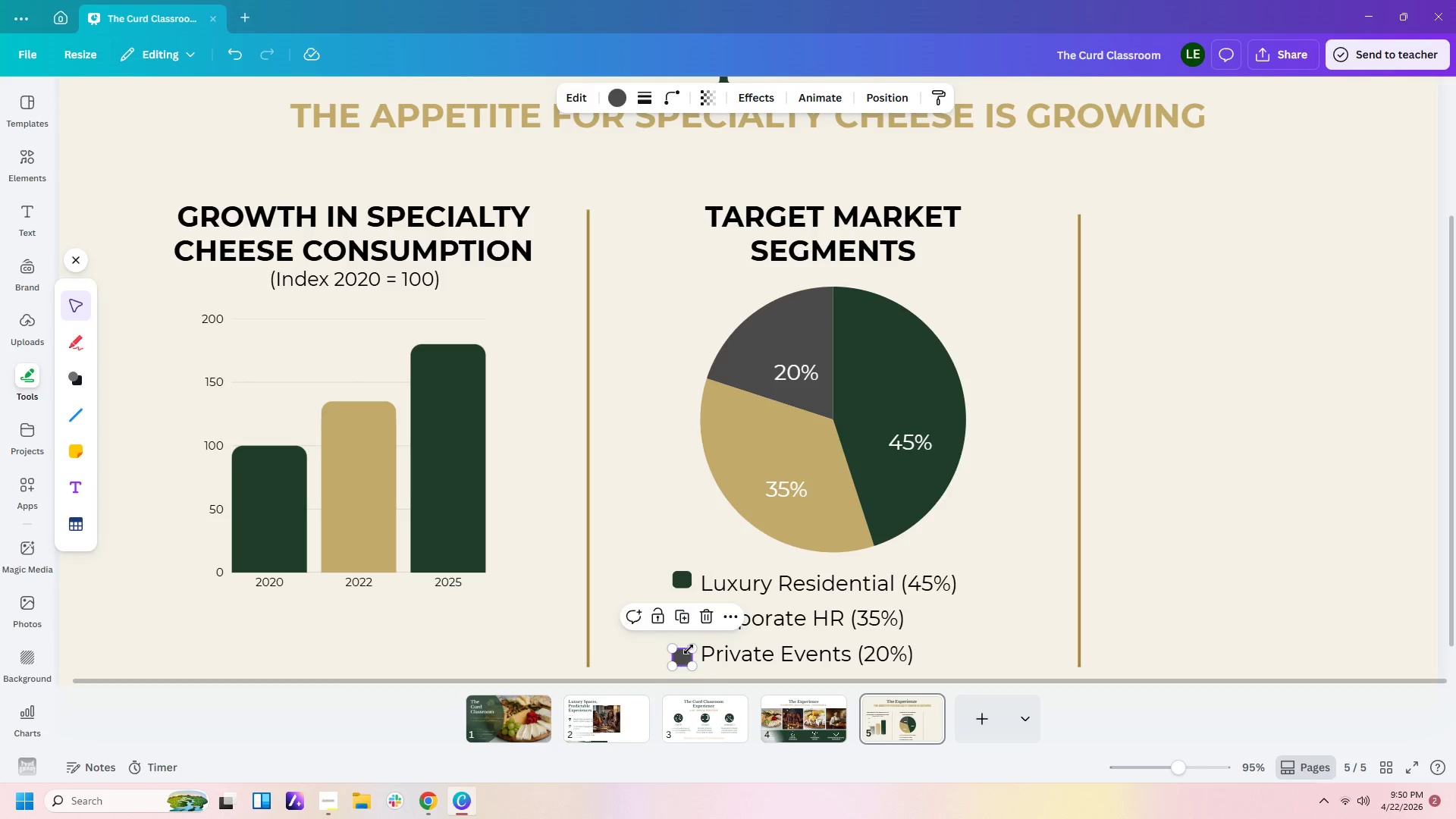 
scroll: coordinate [795, 553], scroll_direction: down, amount: 1.0
 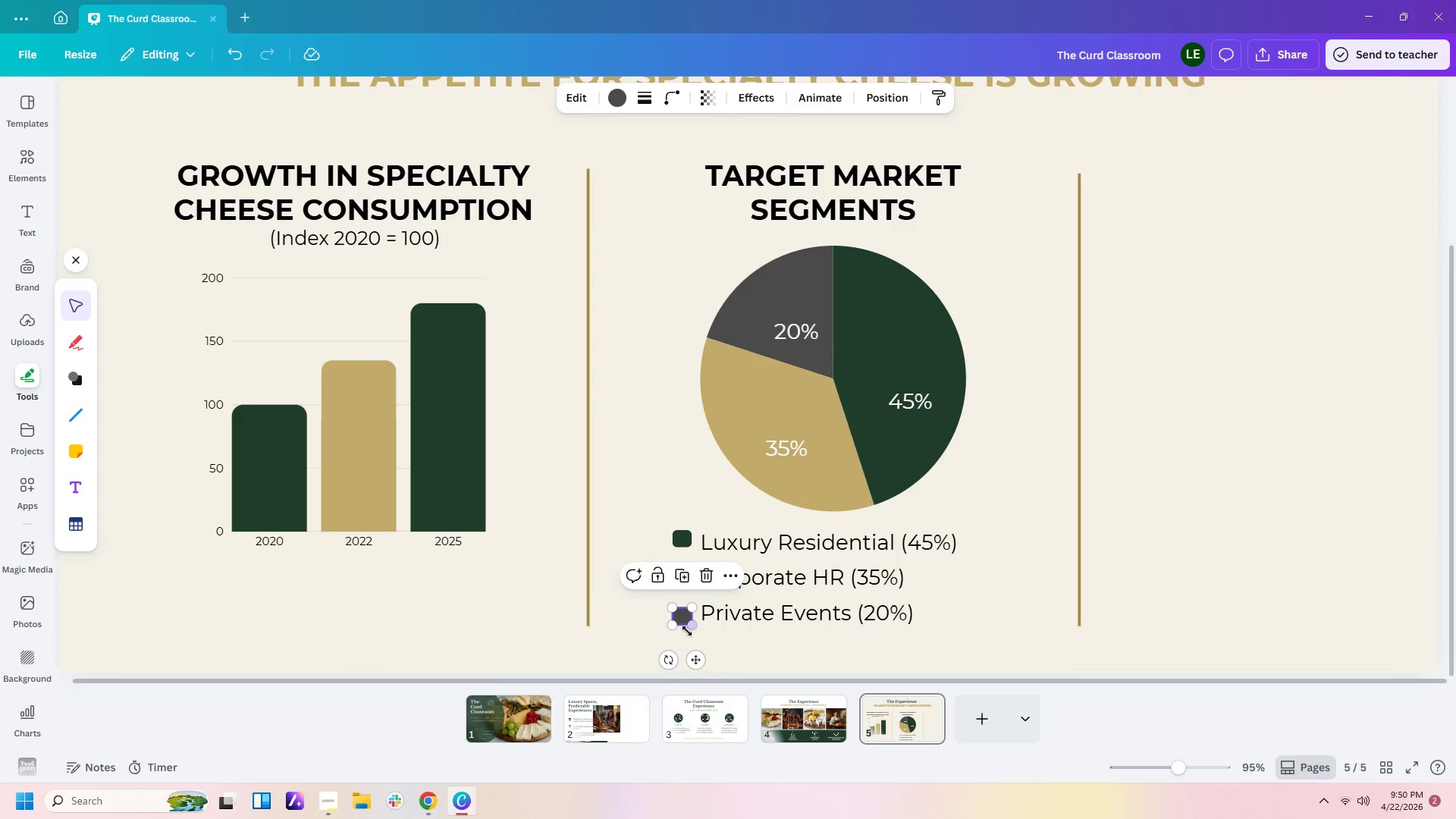 
left_click([690, 636])
 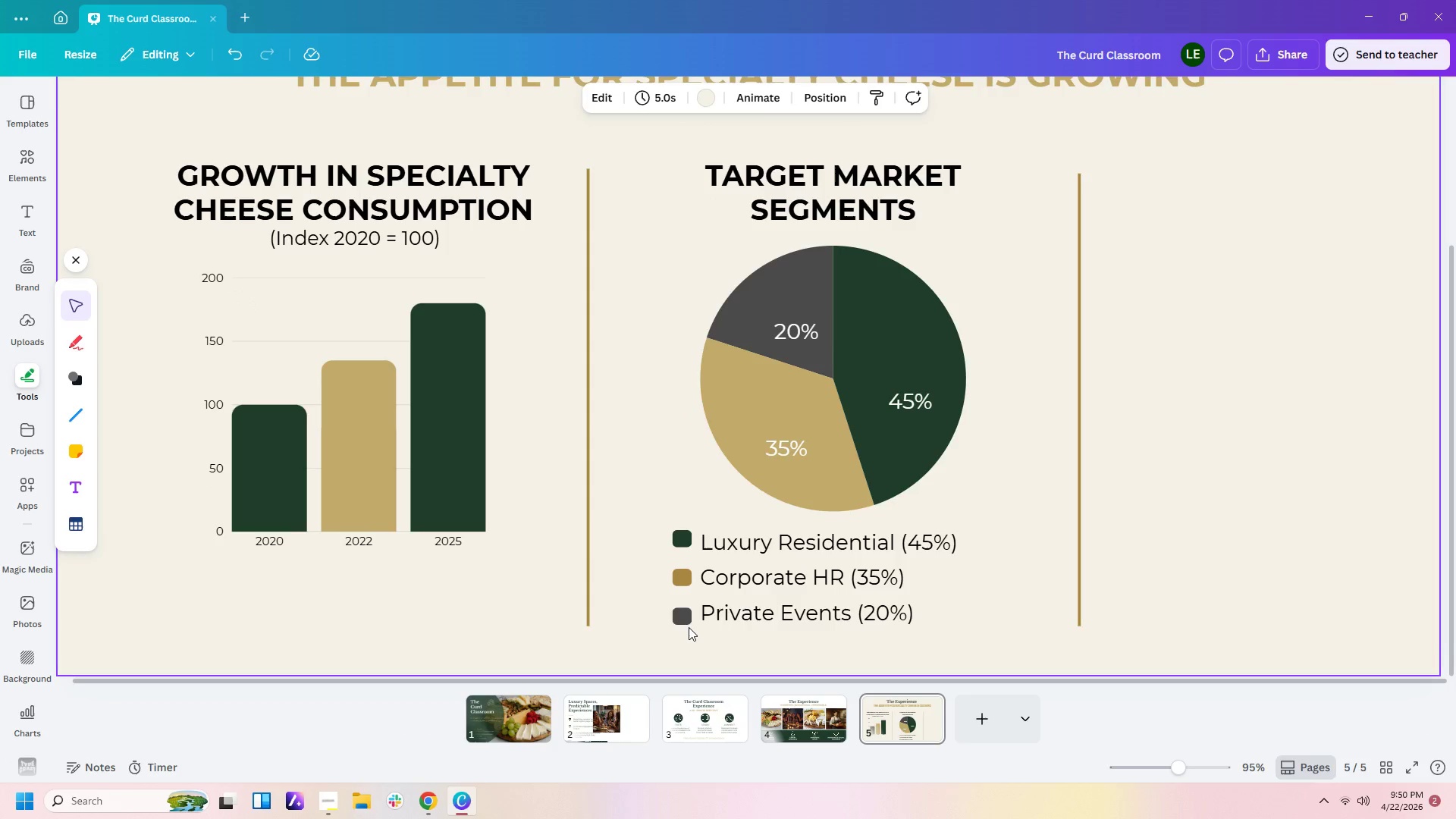 
left_click([686, 617])
 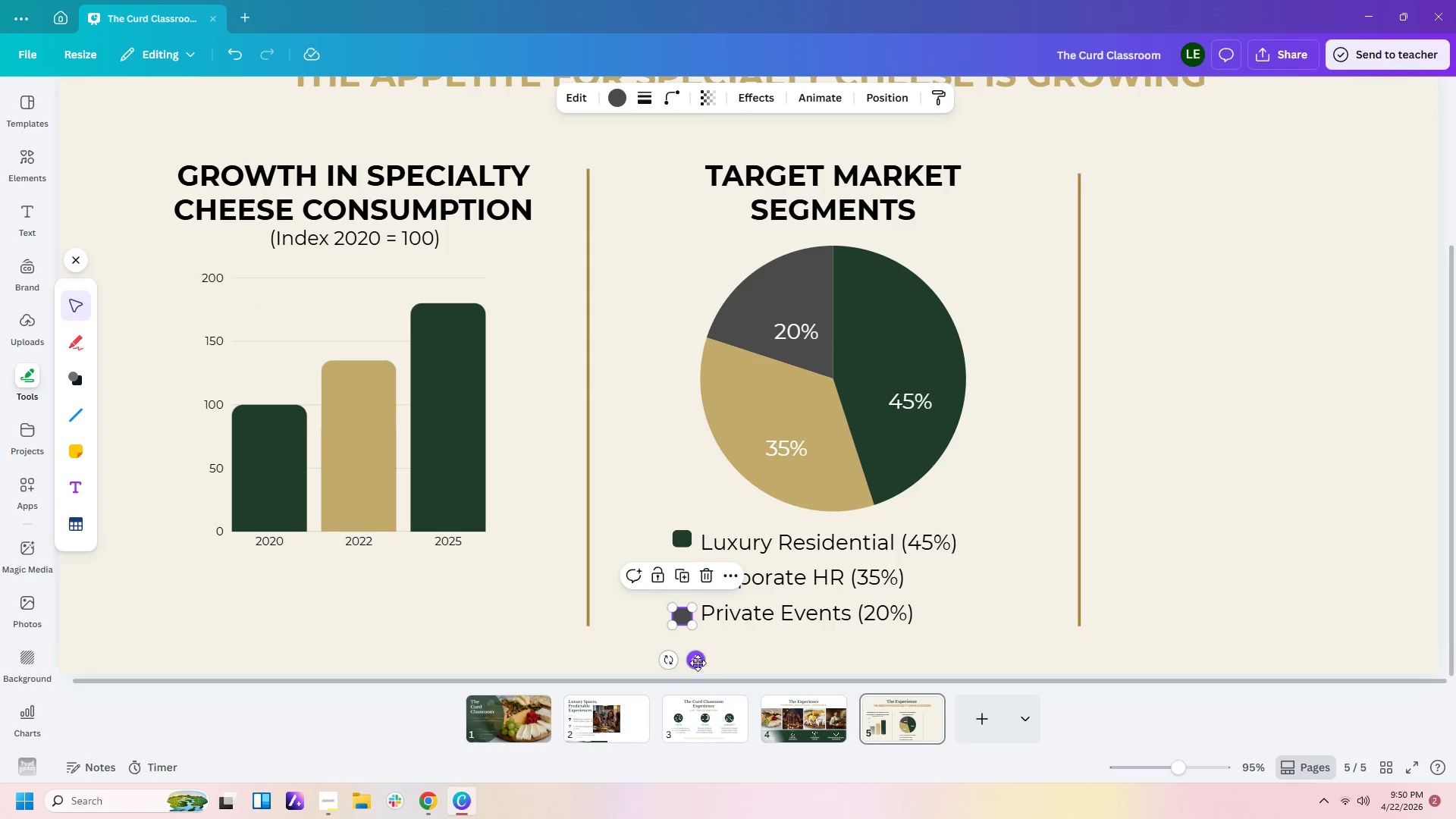 
left_click_drag(start_coordinate=[696, 661], to_coordinate=[698, 656])
 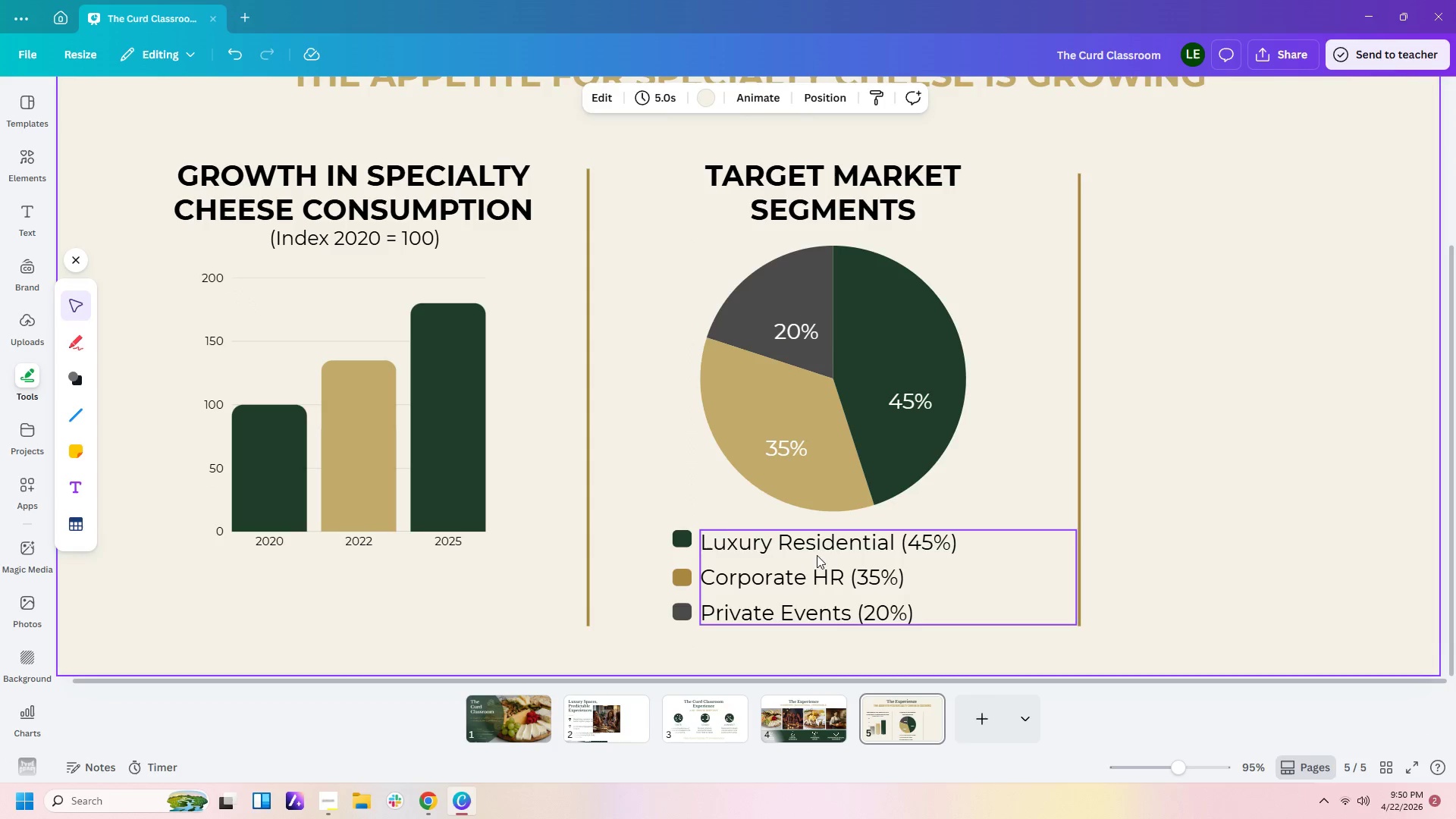 
left_click([680, 539])
 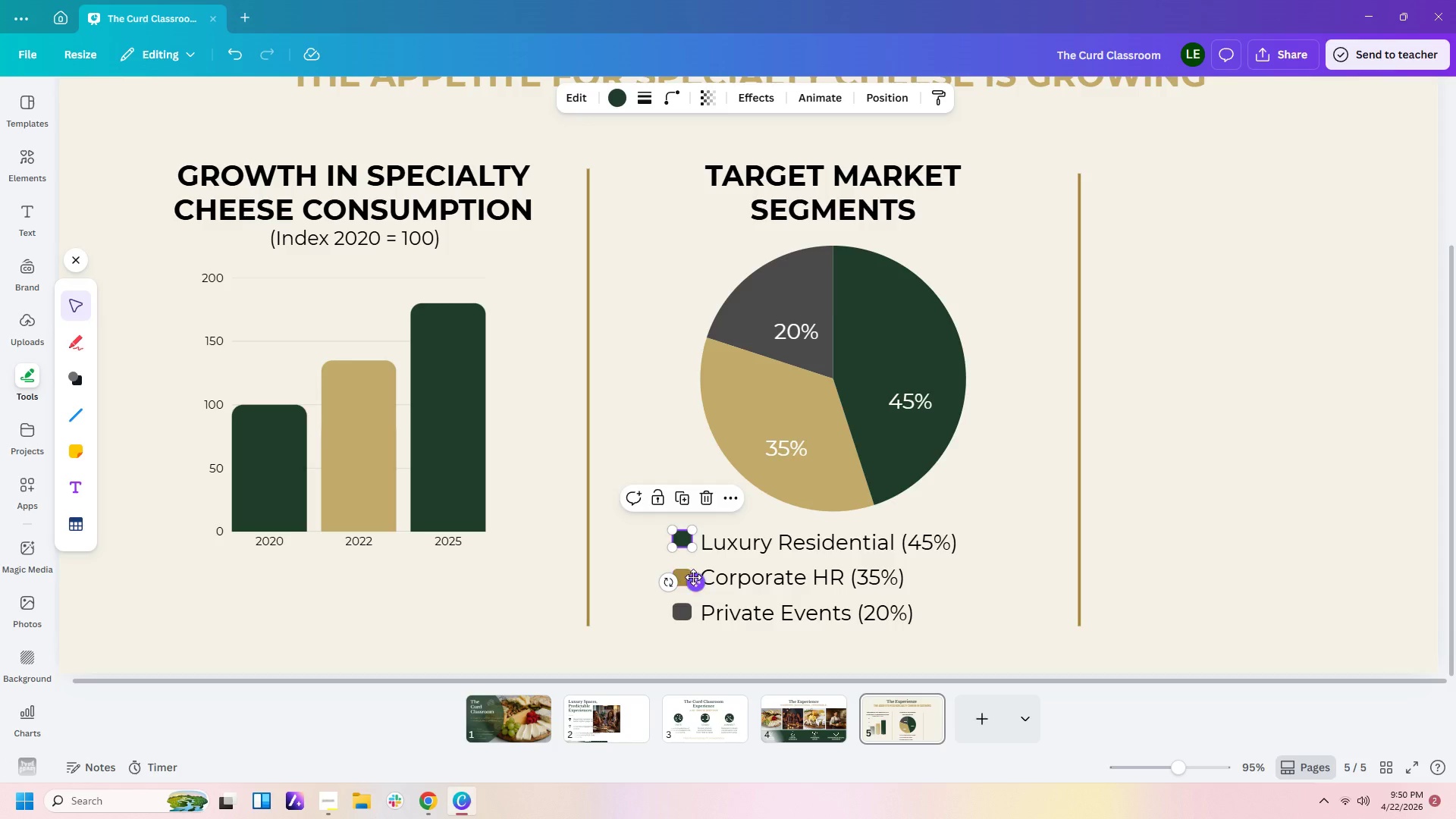 
left_click_drag(start_coordinate=[693, 578], to_coordinate=[693, 582])
 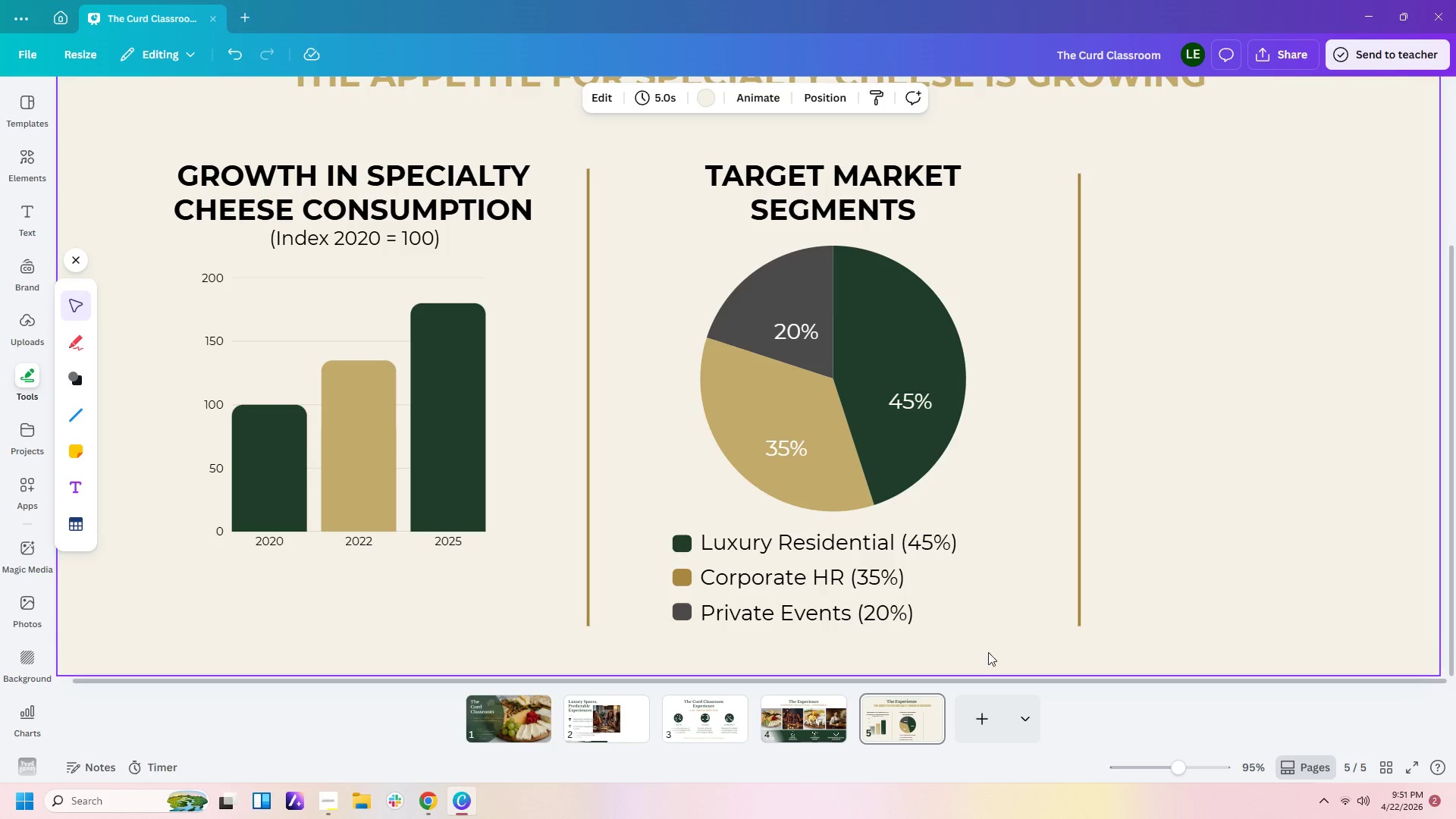 
left_click([1010, 625])
 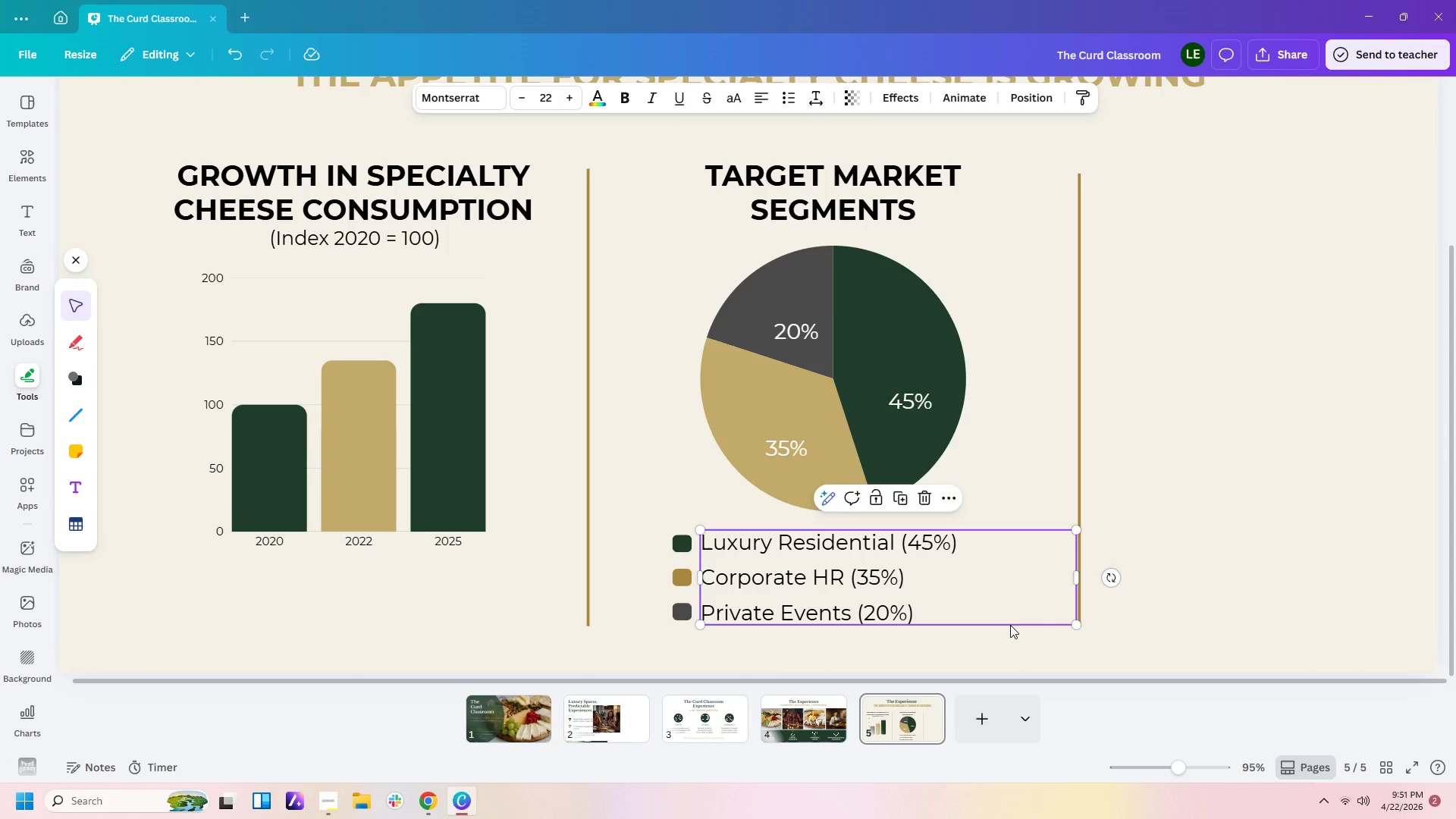 
hold_key(key=ControlLeft, duration=1.38)
scroll: coordinate [1010, 625], scroll_direction: up, amount: 1.0
 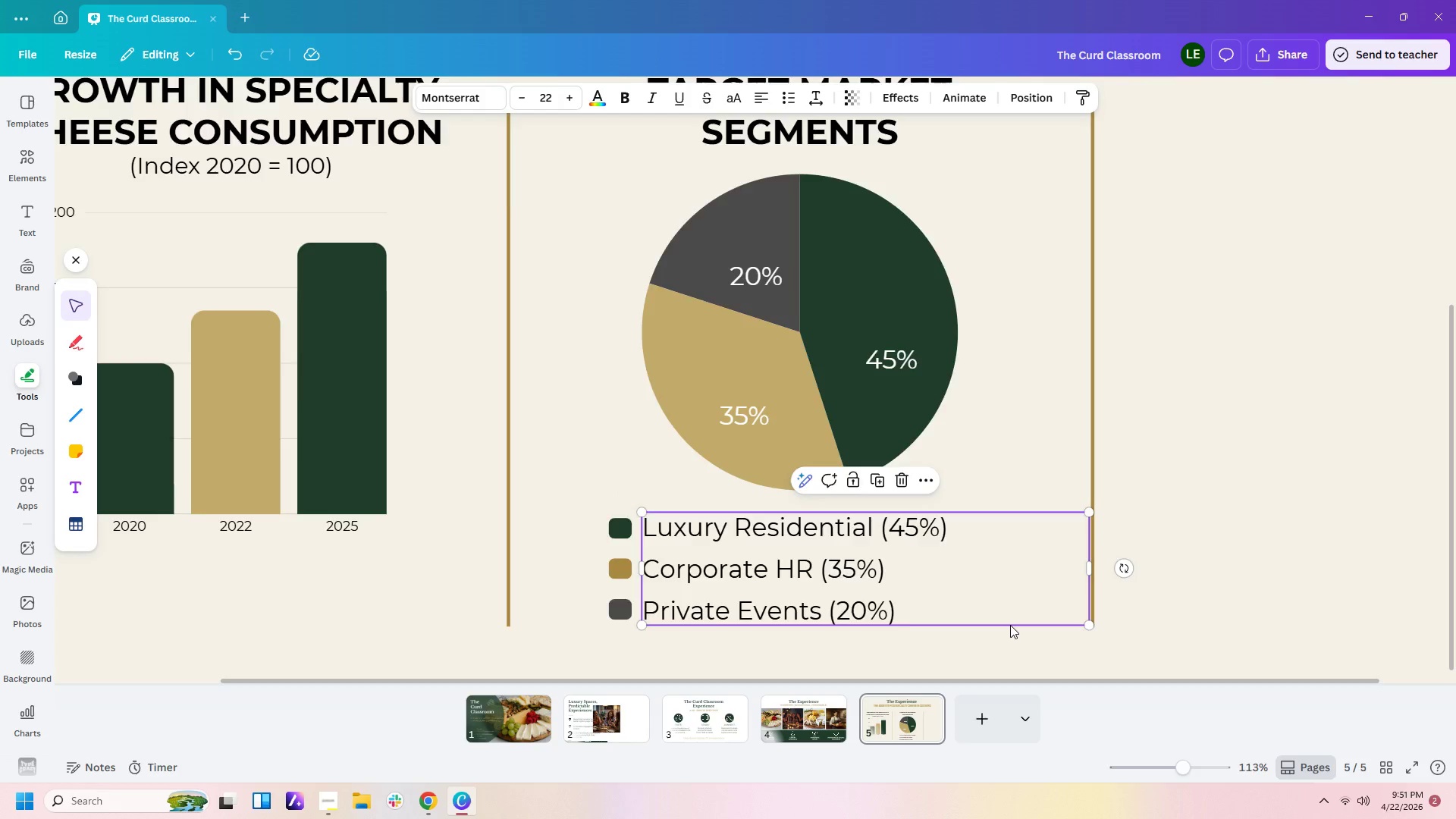 
scroll: coordinate [1010, 625], scroll_direction: down, amount: 3.0
 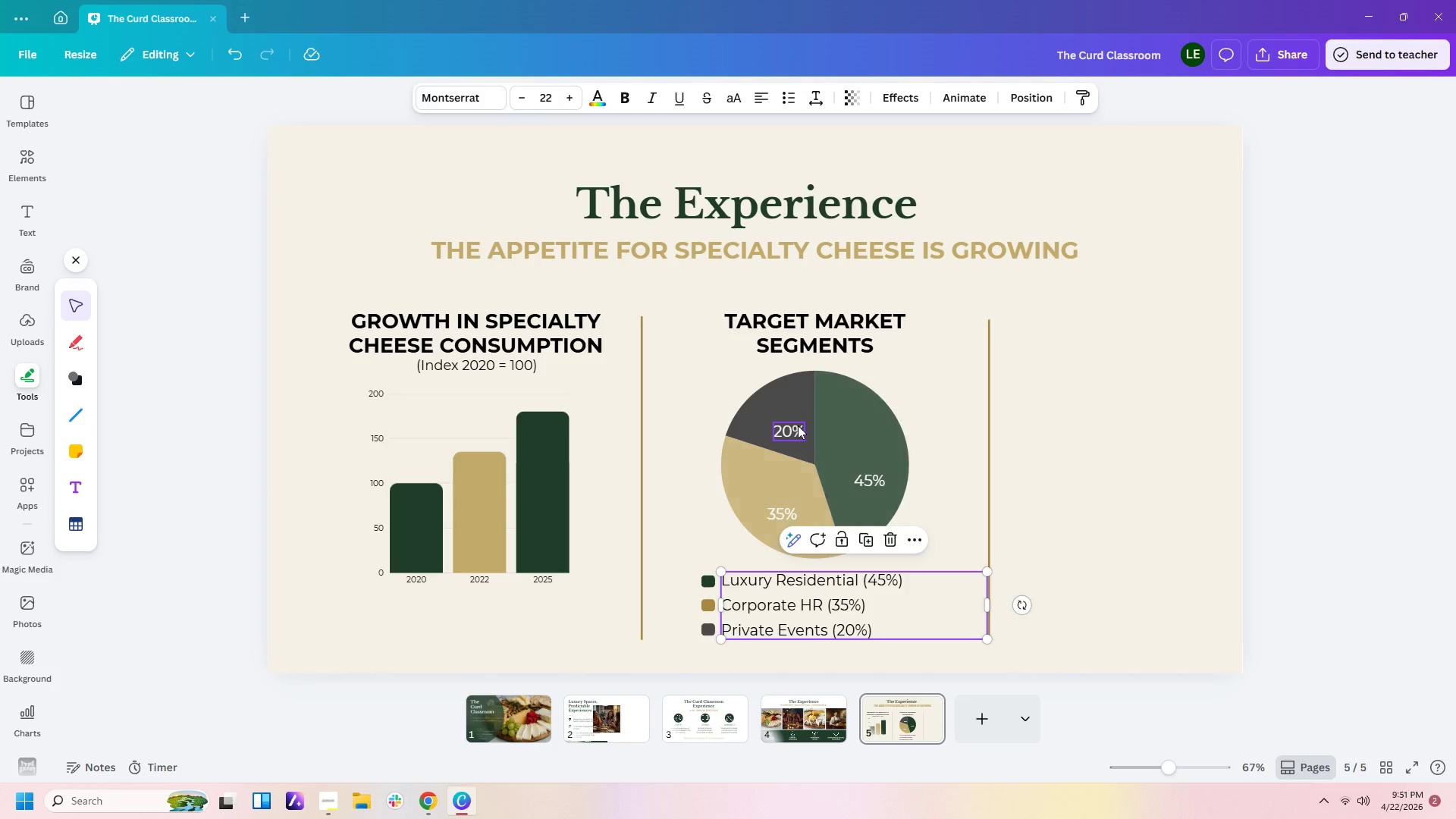 
left_click_drag(start_coordinate=[792, 425], to_coordinate=[788, 415])
 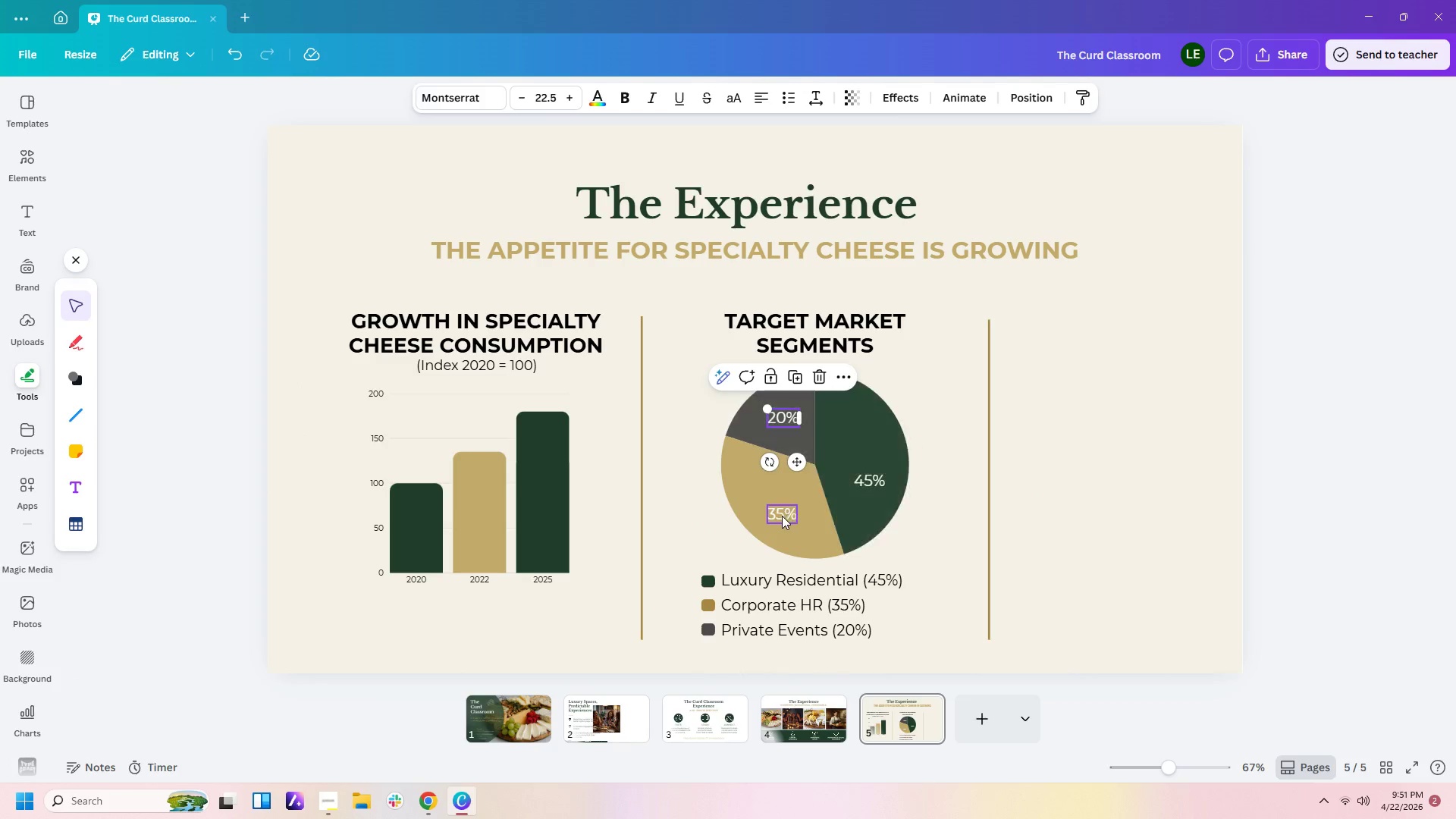 
left_click([782, 515])
 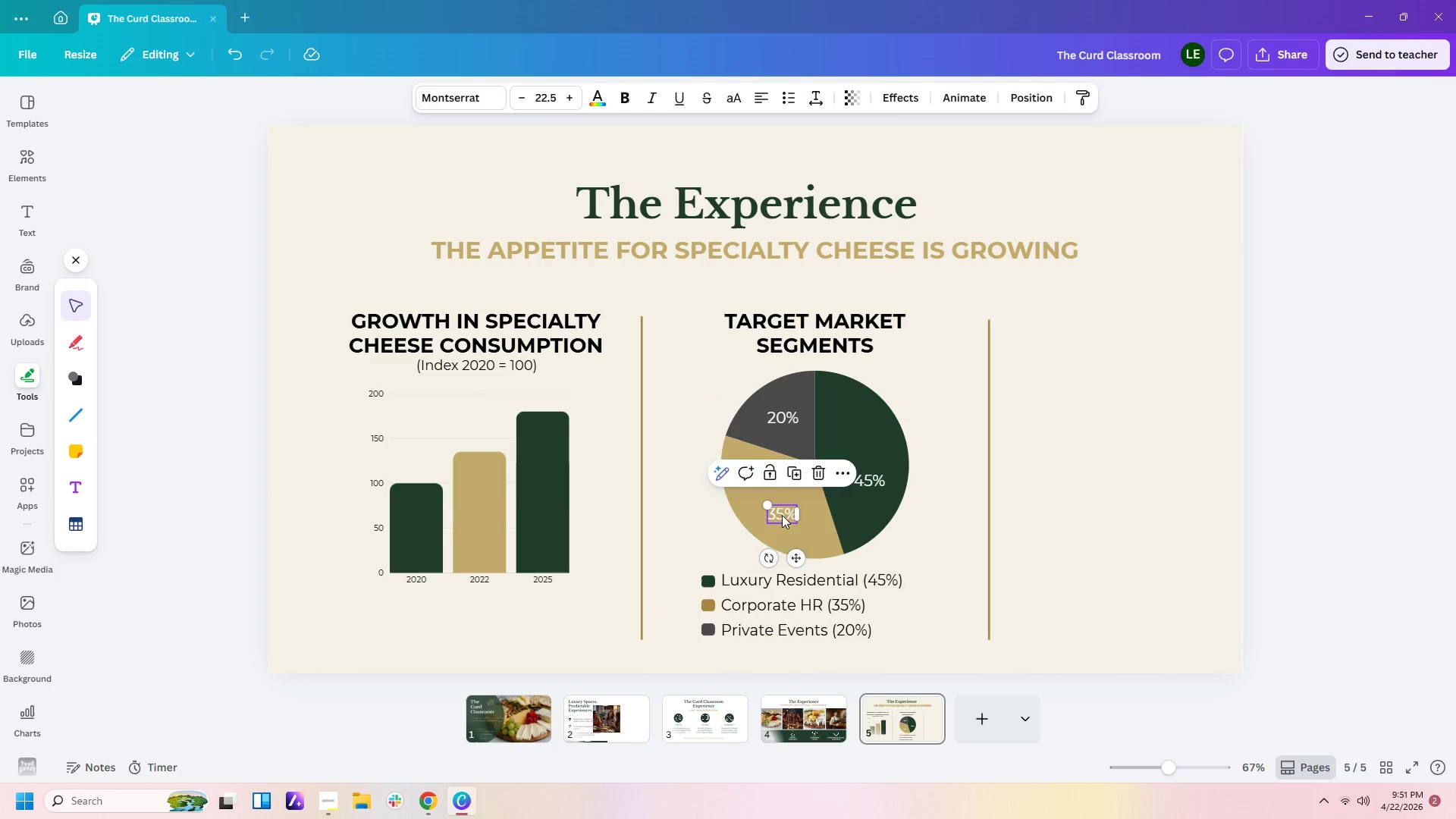 
left_click_drag(start_coordinate=[782, 515], to_coordinate=[777, 506])
 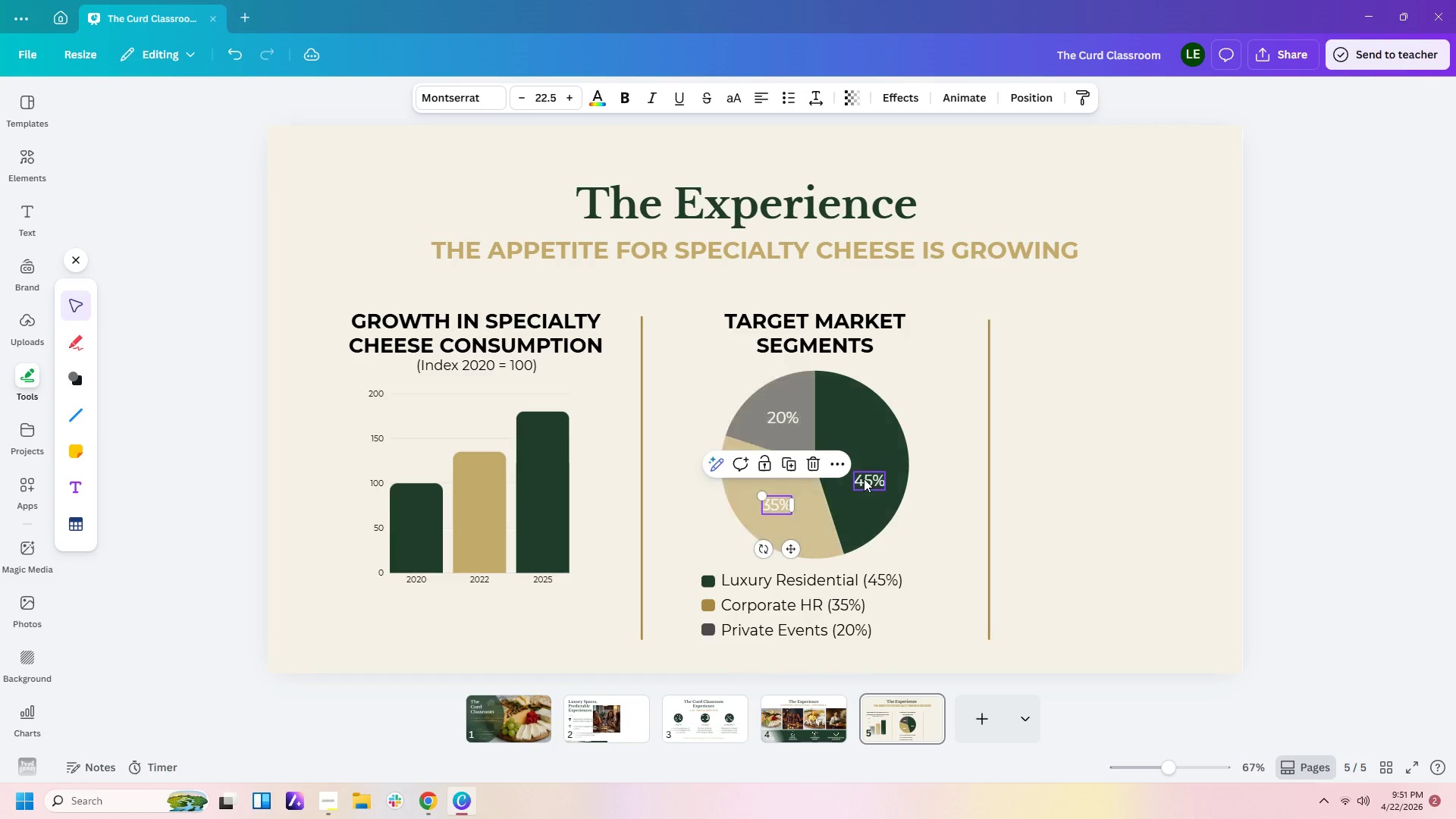 
left_click_drag(start_coordinate=[864, 479], to_coordinate=[866, 460])
 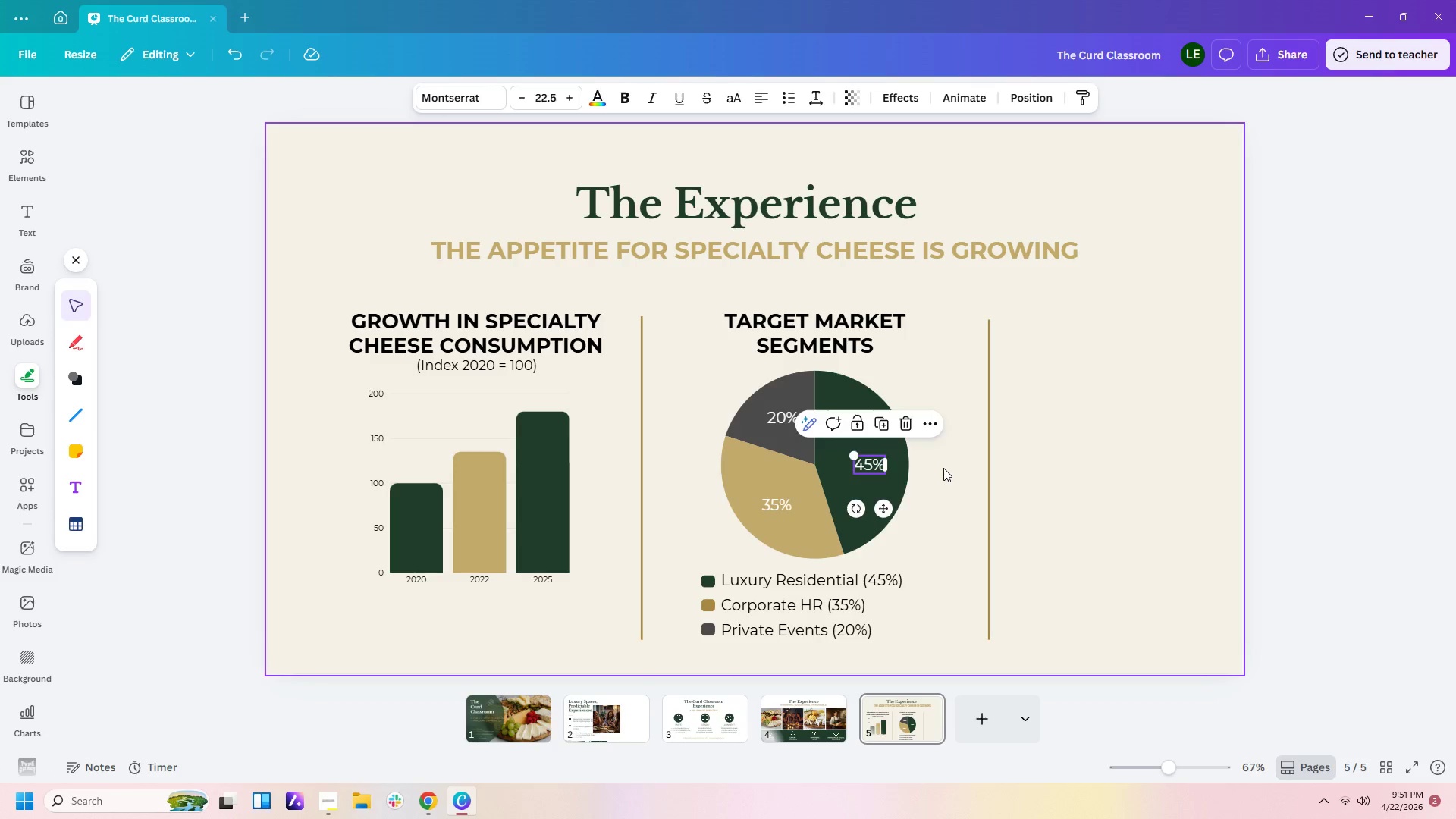 
left_click([943, 468])
 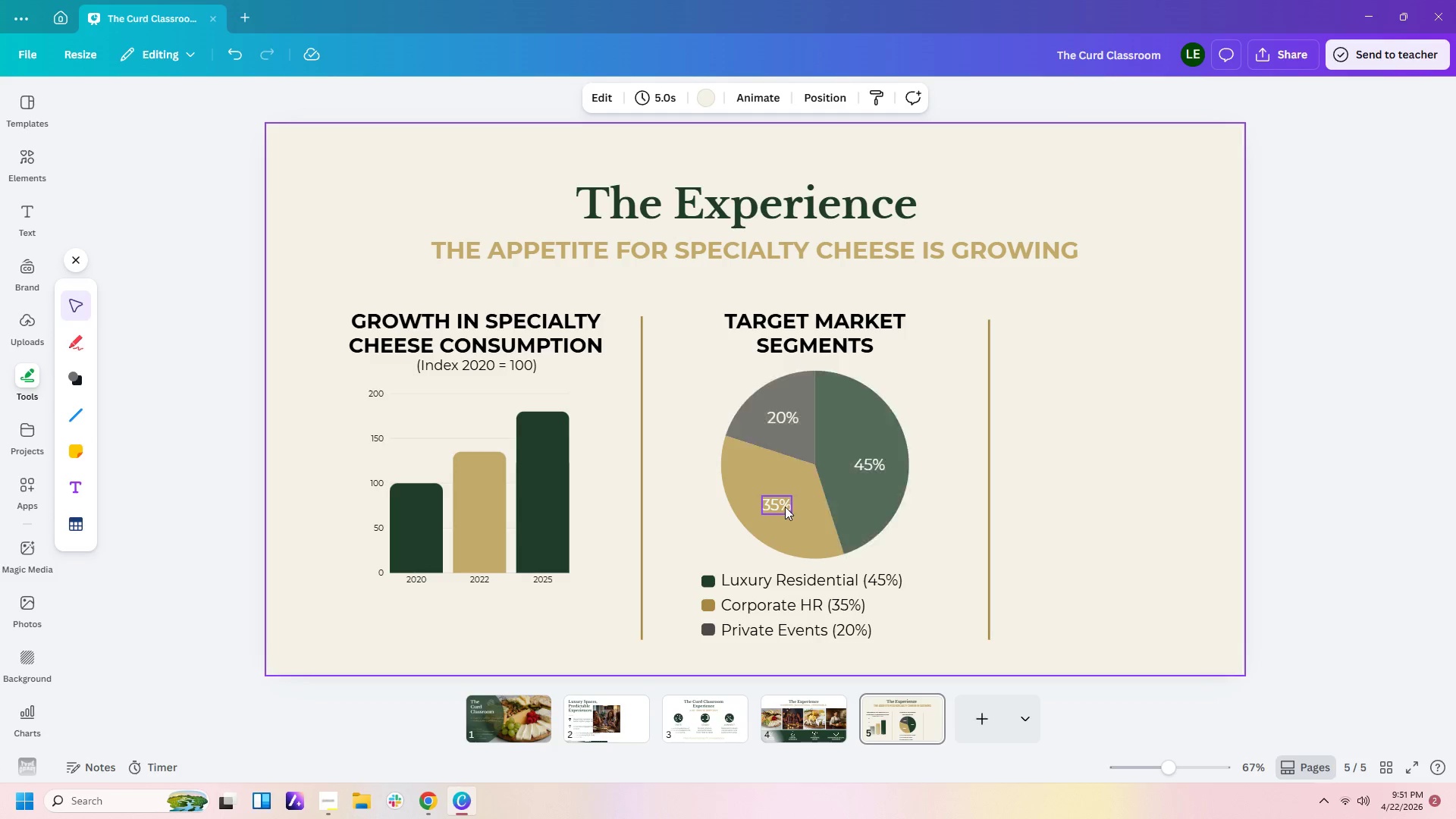 
left_click_drag(start_coordinate=[780, 504], to_coordinate=[780, 497])
 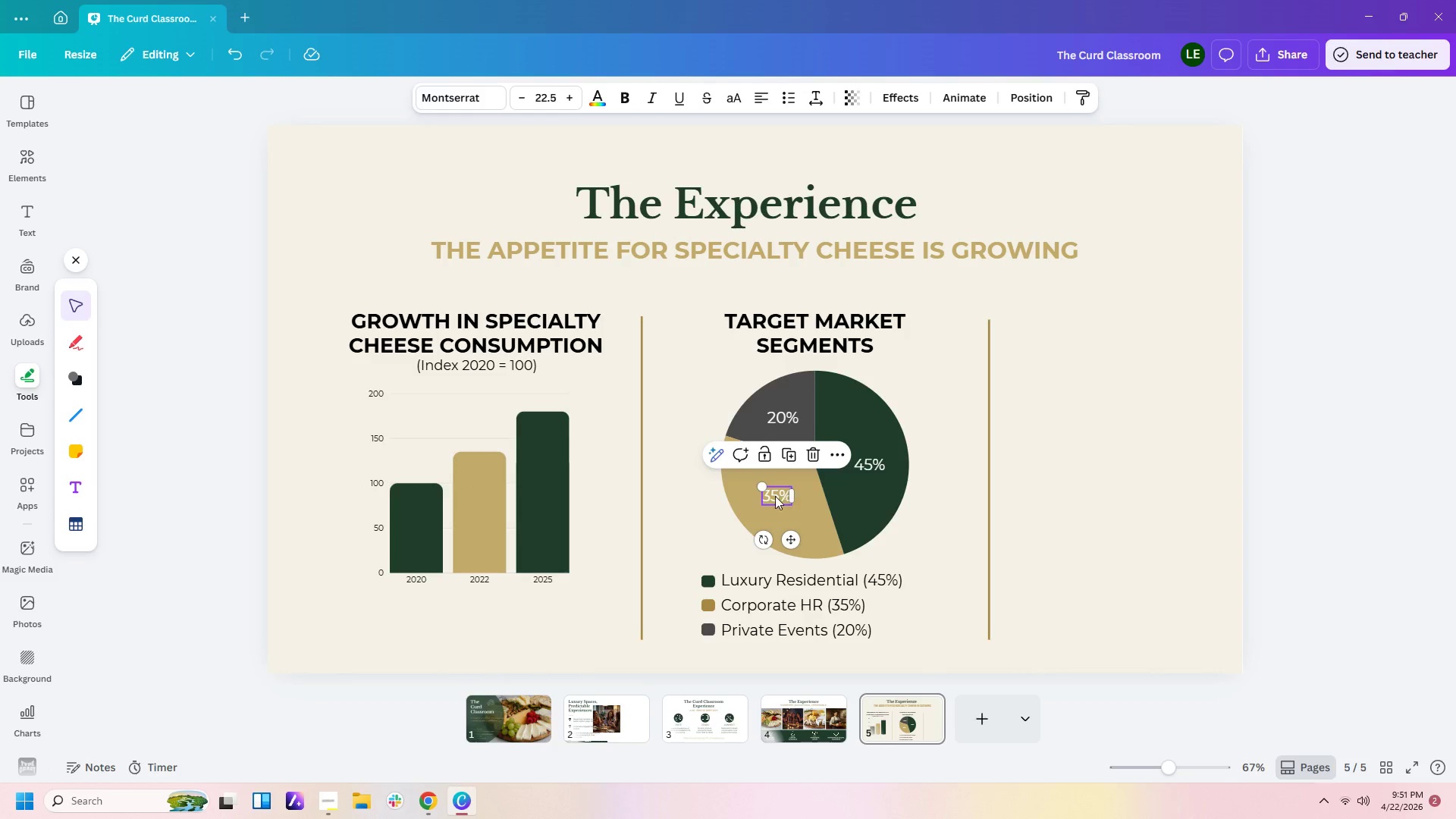 
left_click_drag(start_coordinate=[772, 496], to_coordinate=[776, 496])
 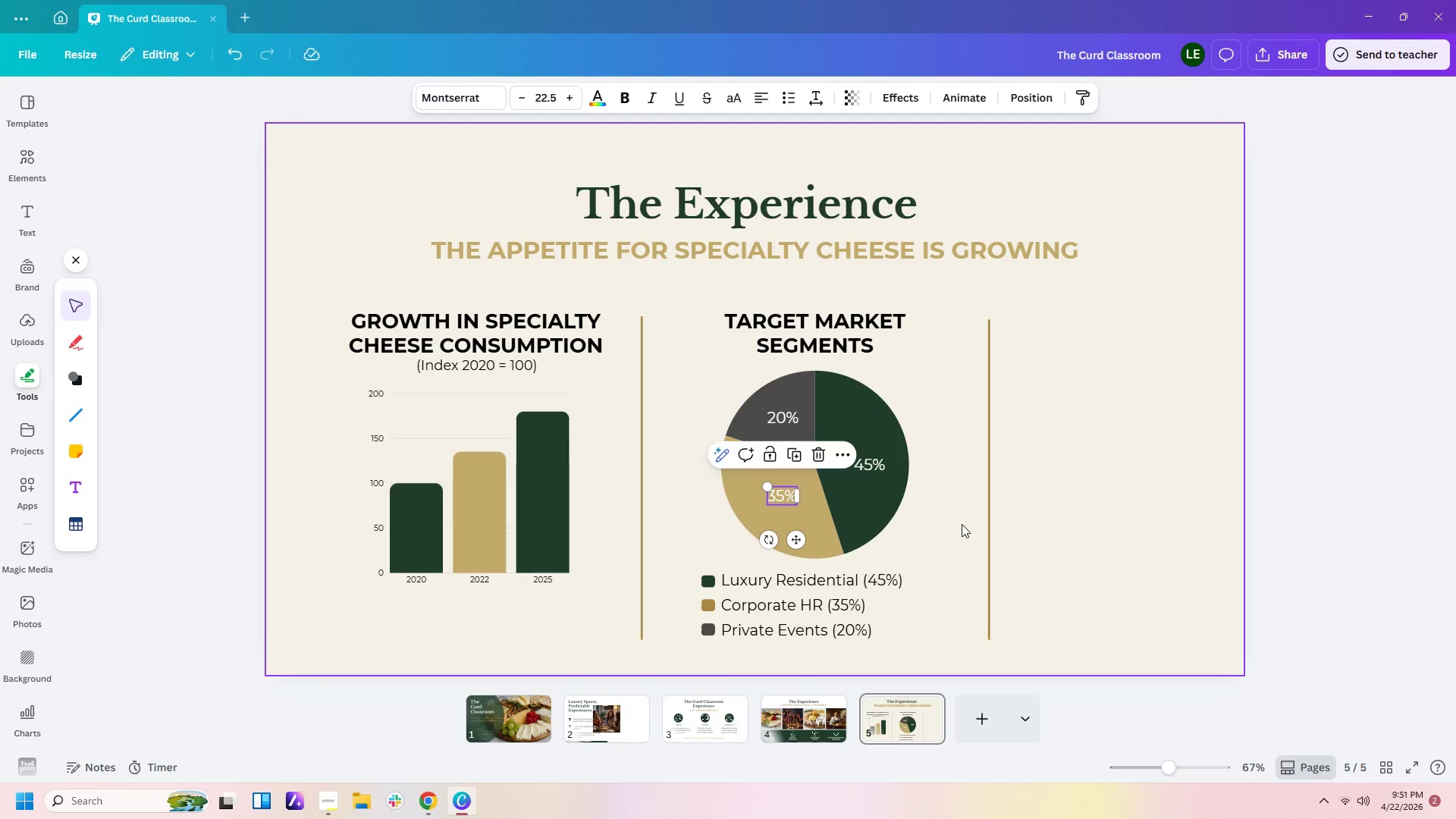 
left_click([960, 524])
 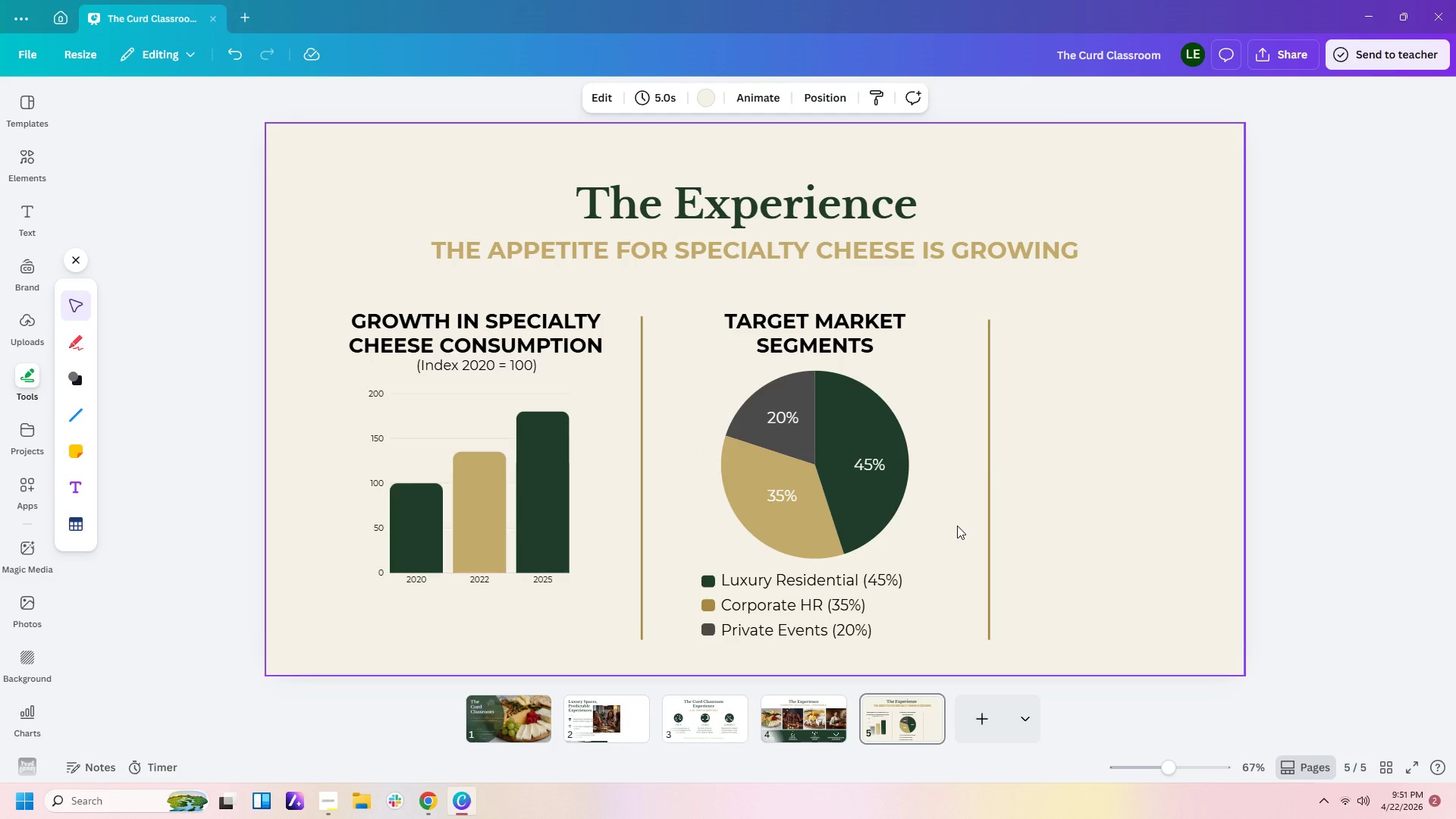 
left_click([480, 415])
 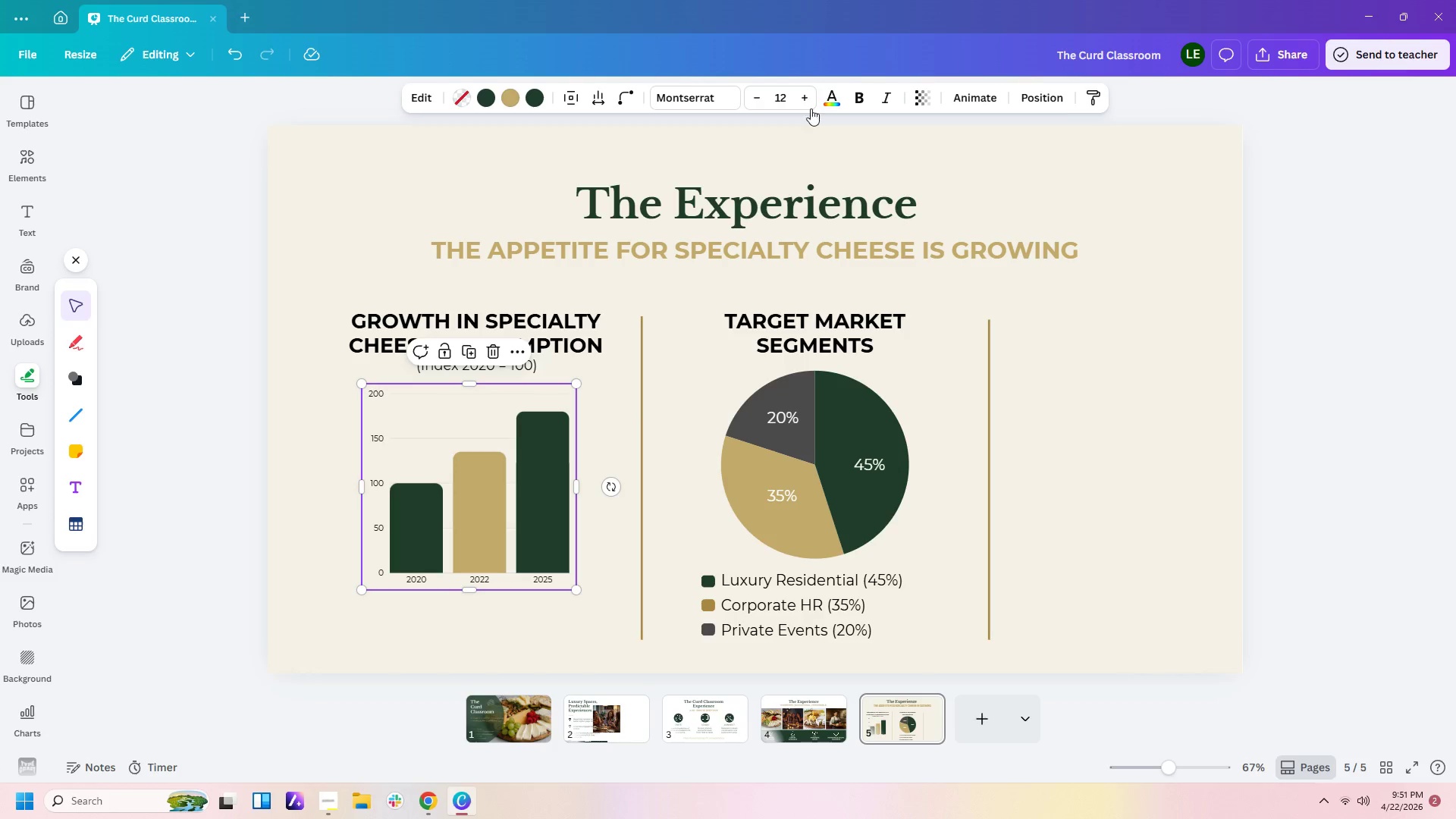 
double_click([808, 99])
 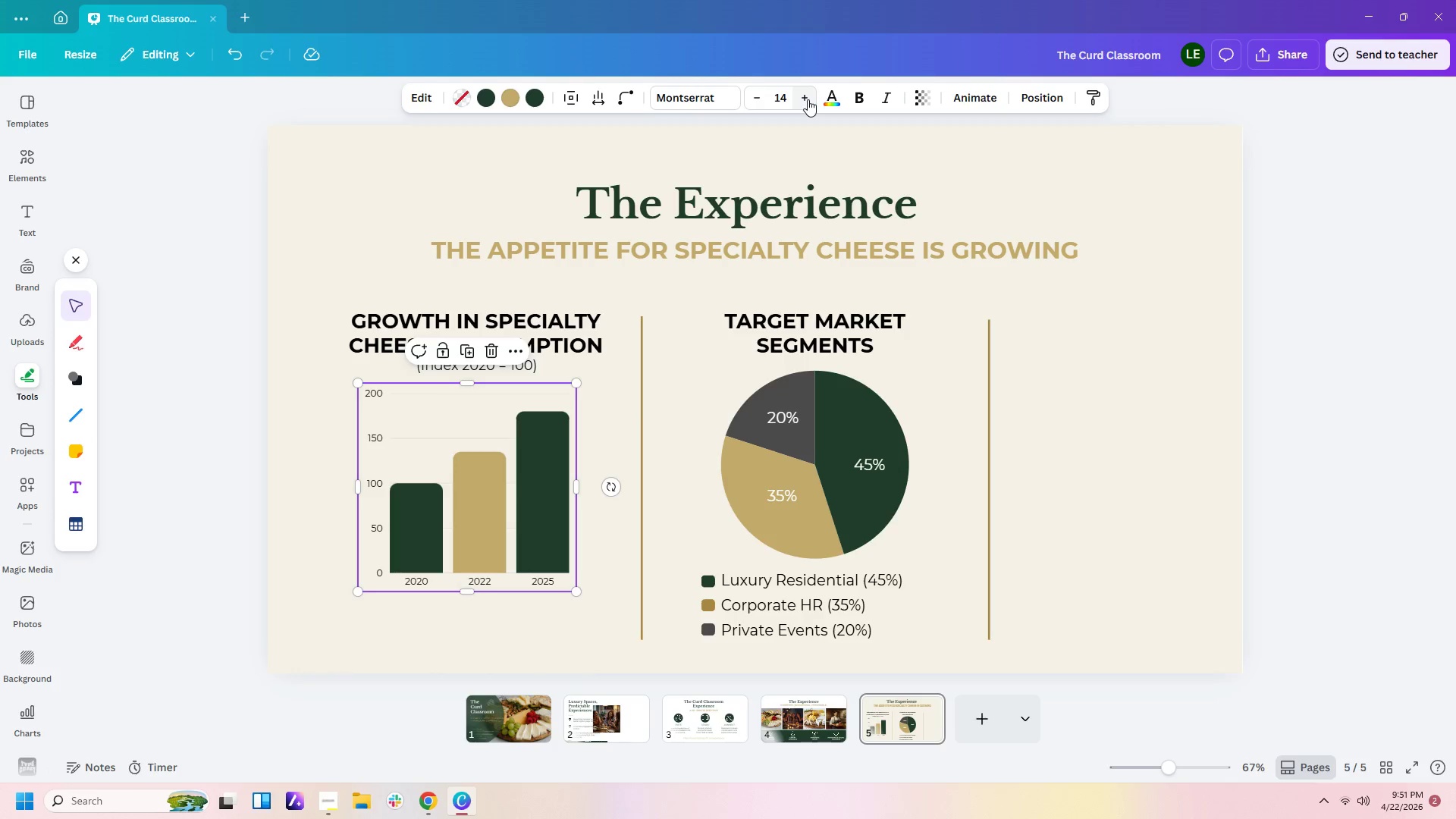 
triple_click([808, 99])
 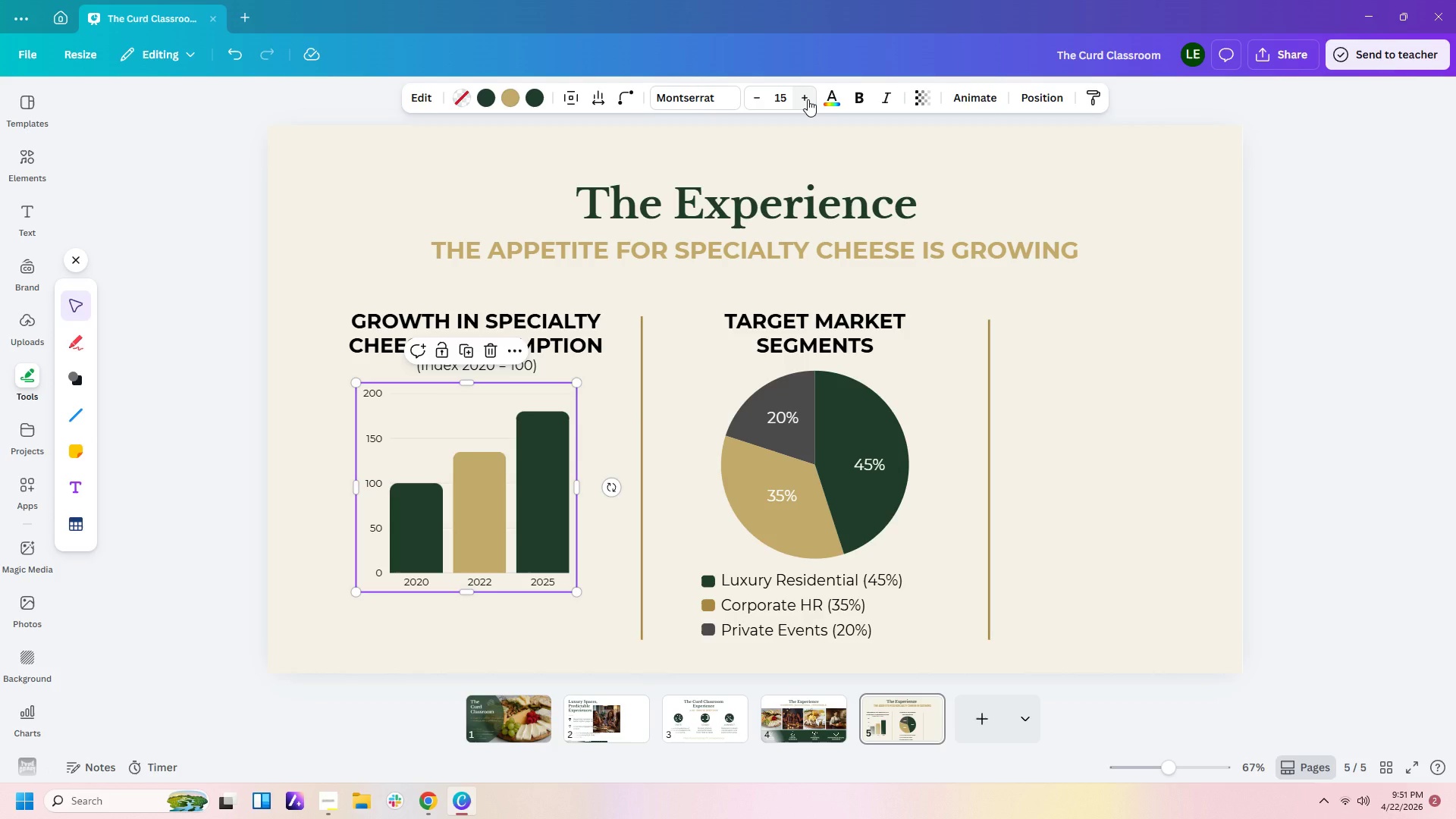 
left_click([859, 99])
 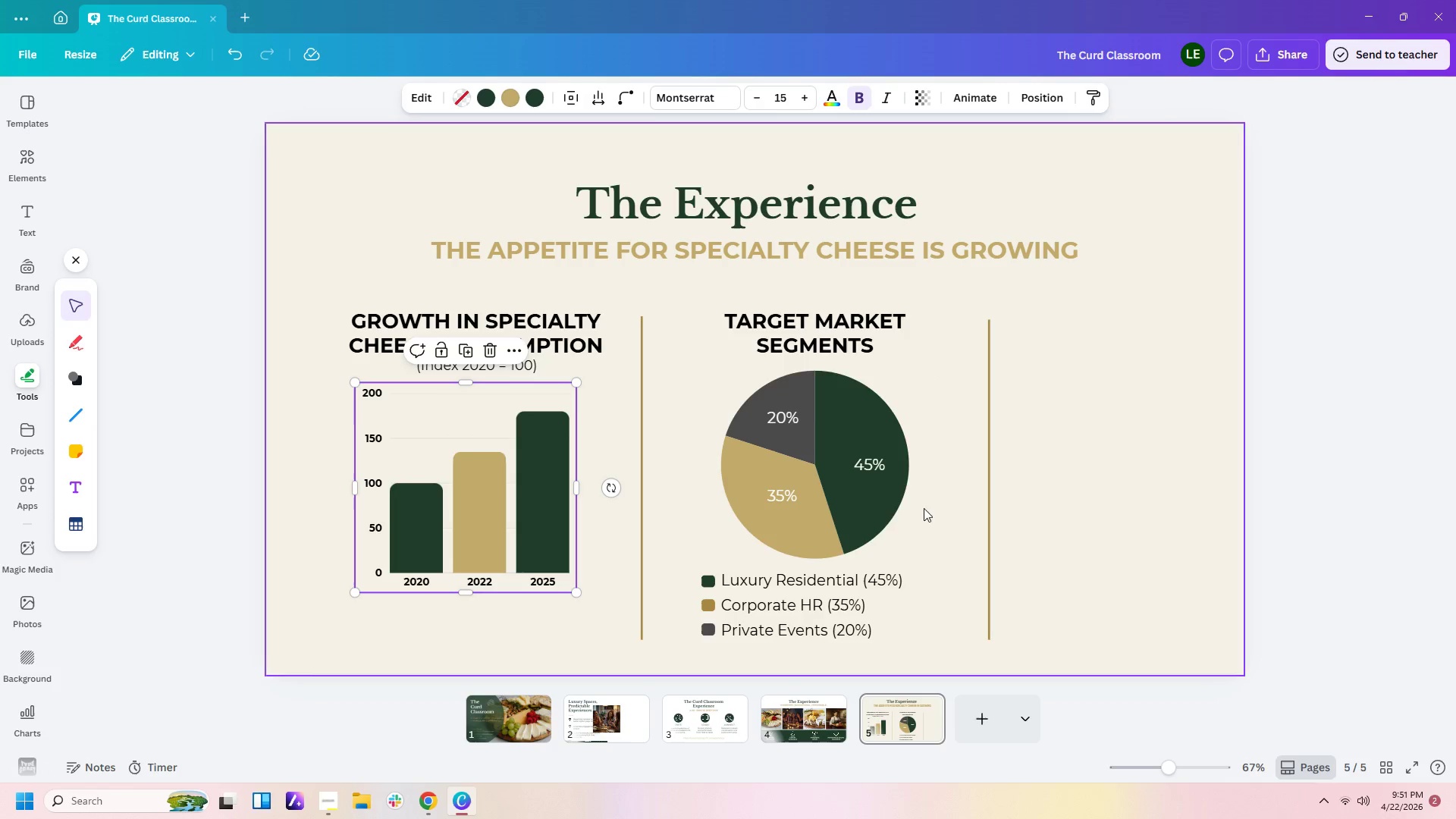 
left_click([868, 458])
 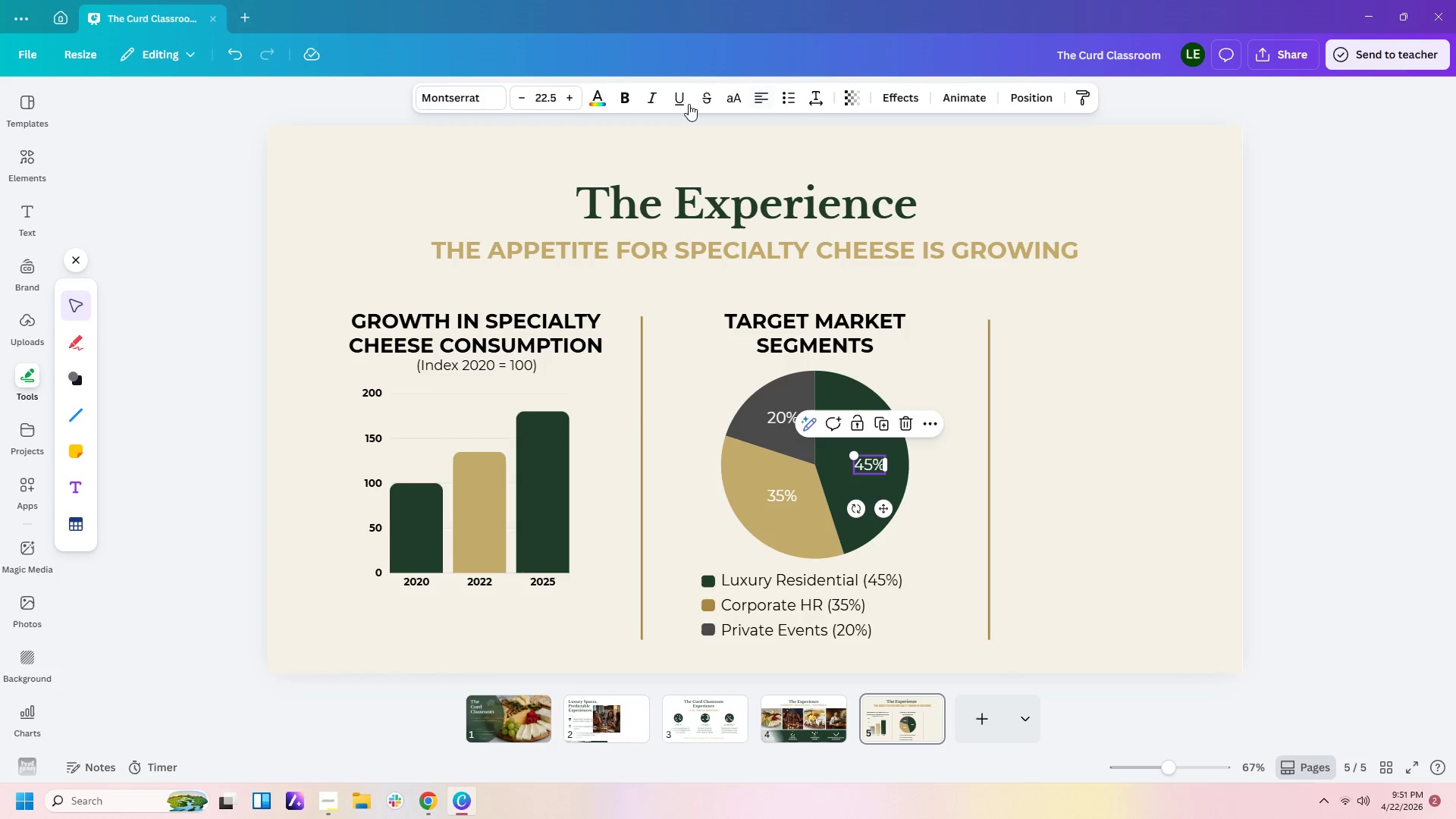 
left_click([630, 102])
 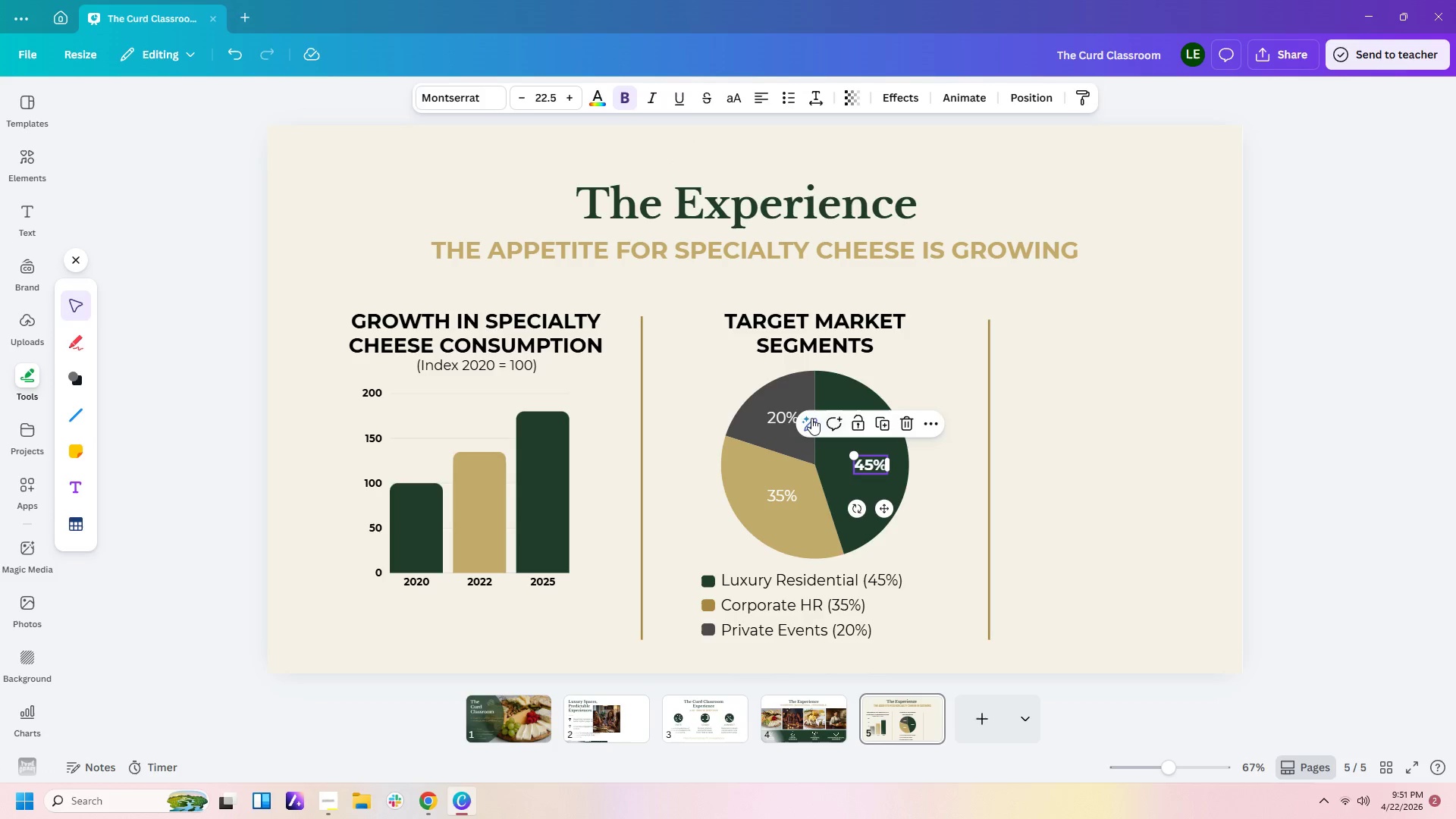 
left_click([784, 419])
 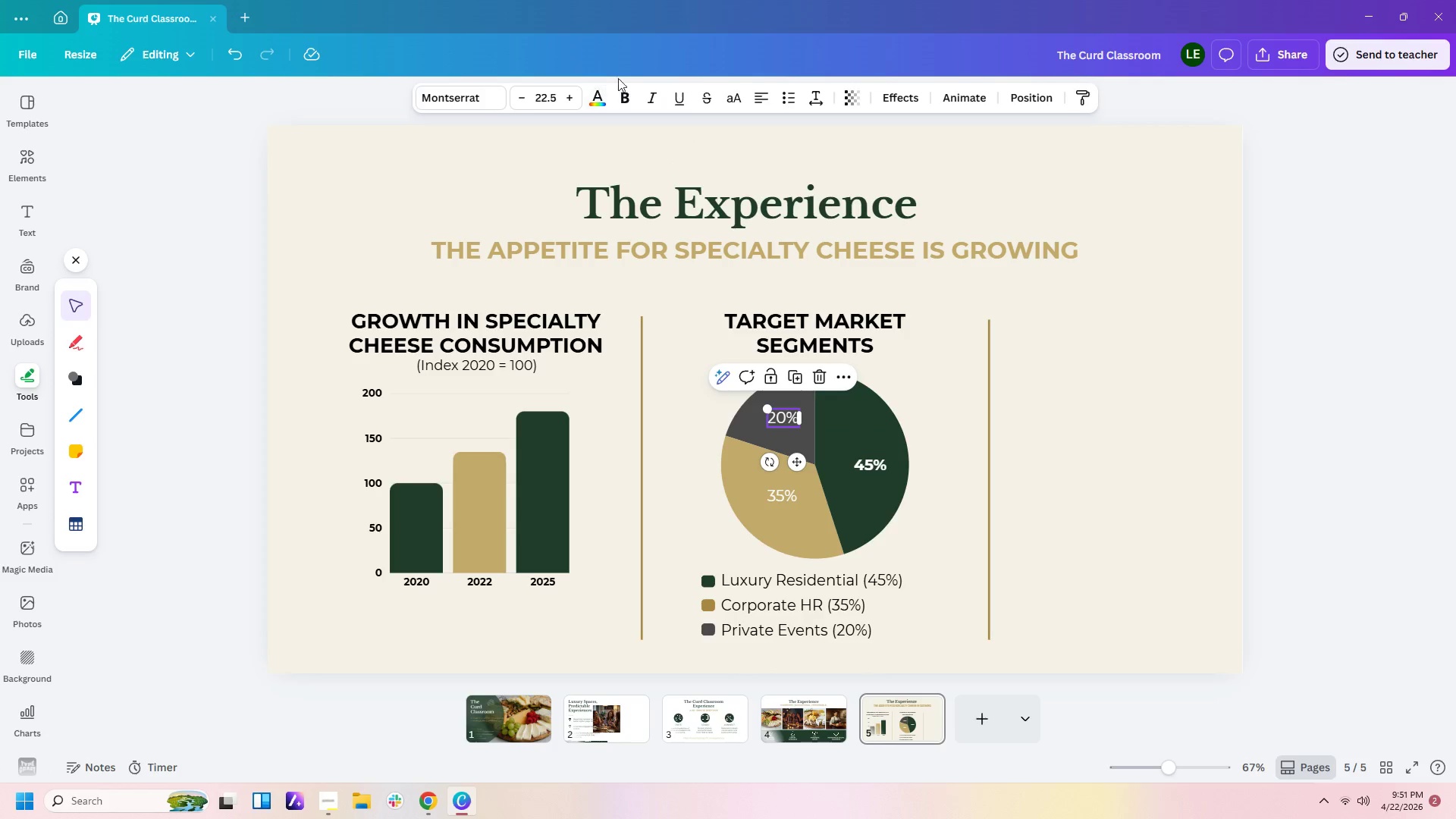 
left_click([629, 97])
 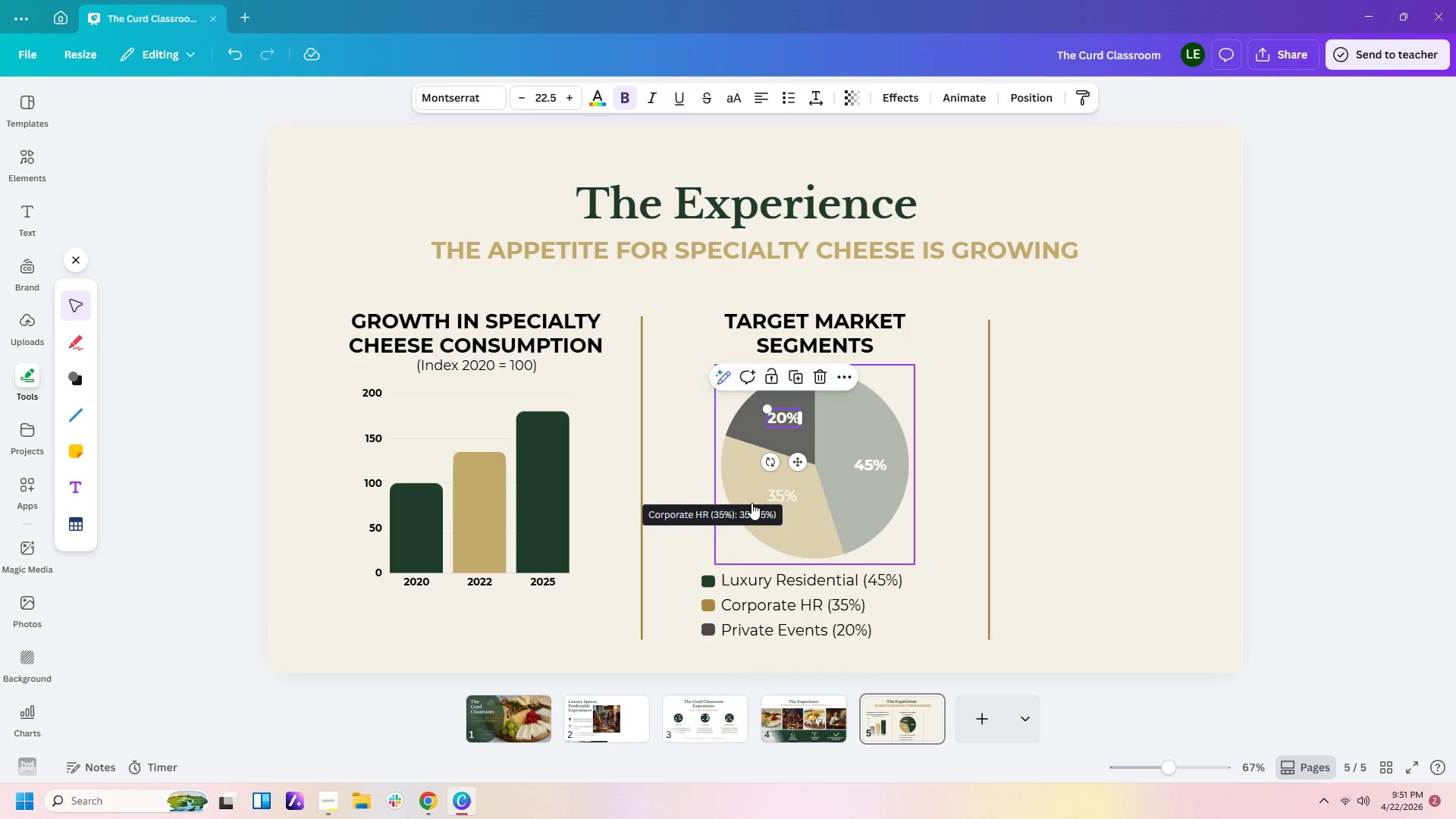 
left_click([769, 490])
 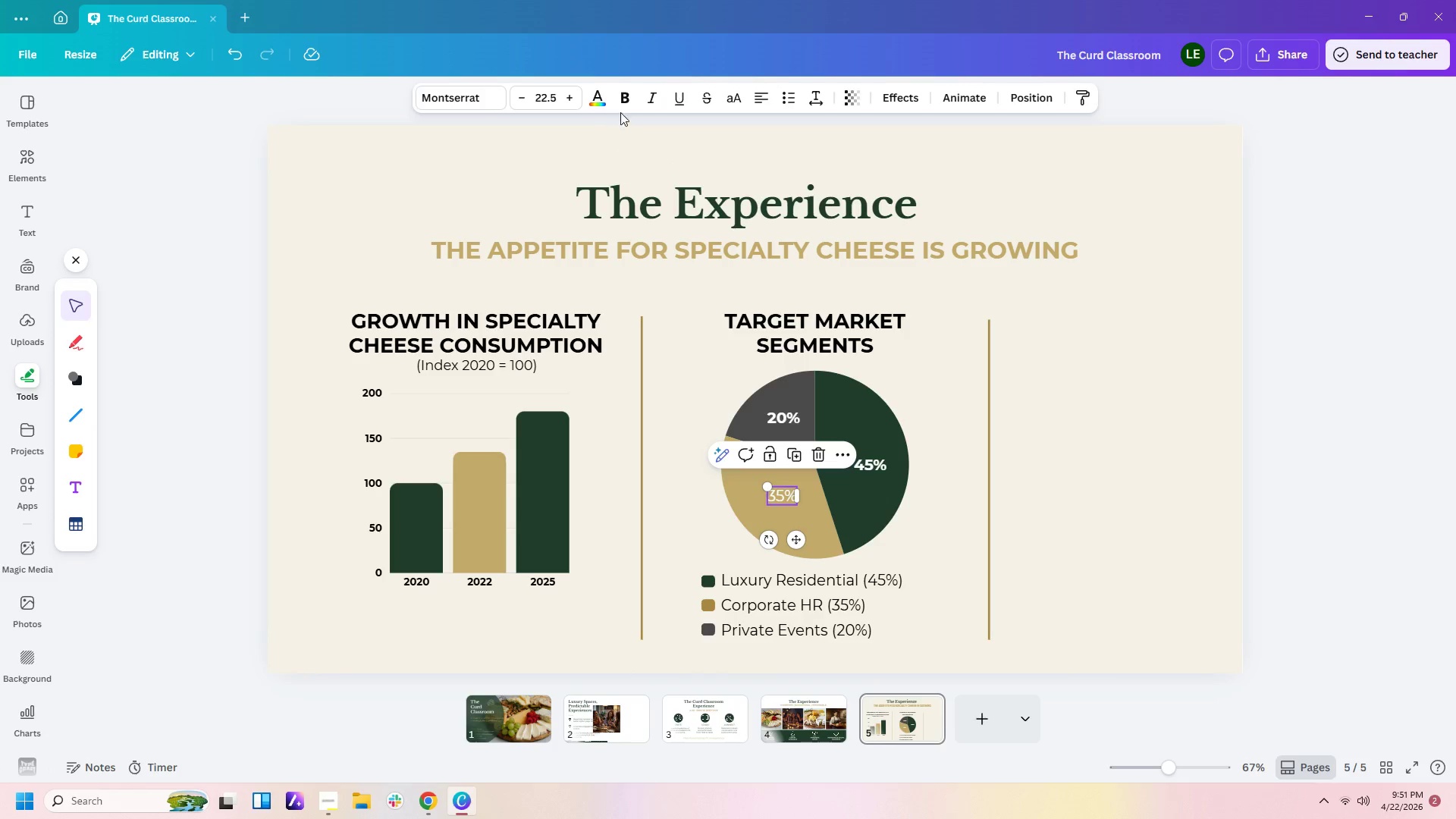 
left_click([624, 101])
 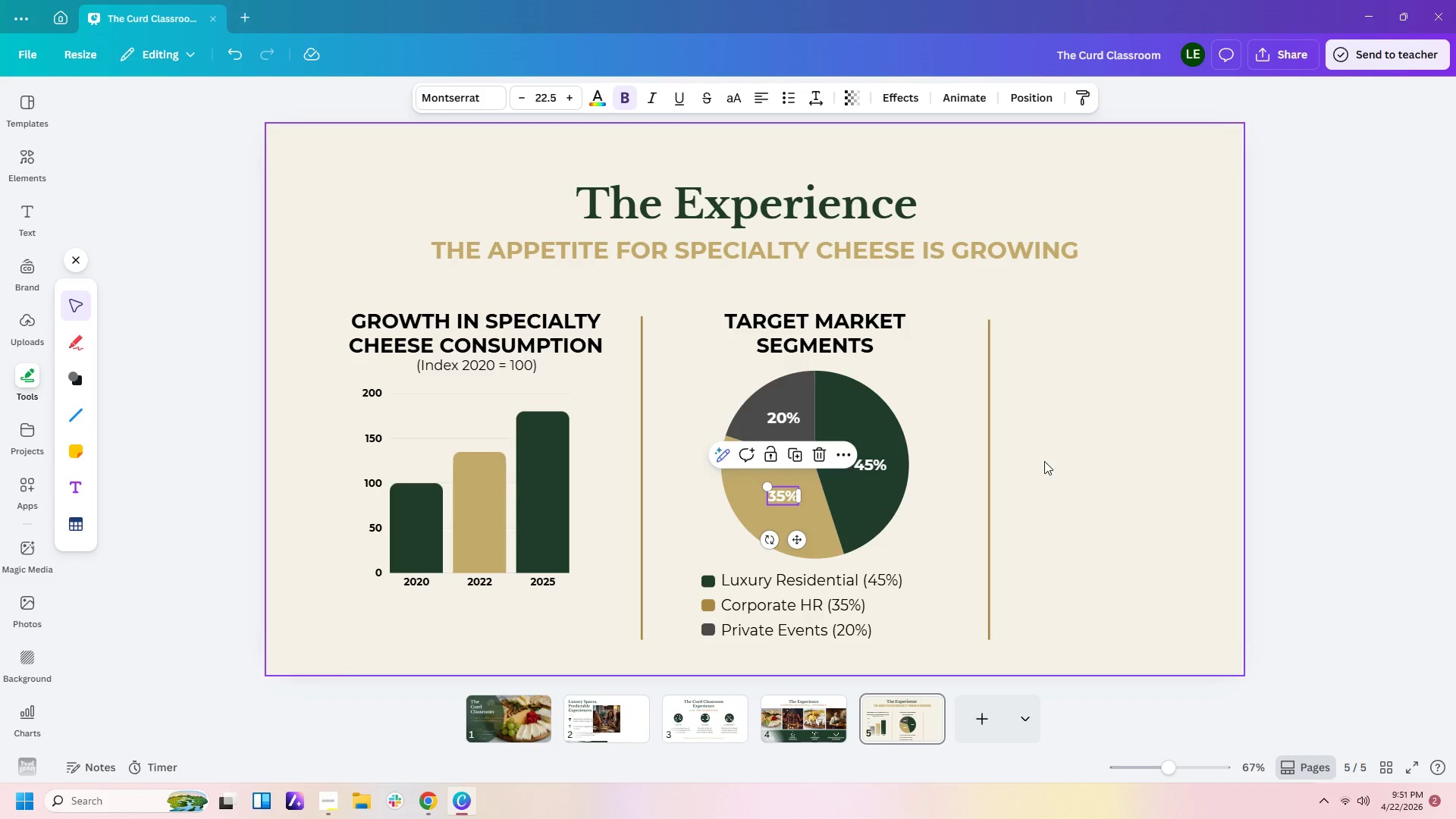 
left_click([1053, 468])
 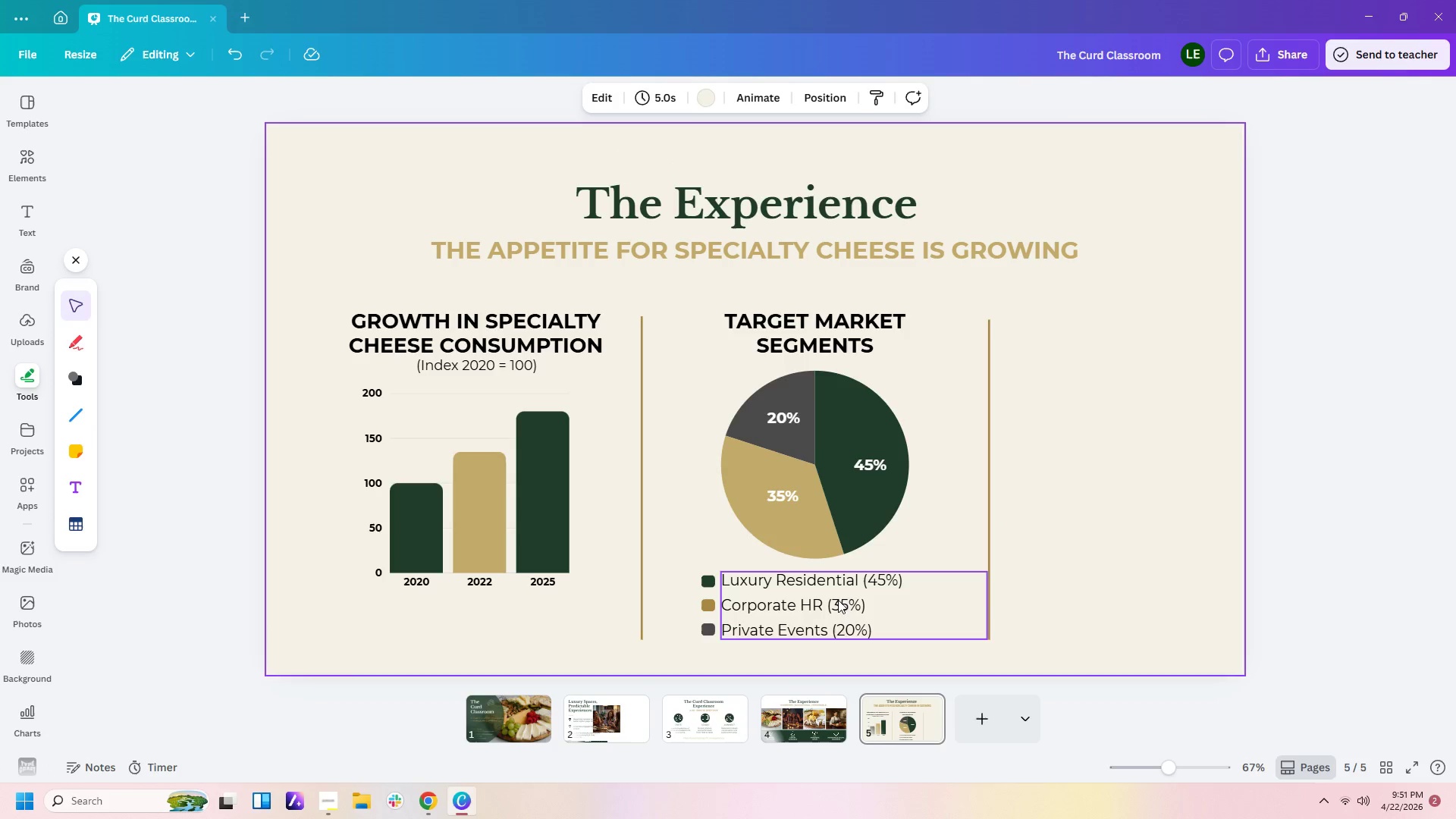 
left_click([811, 609])
 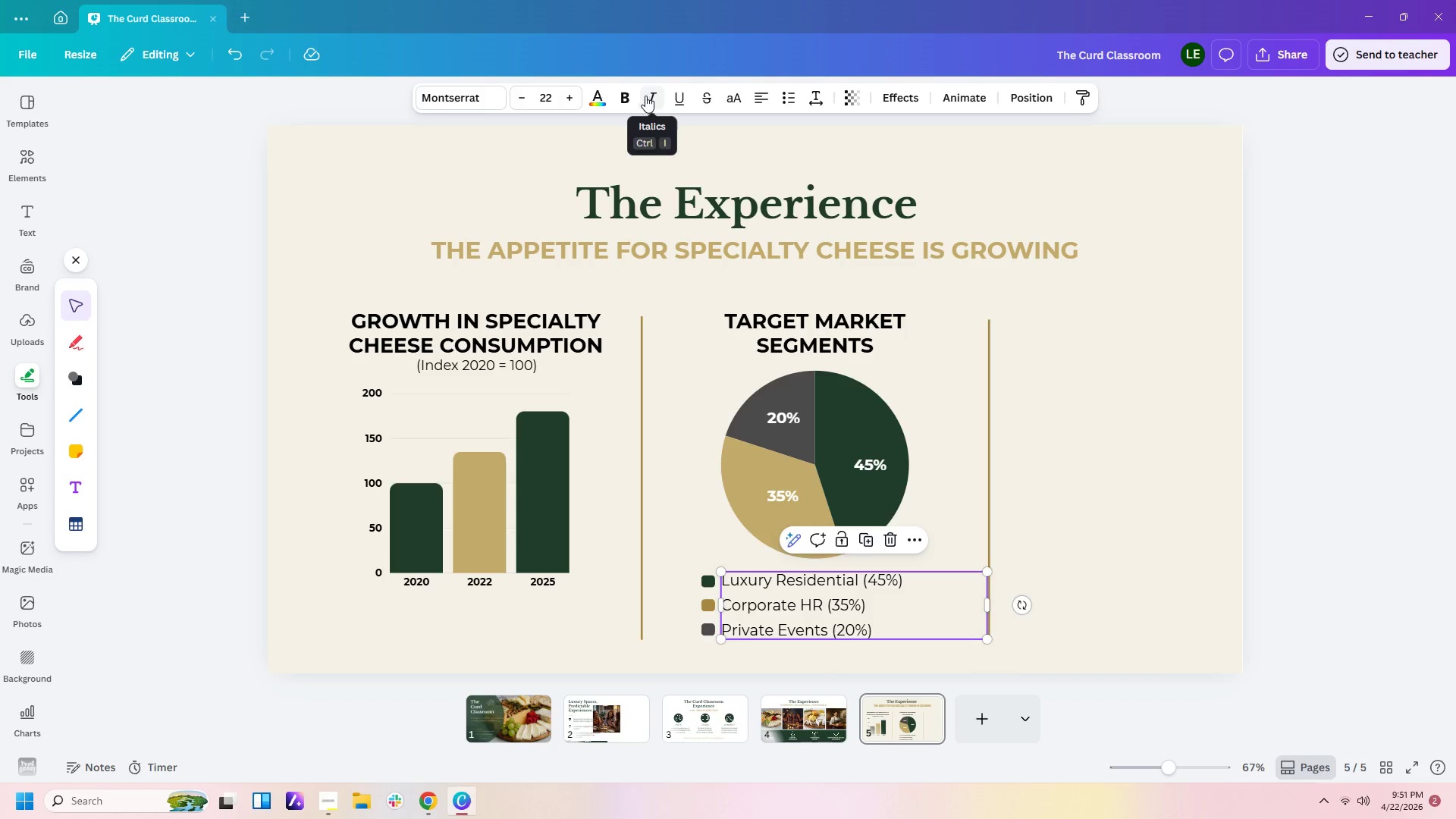 
left_click([627, 105])
 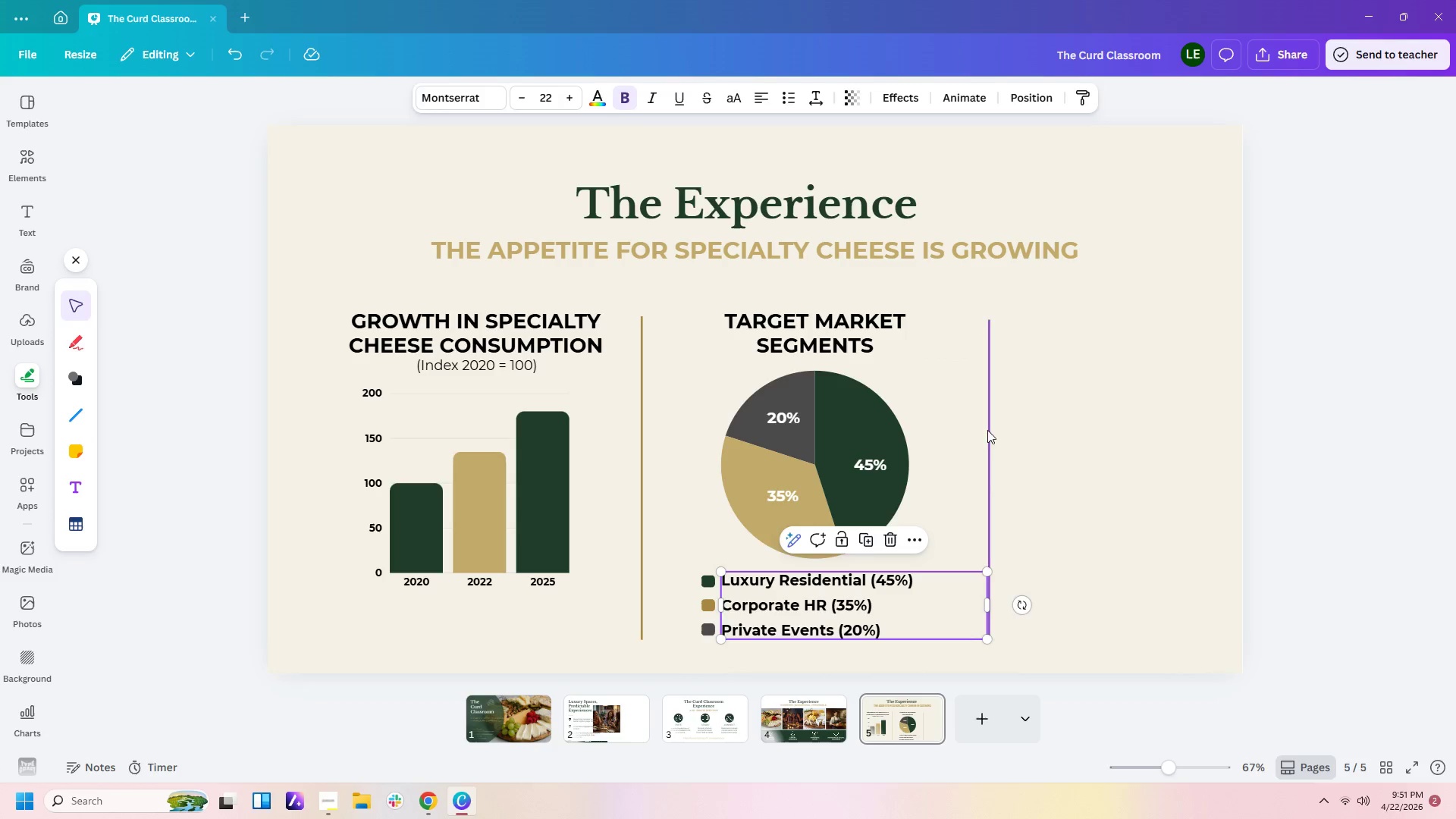 
left_click([1051, 541])
 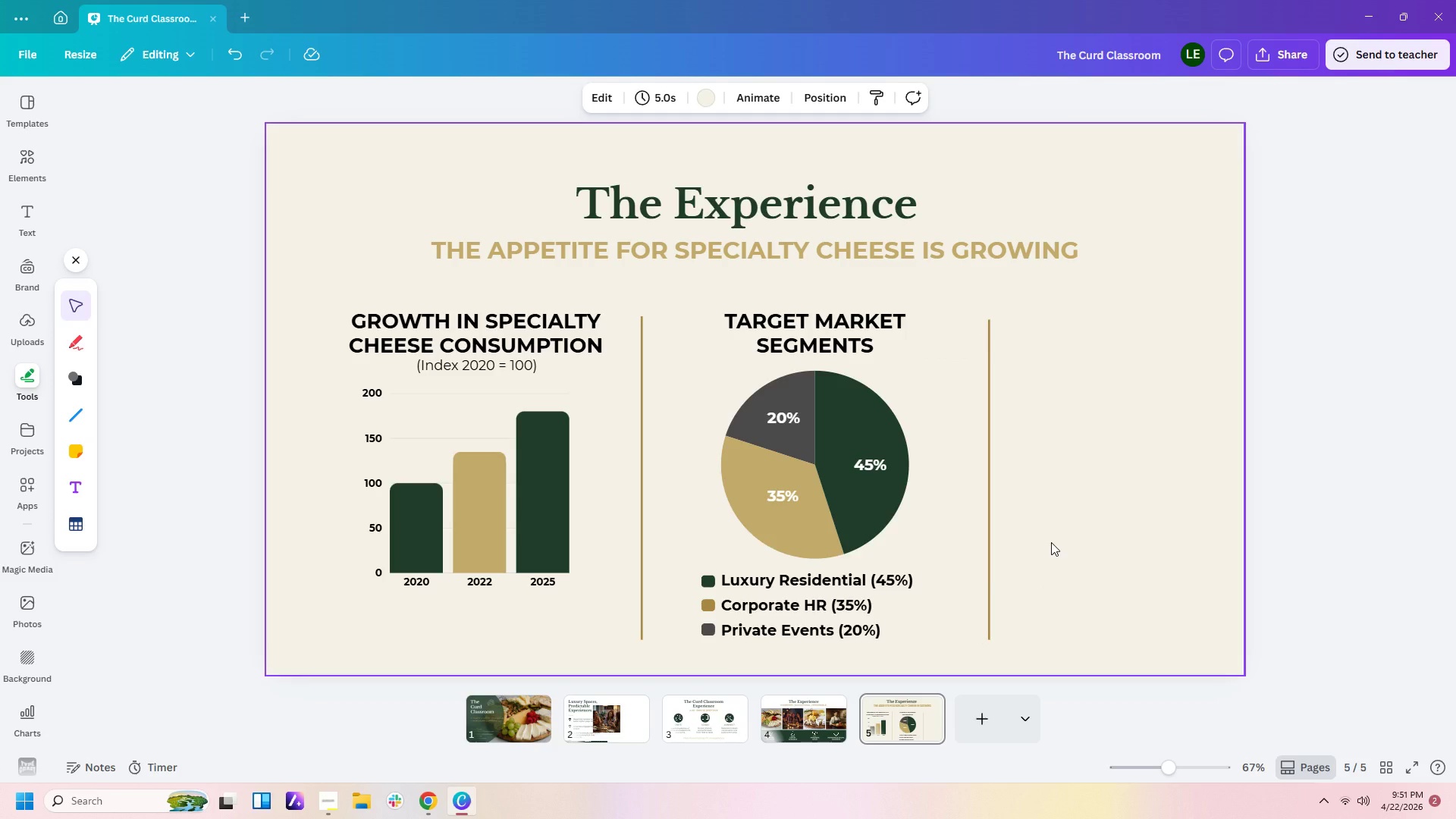 
left_click([1118, 448])
 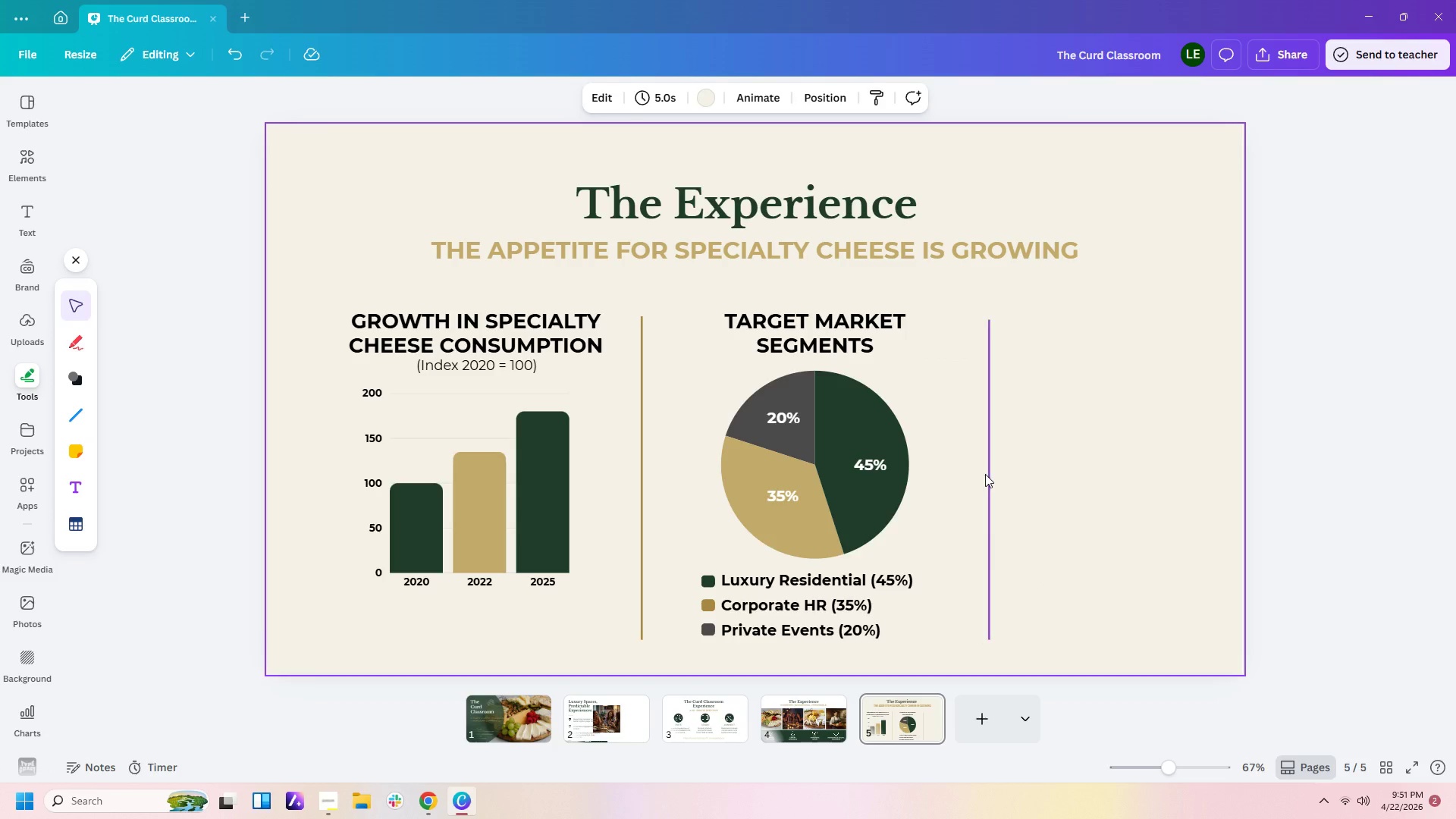 
double_click([990, 474])
 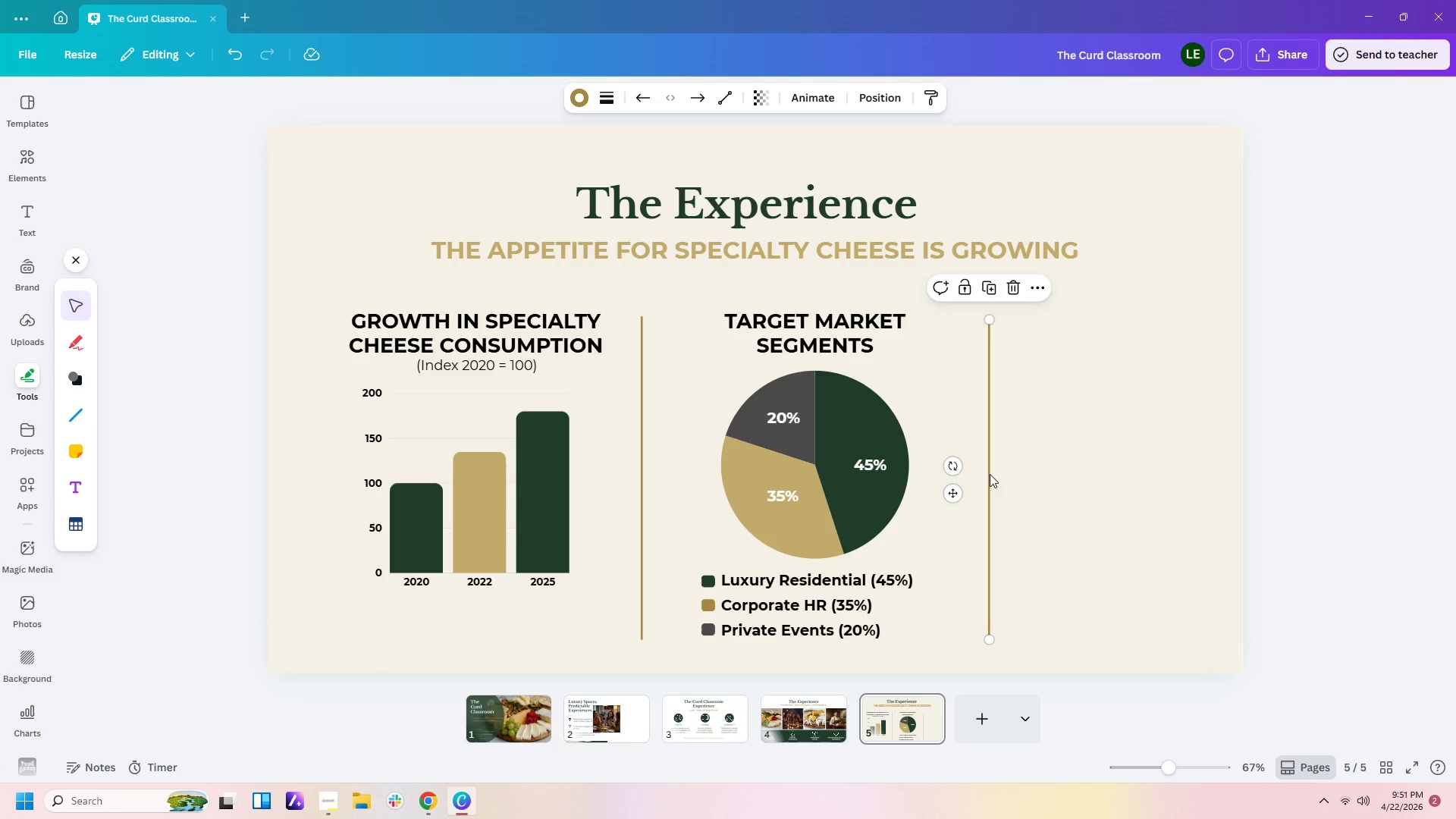 
key(Control+C)
 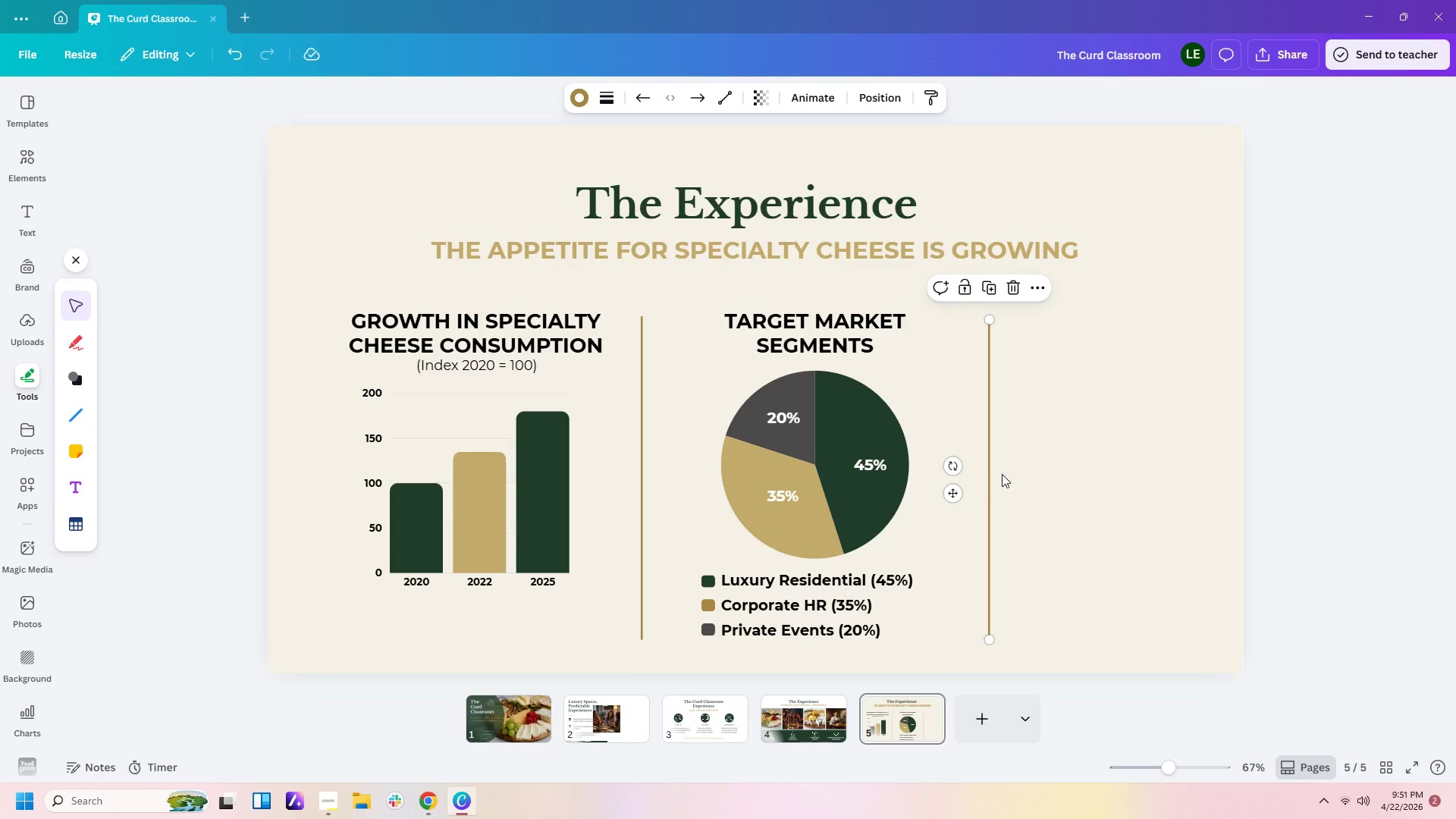 
key(Control+V)
 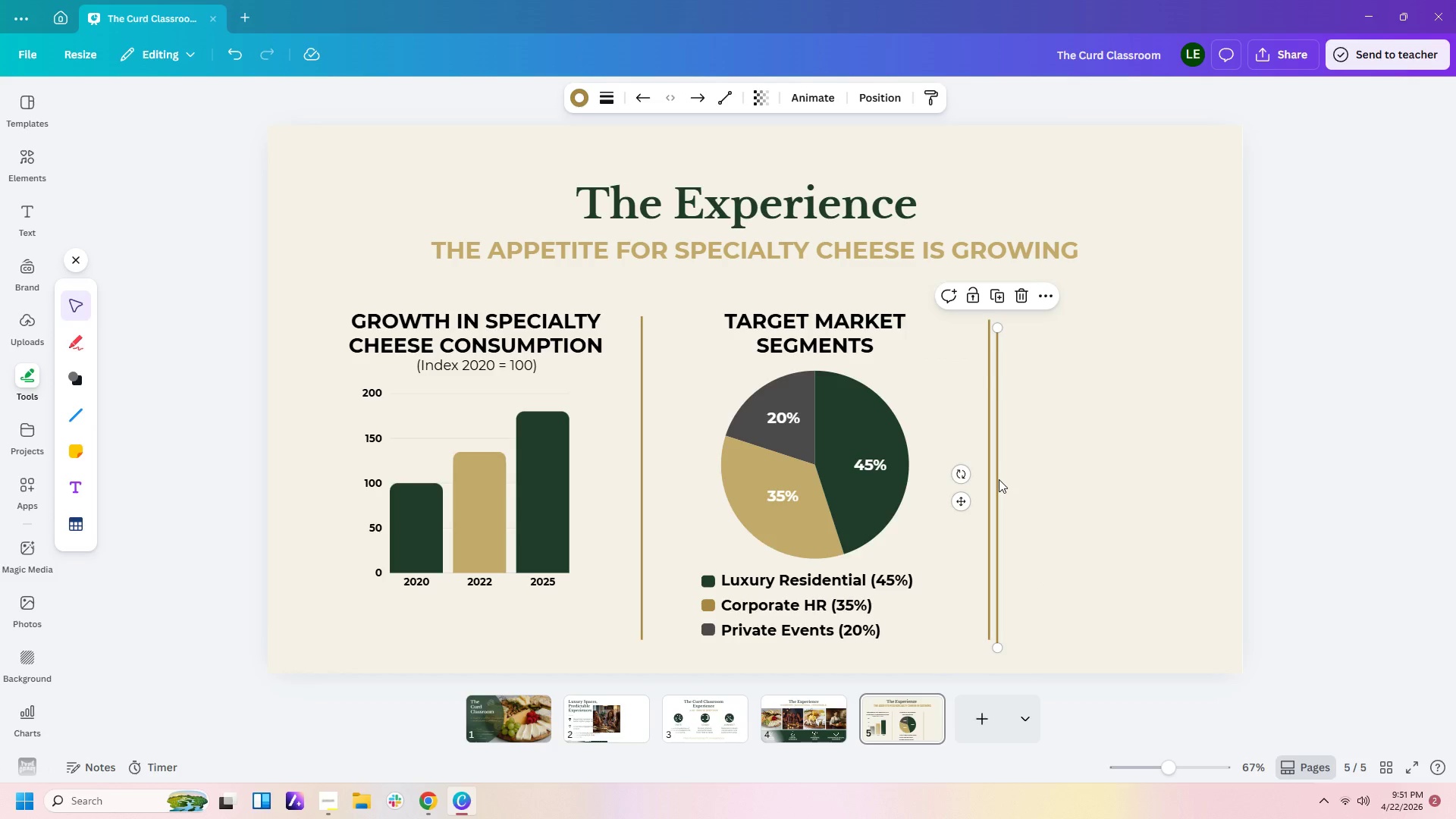 
left_click_drag(start_coordinate=[998, 479], to_coordinate=[1130, 529])
 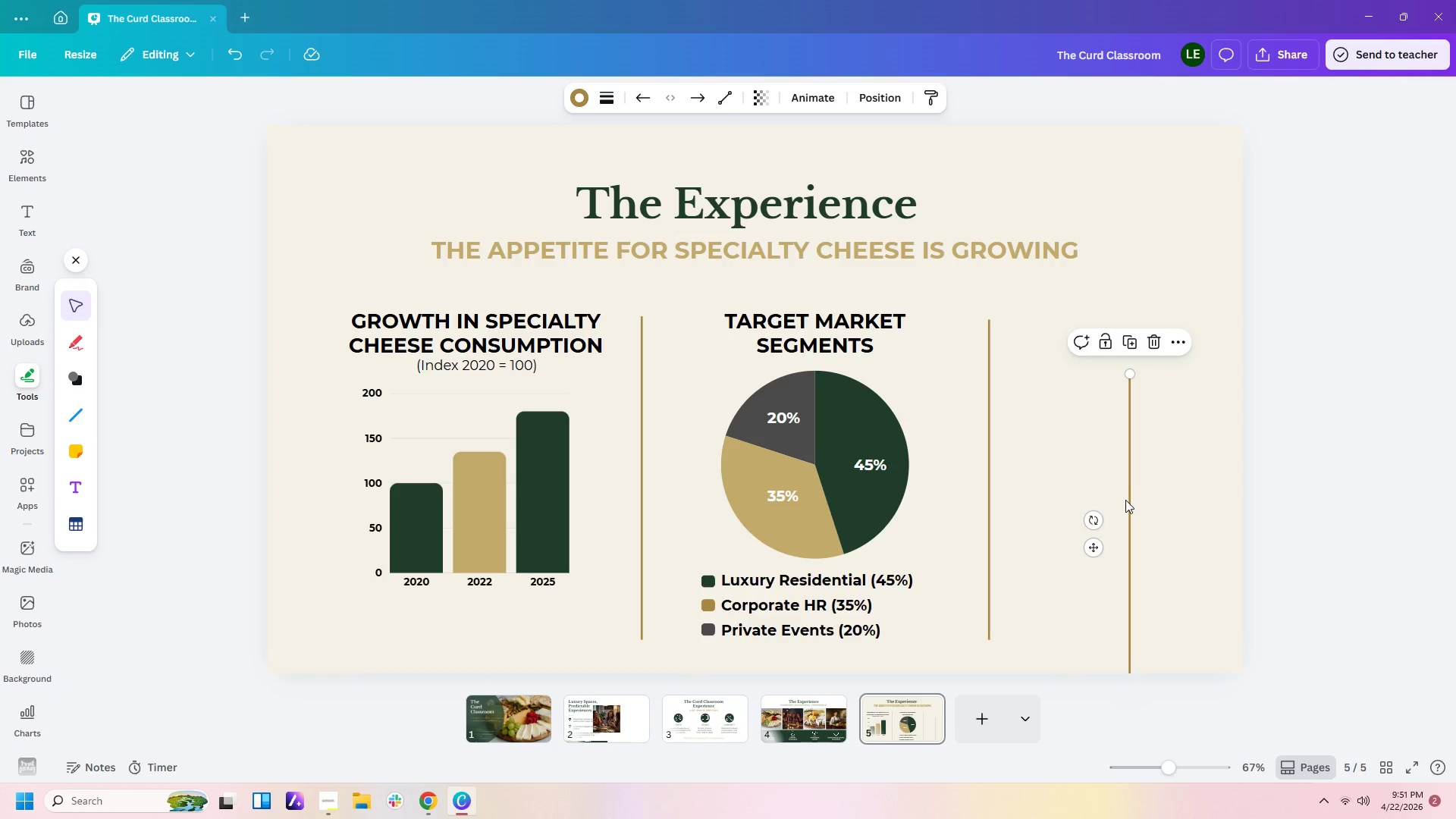 
left_click_drag(start_coordinate=[1131, 503], to_coordinate=[1128, 460])
 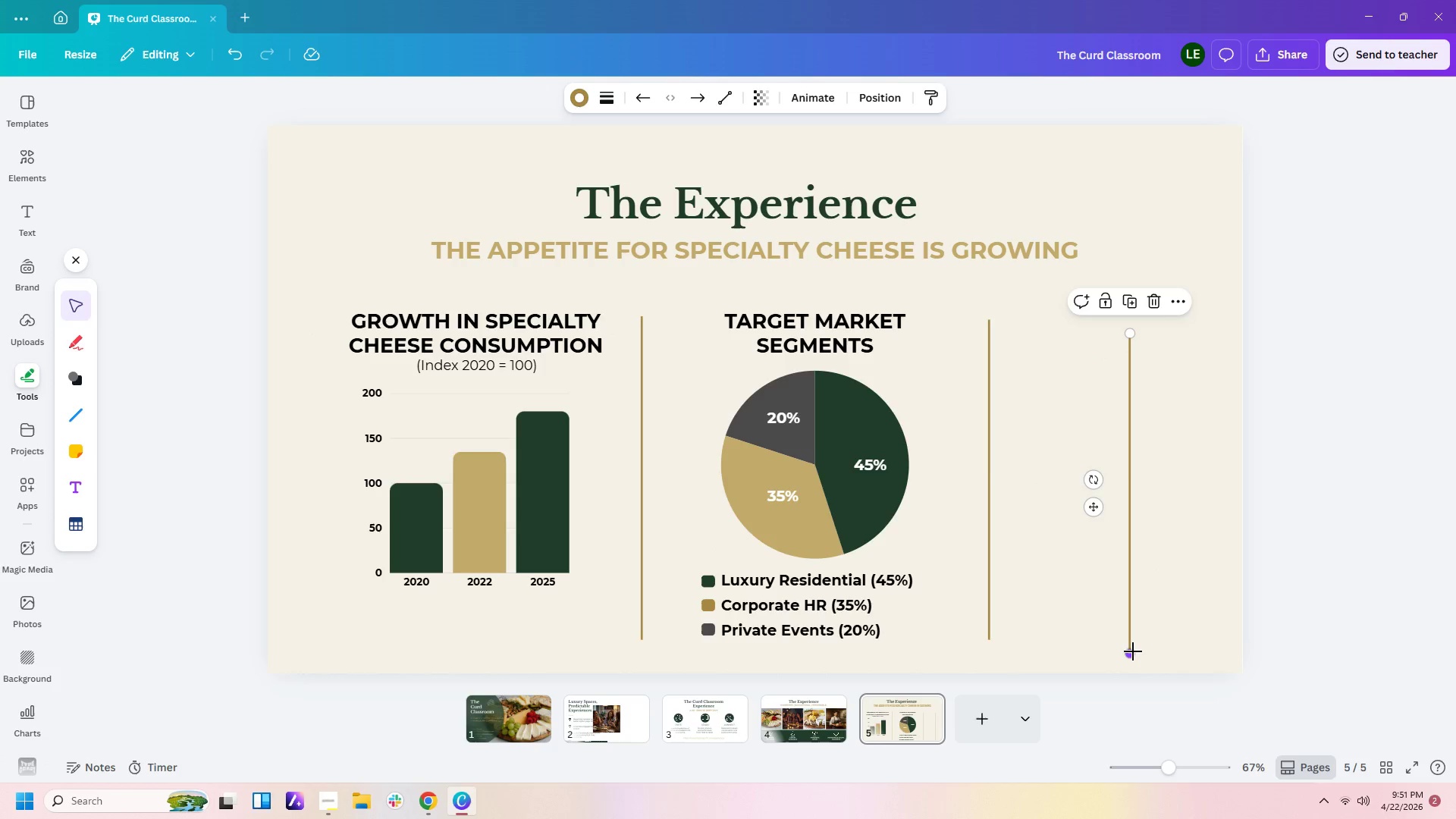 
left_click_drag(start_coordinate=[1132, 651], to_coordinate=[1201, 335])
 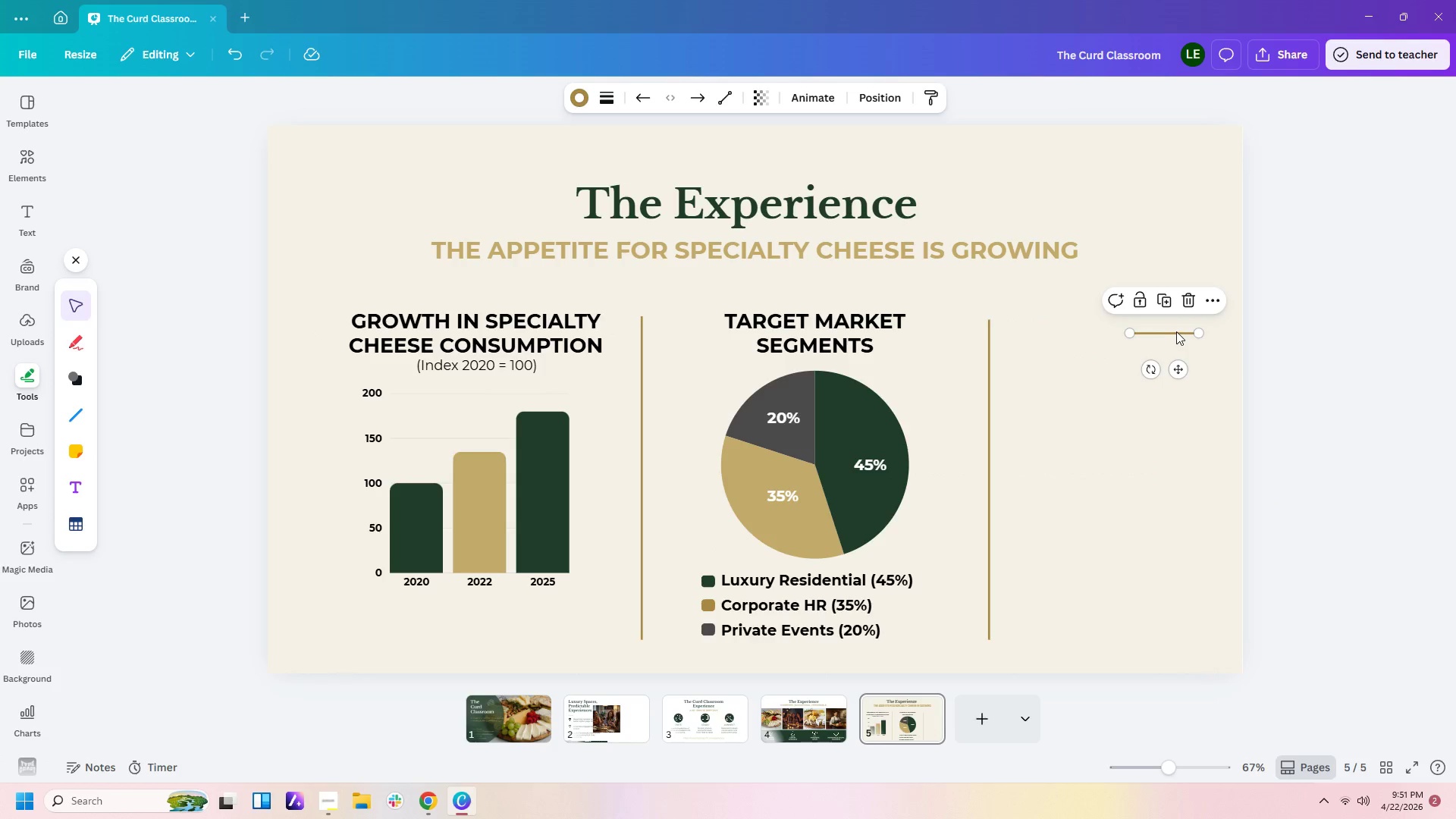 
left_click_drag(start_coordinate=[1176, 331], to_coordinate=[1094, 475])
 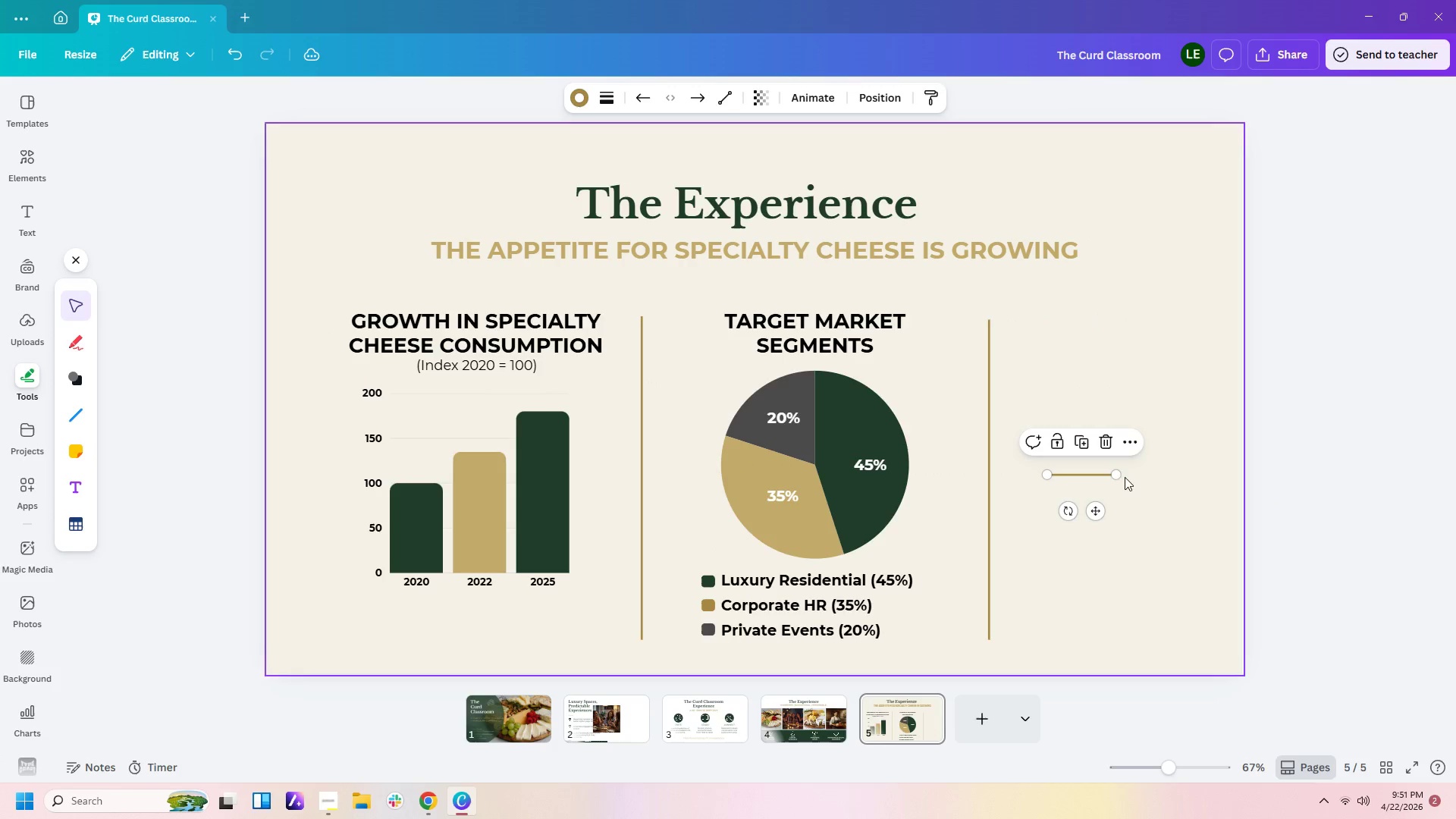 
left_click_drag(start_coordinate=[1117, 477], to_coordinate=[1217, 469])
 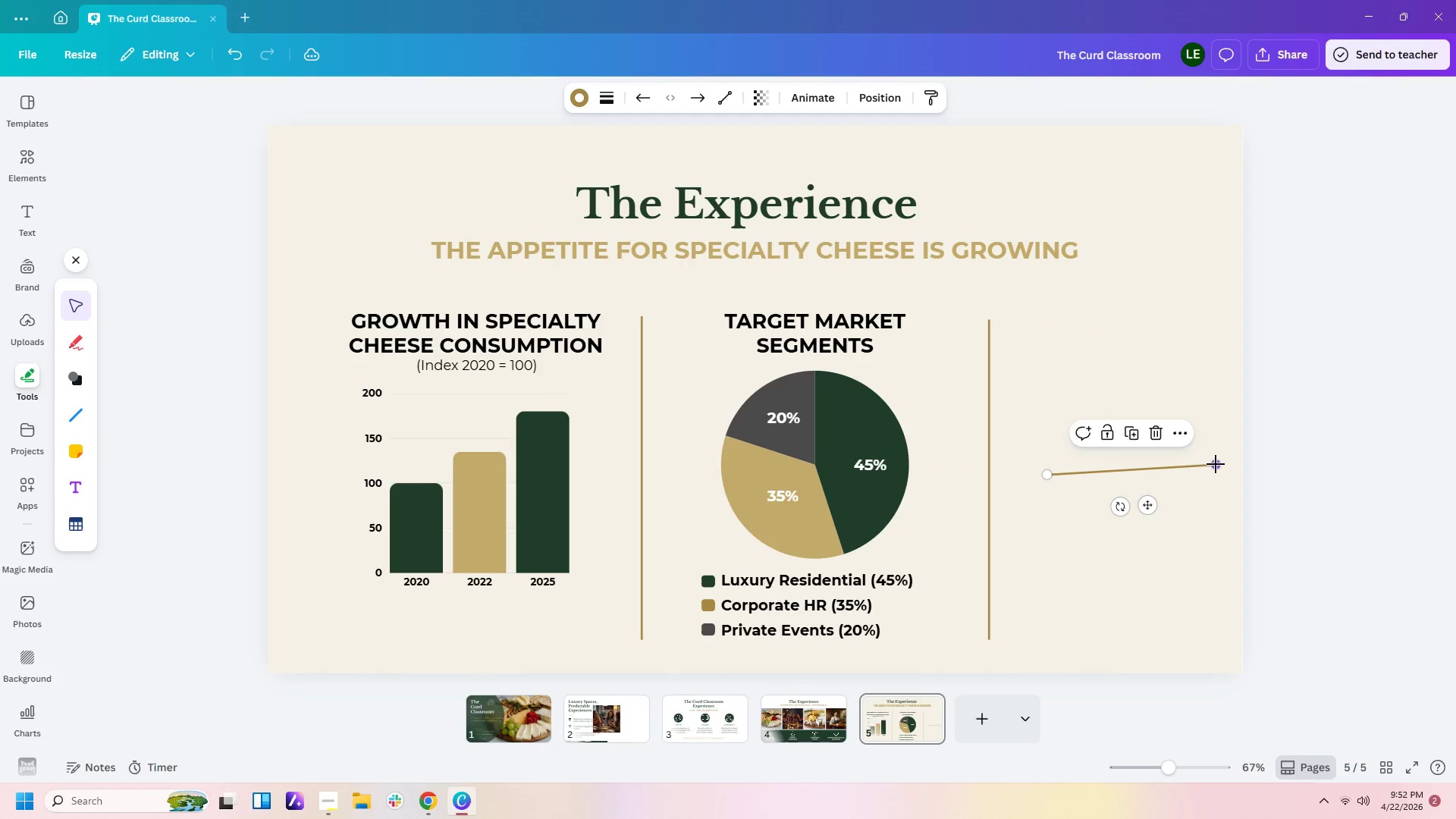 
left_click_drag(start_coordinate=[1216, 464], to_coordinate=[1216, 473])
 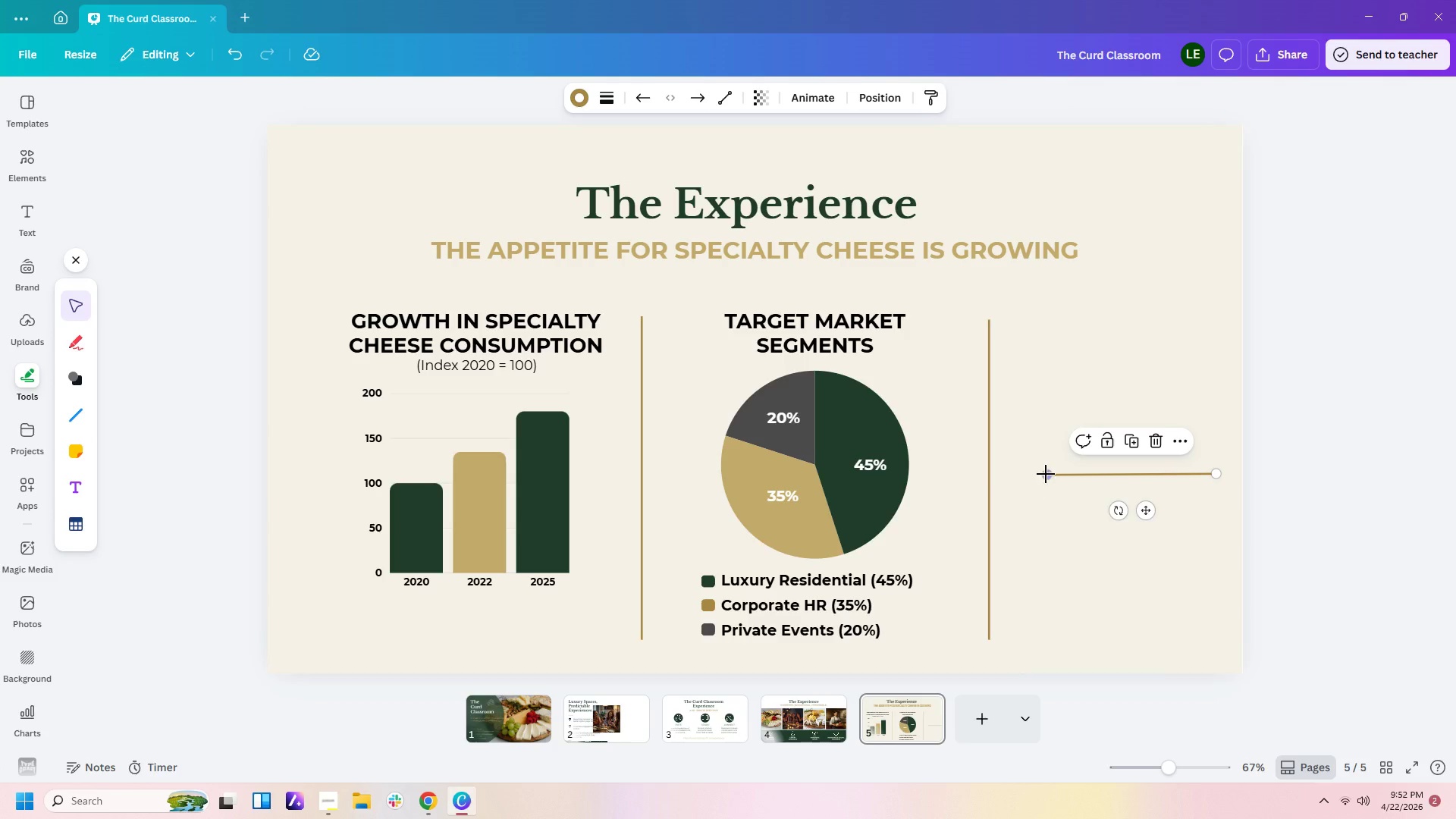 
left_click_drag(start_coordinate=[1046, 474], to_coordinate=[1015, 475])
 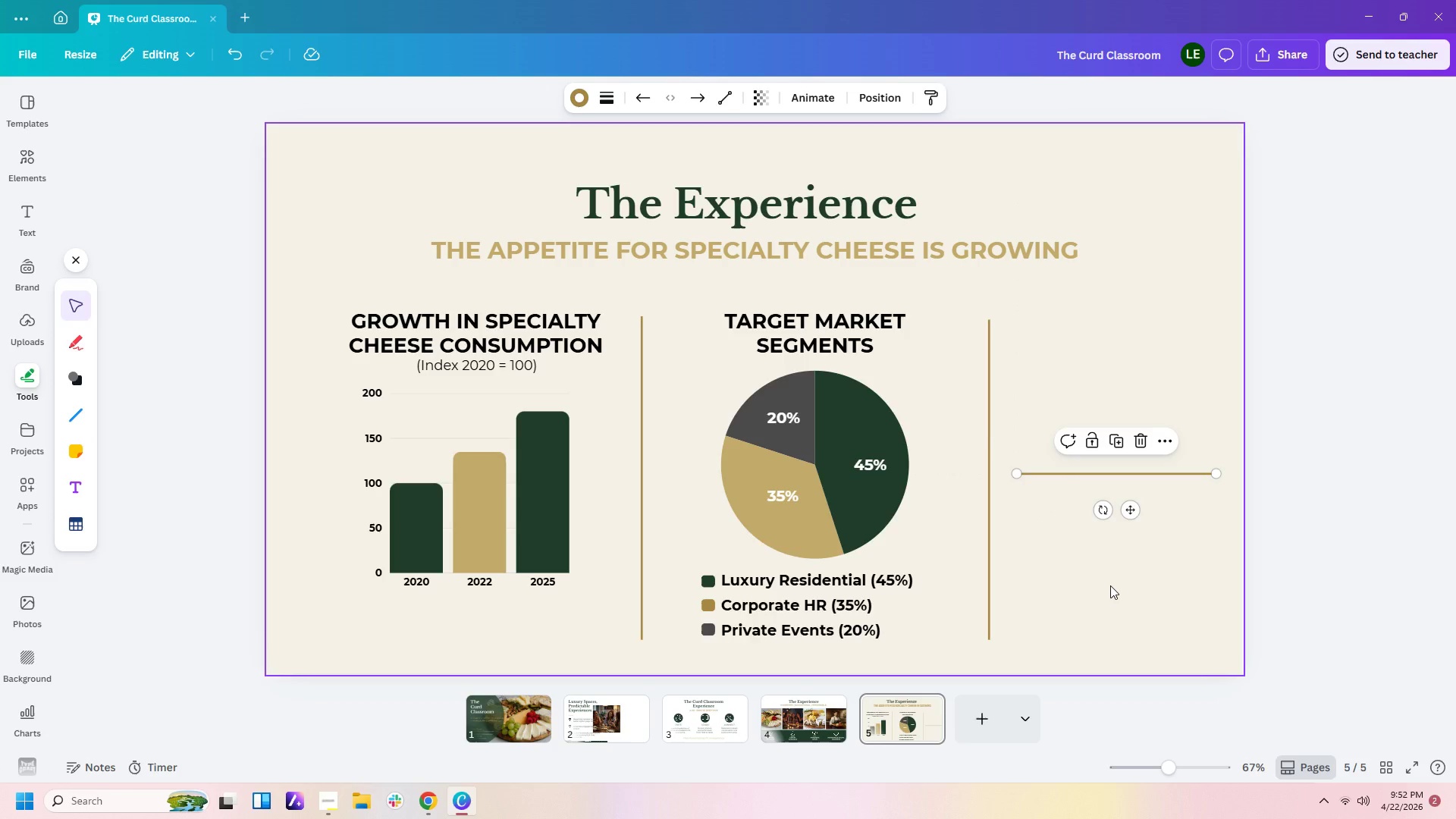 
left_click([1110, 585])
 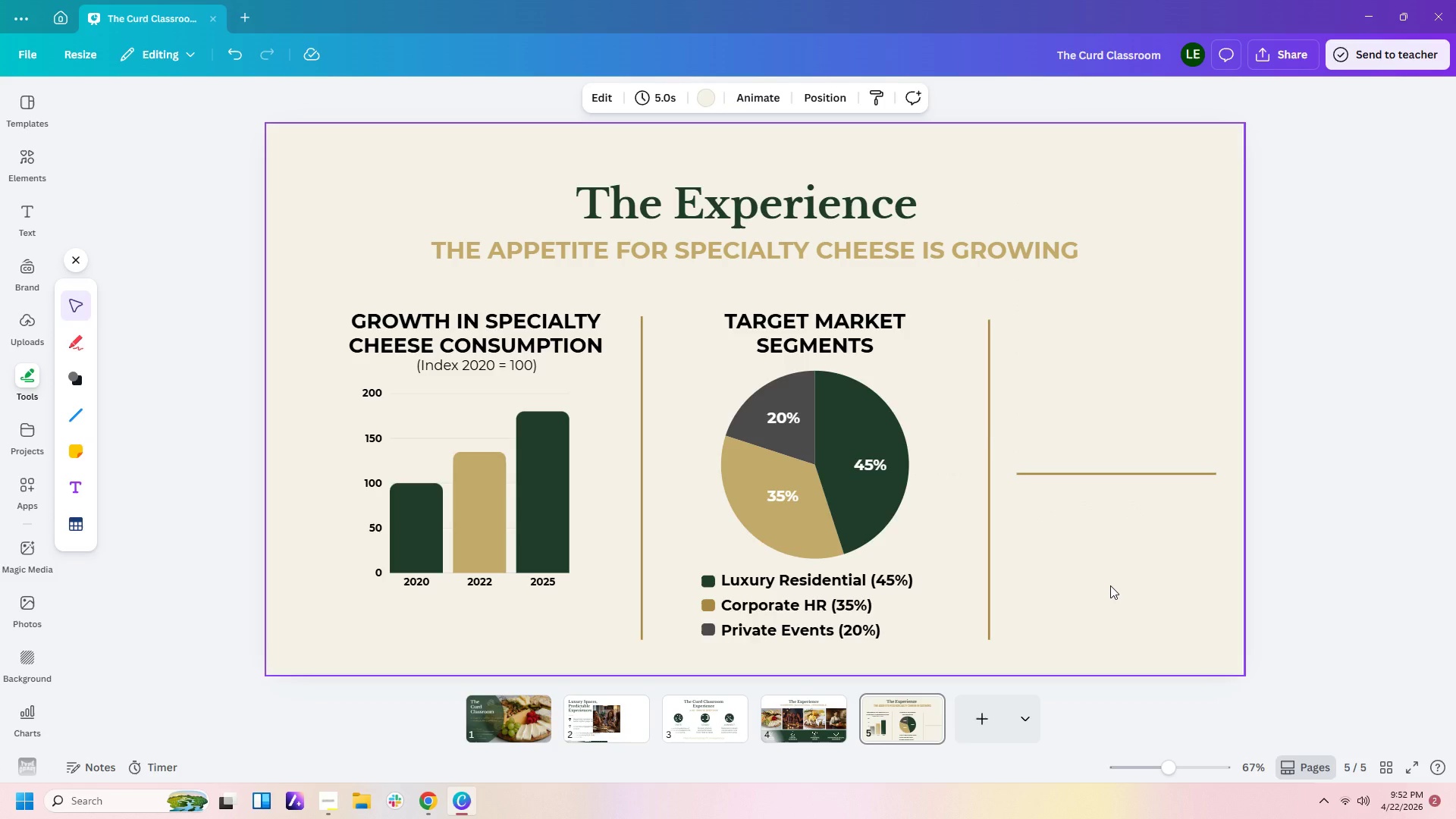 
wait(14.64)
 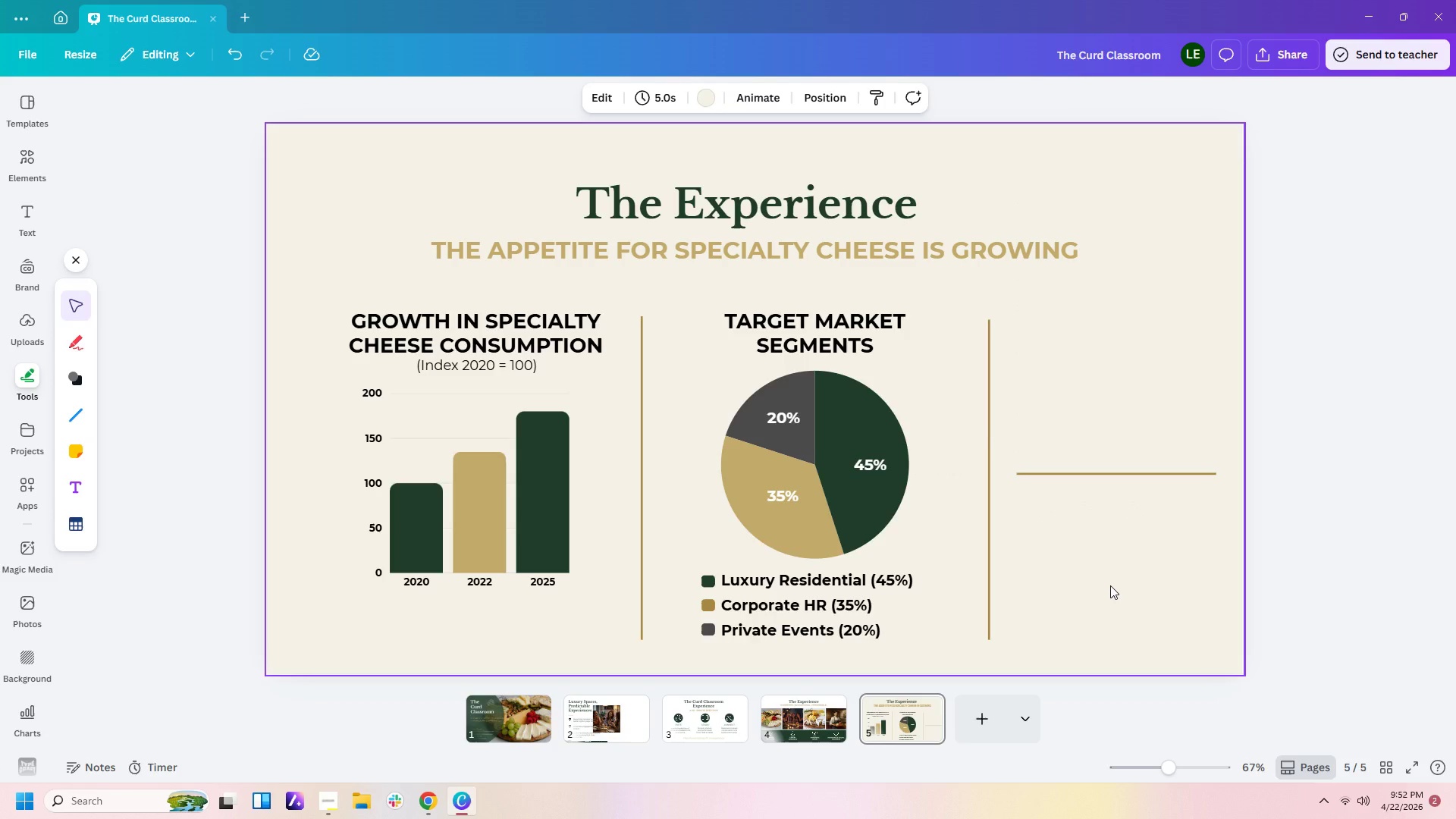 
scroll: coordinate [1110, 585], scroll_direction: up, amount: 2.0
 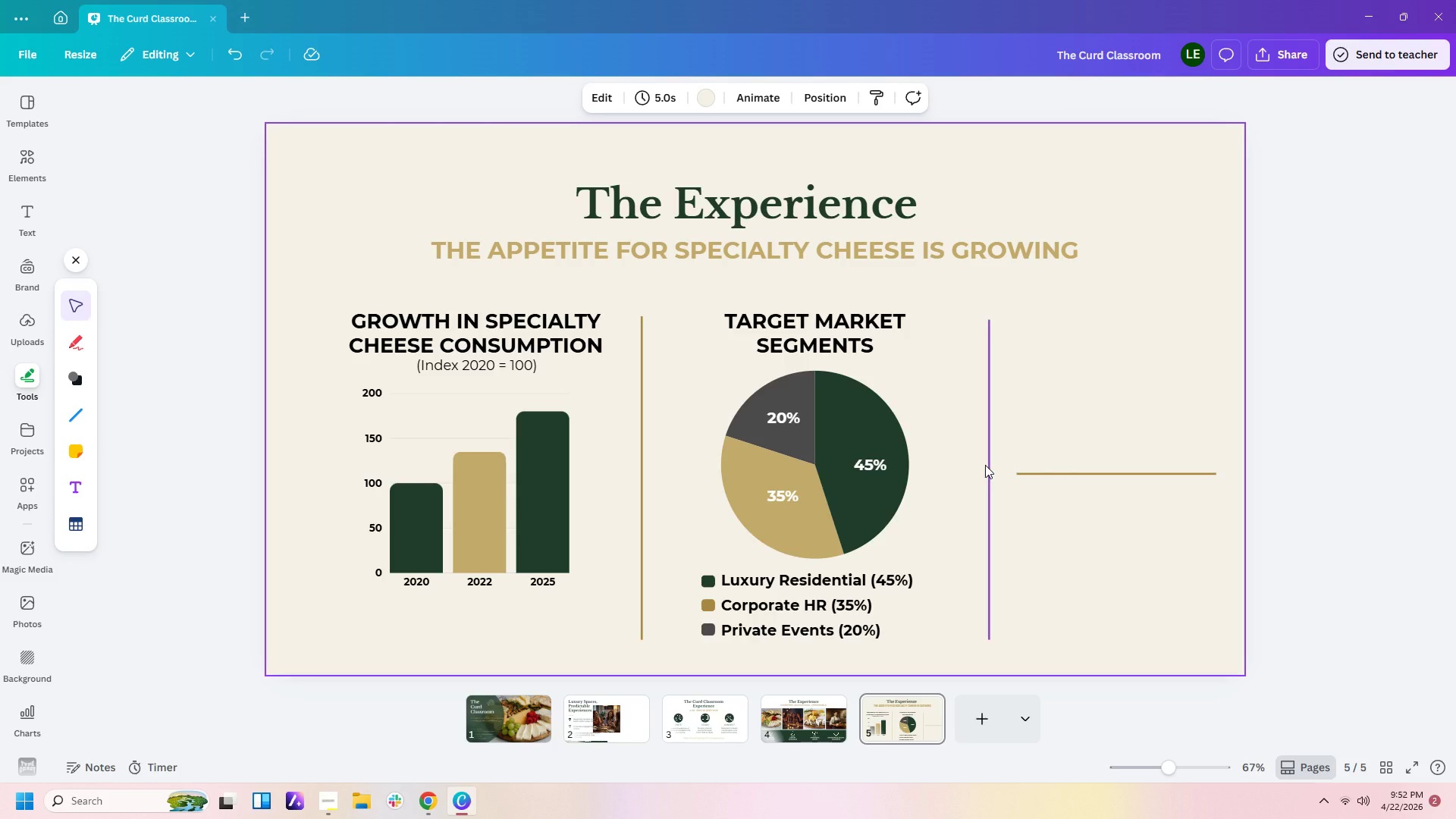 
wait(11.59)
 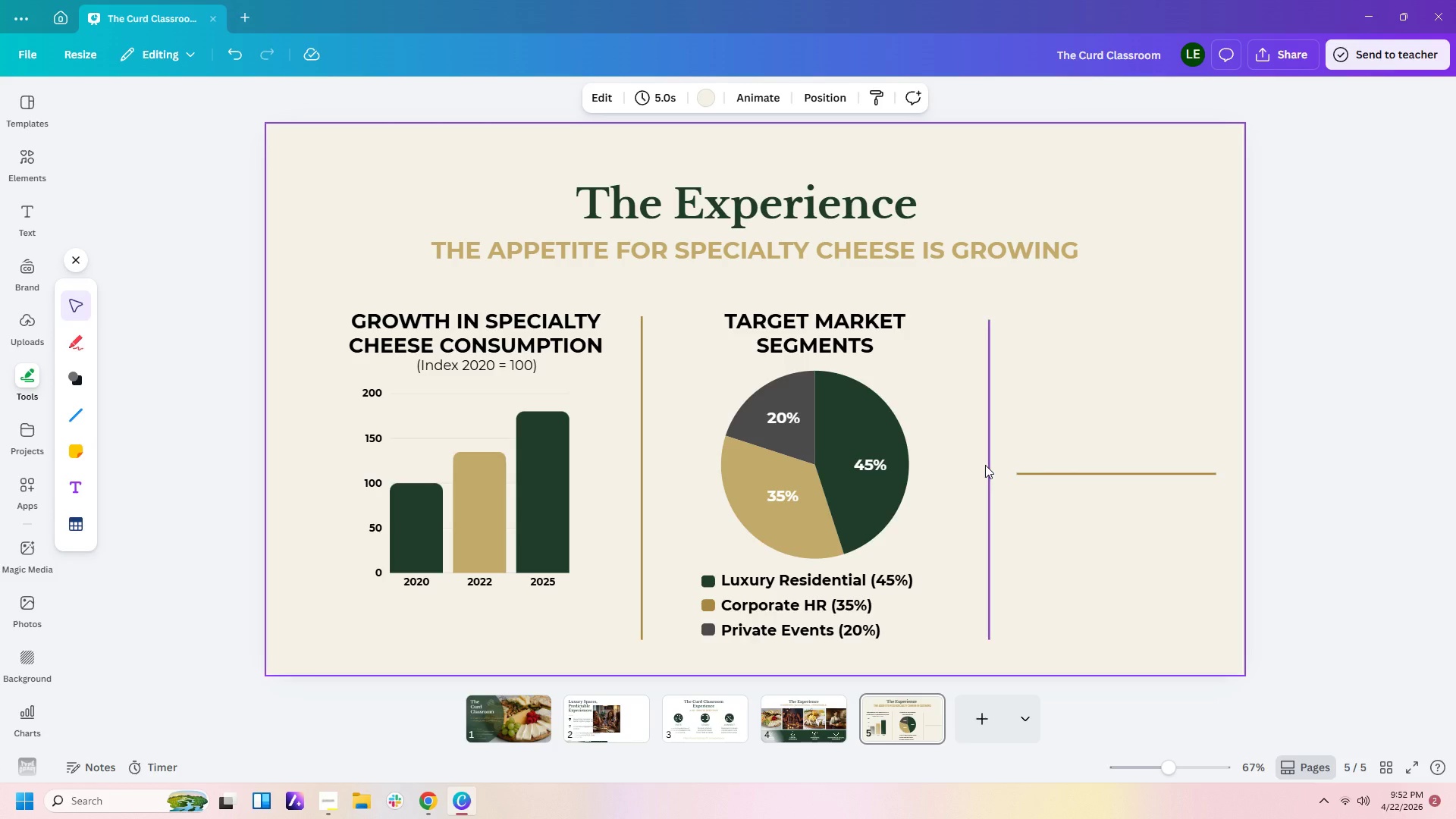 
left_click([32, 165])
 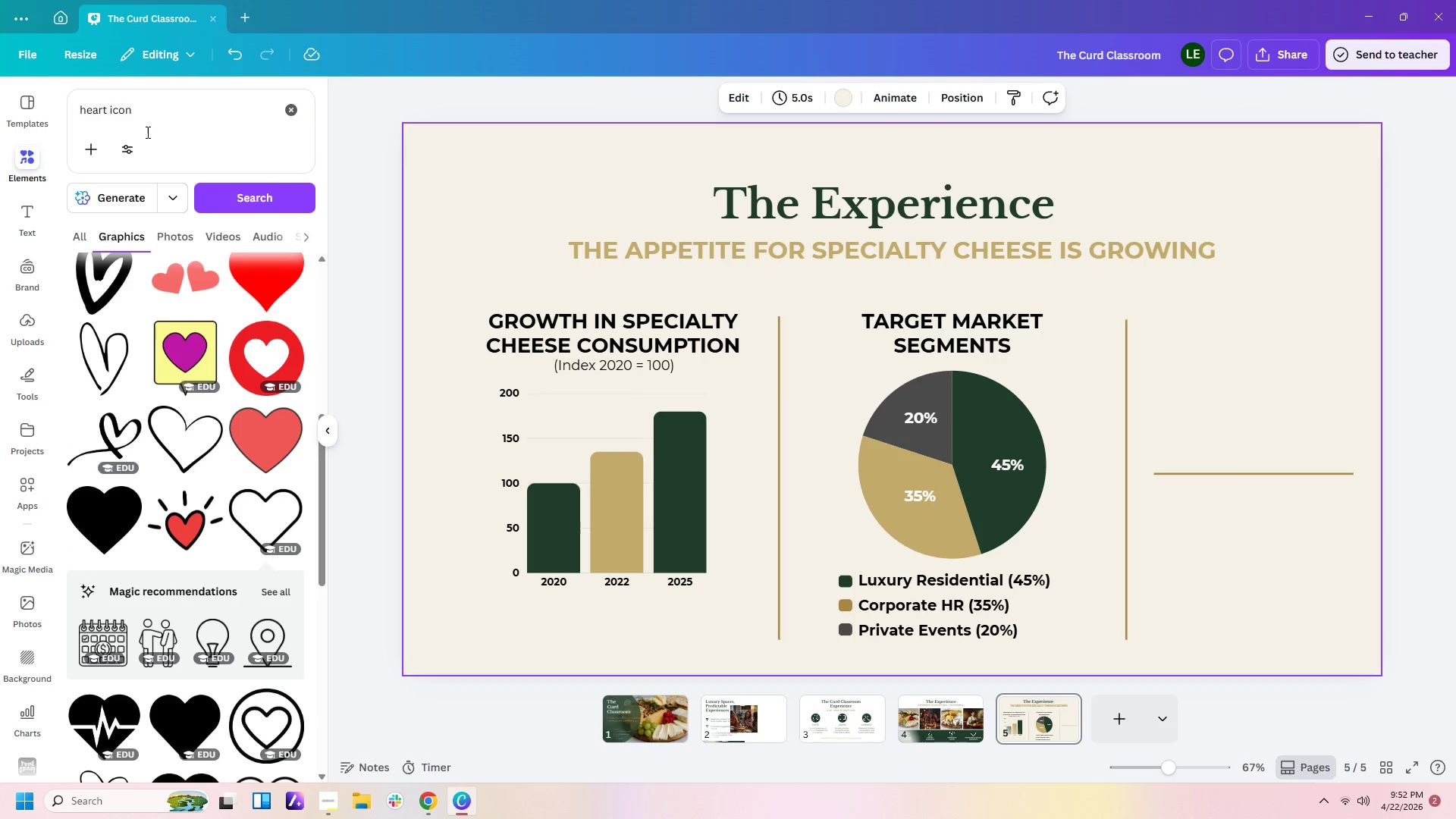 
left_click_drag(start_coordinate=[159, 105], to_coordinate=[55, 101])
 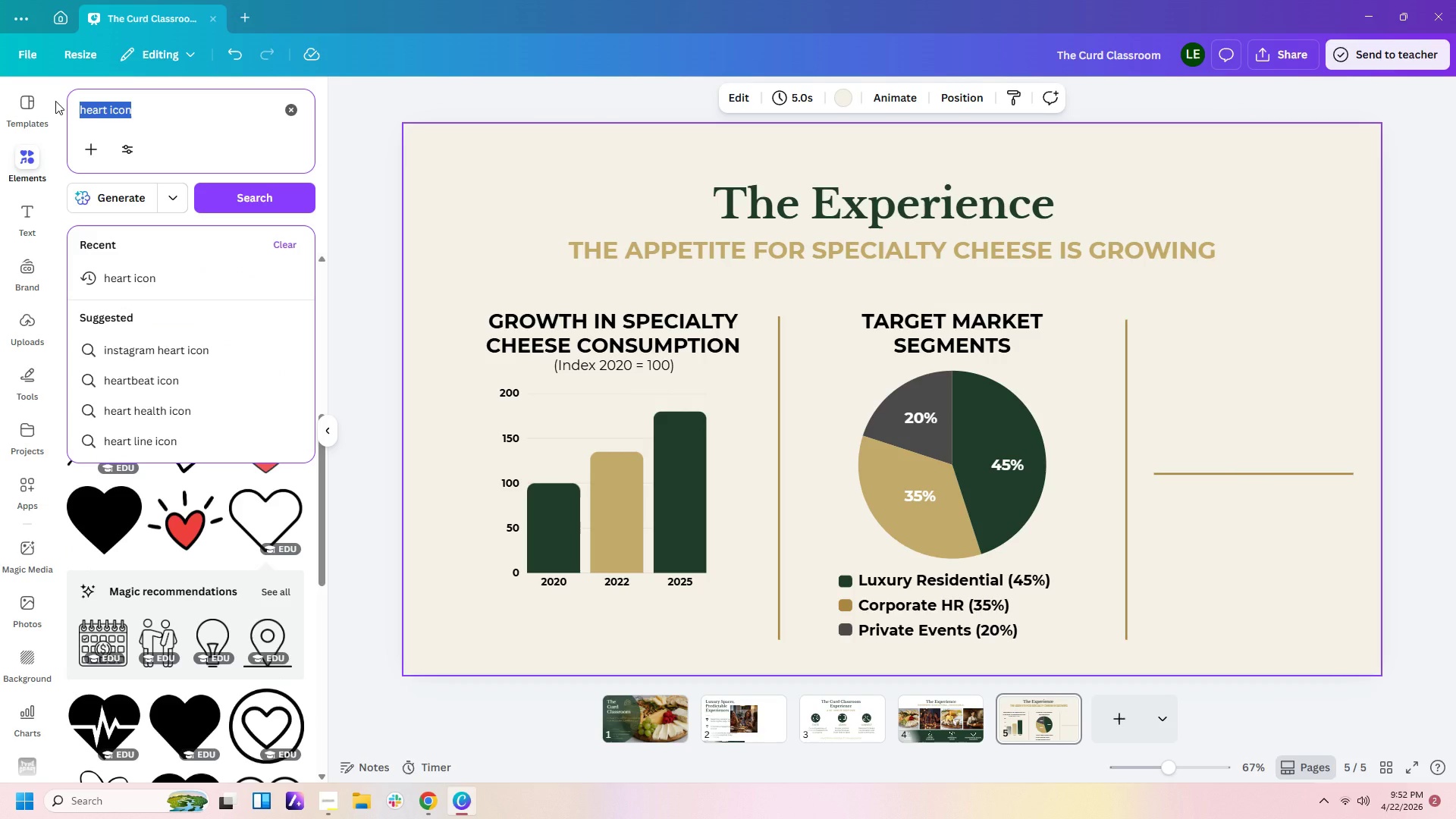 
type(increase bar chart)
 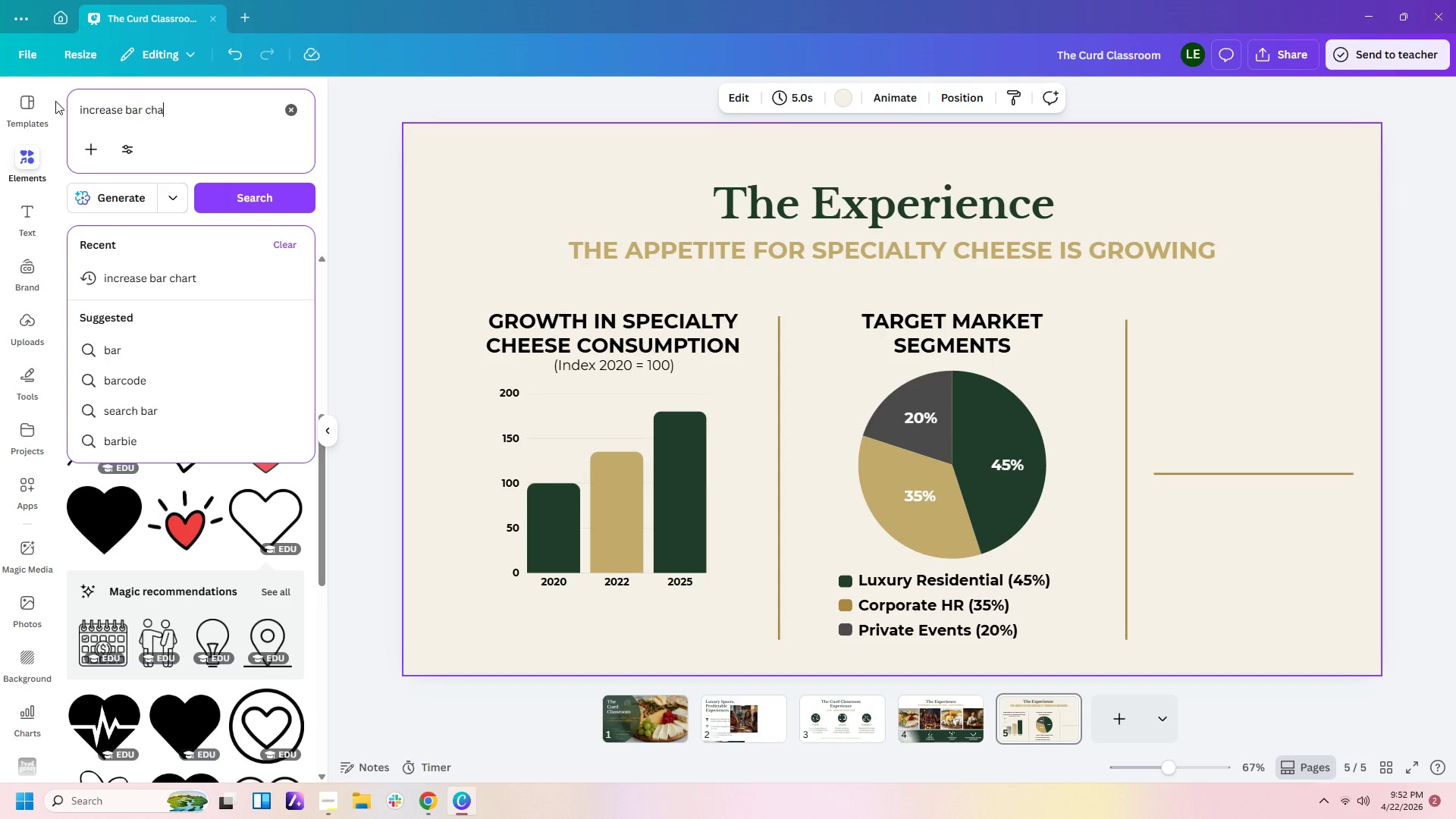 
key(Enter)
 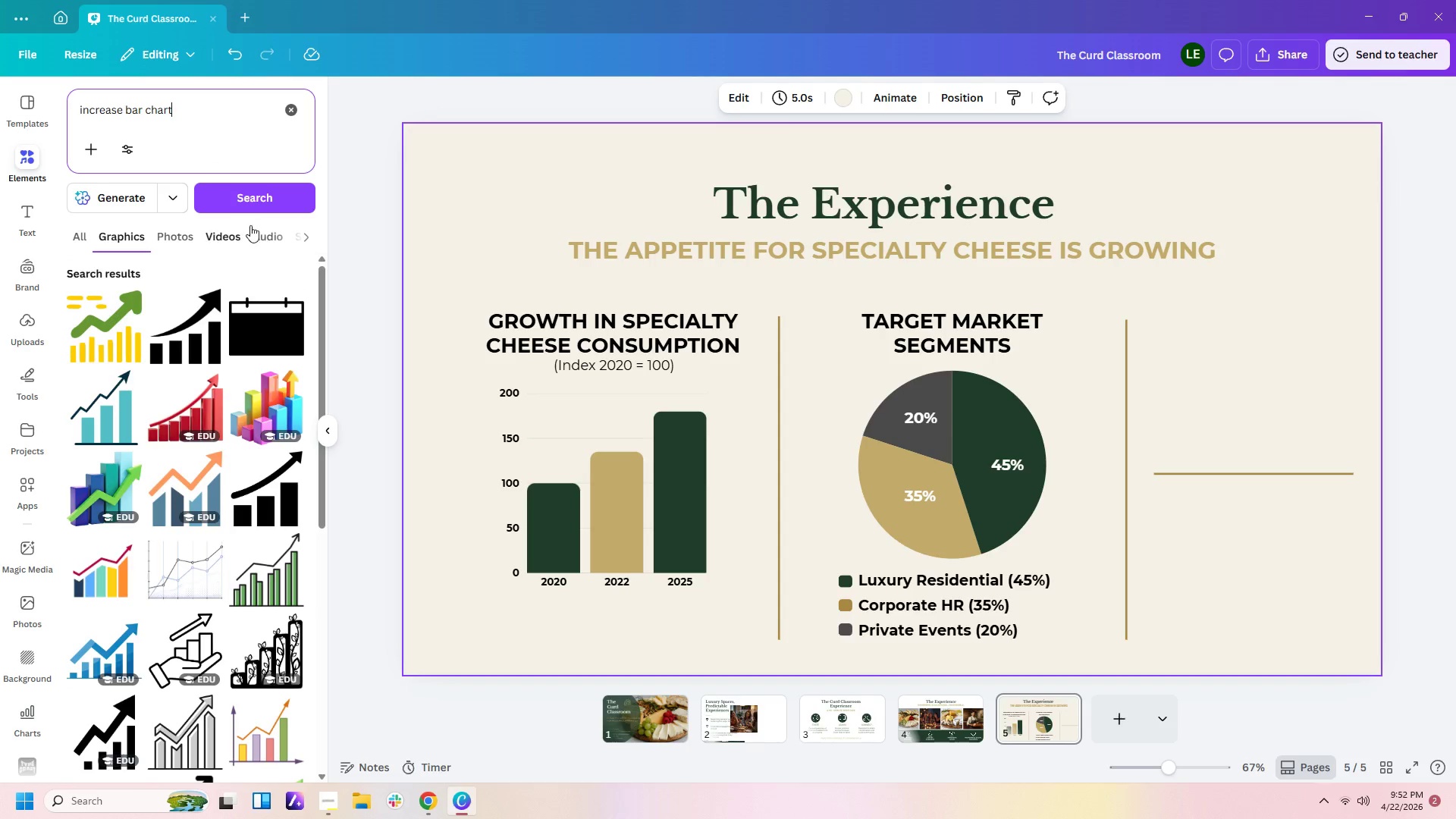 
scroll: coordinate [279, 400], scroll_direction: down, amount: 18.0
 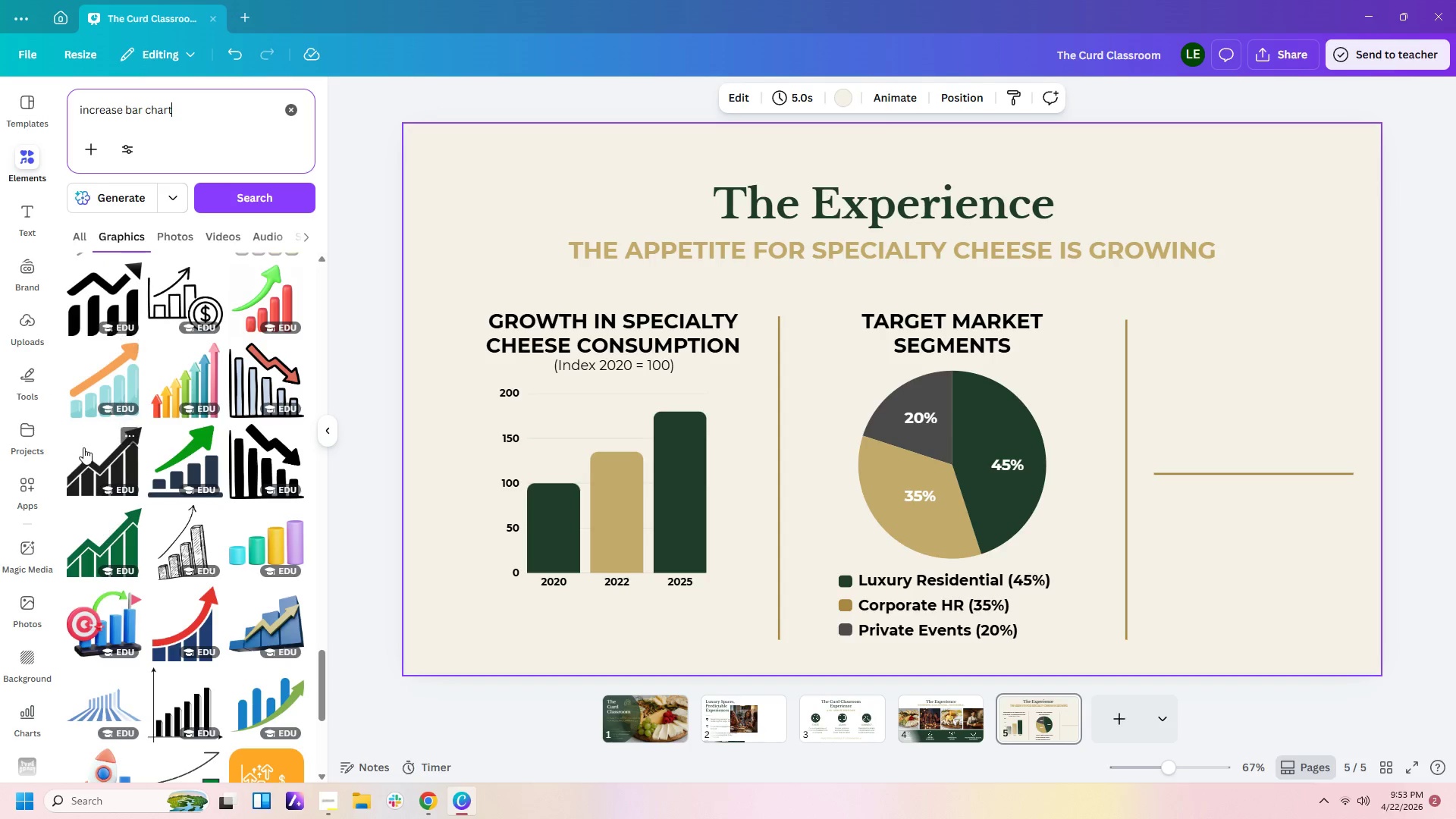 
scroll: coordinate [238, 586], scroll_direction: down, amount: 13.0
 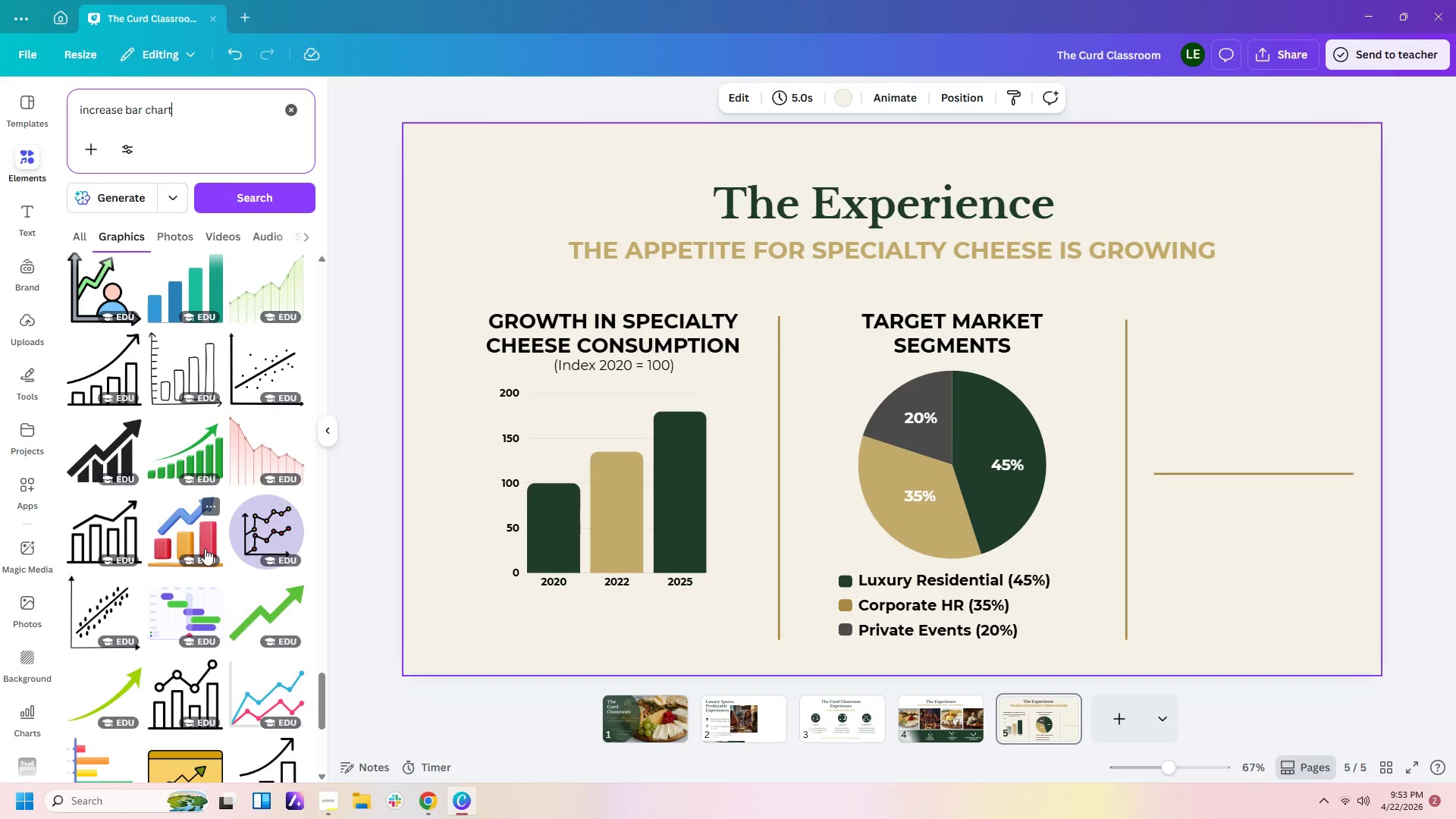 
left_click([122, 533])
 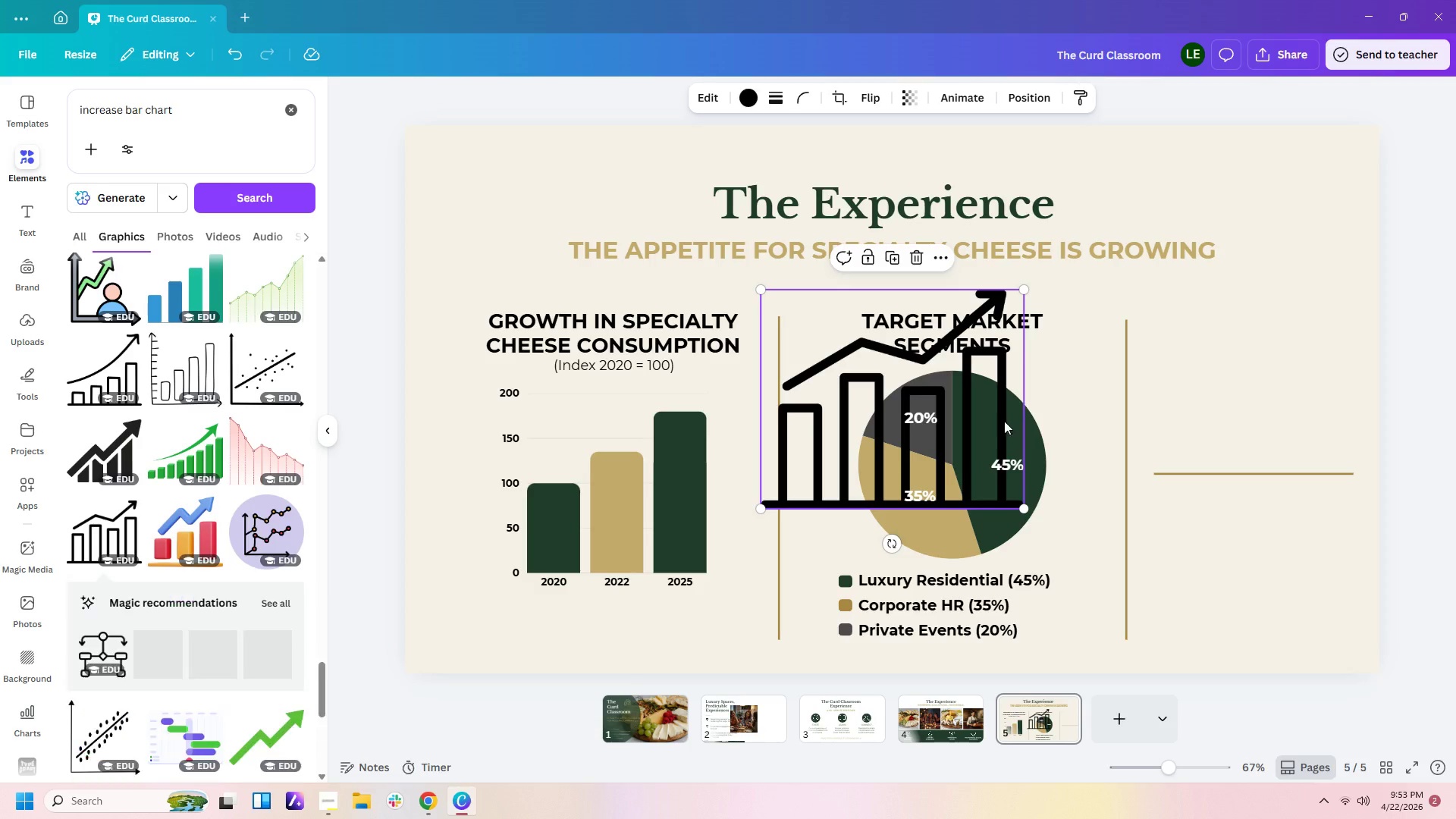 
left_click_drag(start_coordinate=[986, 421], to_coordinate=[1314, 391])
 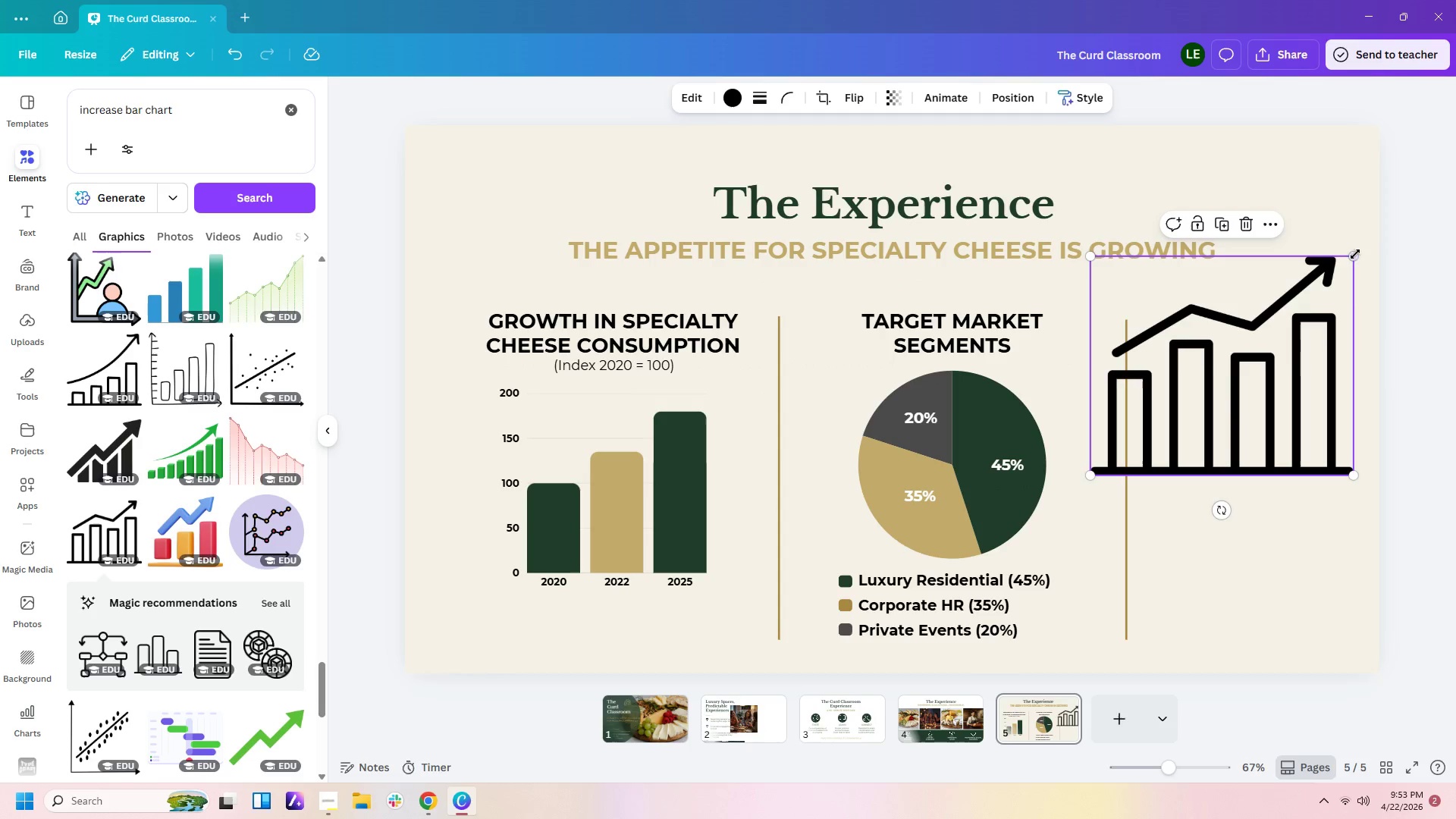 
left_click_drag(start_coordinate=[1354, 251], to_coordinate=[1166, 431])
 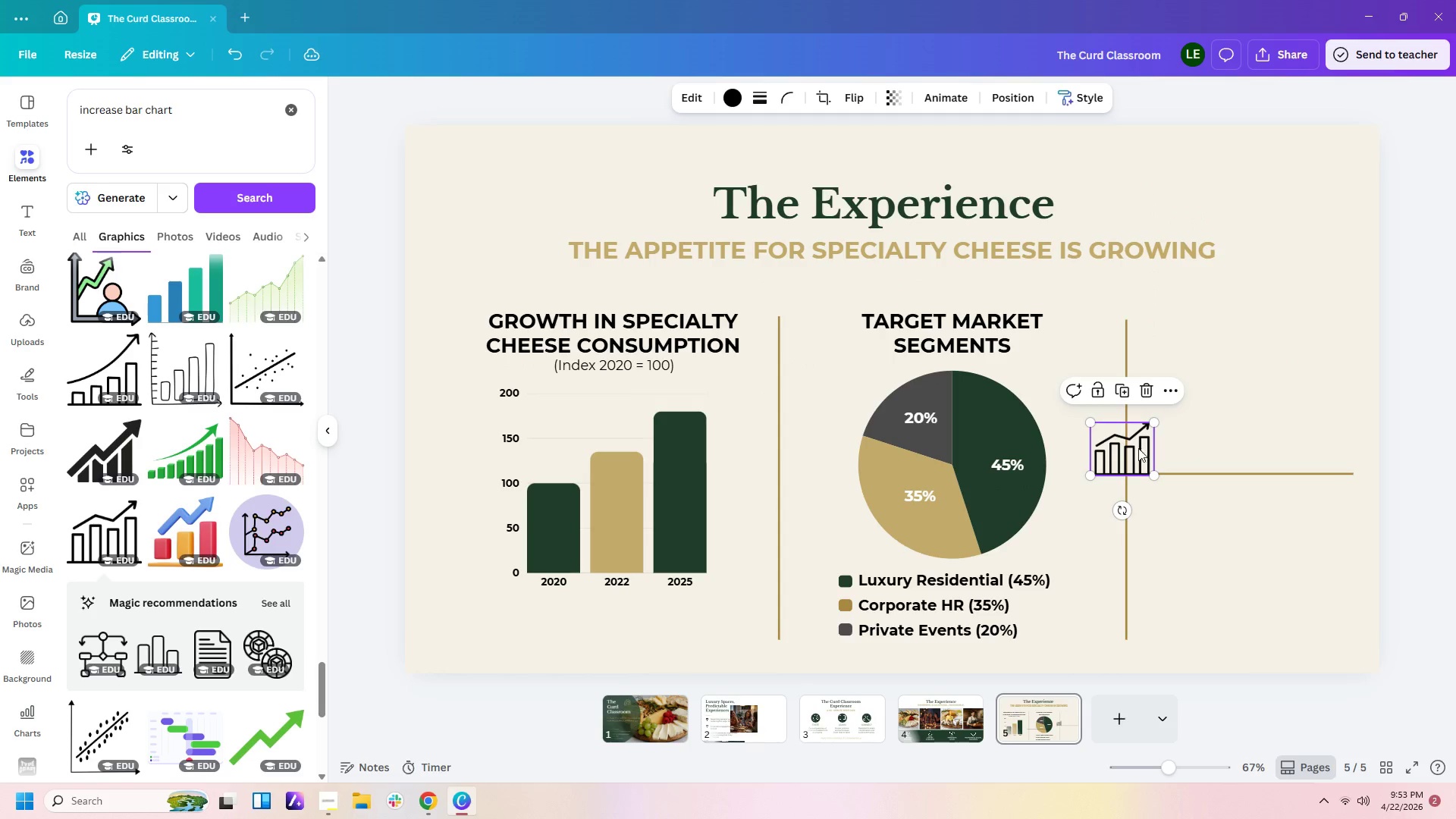 
left_click_drag(start_coordinate=[1137, 448], to_coordinate=[1258, 359])
 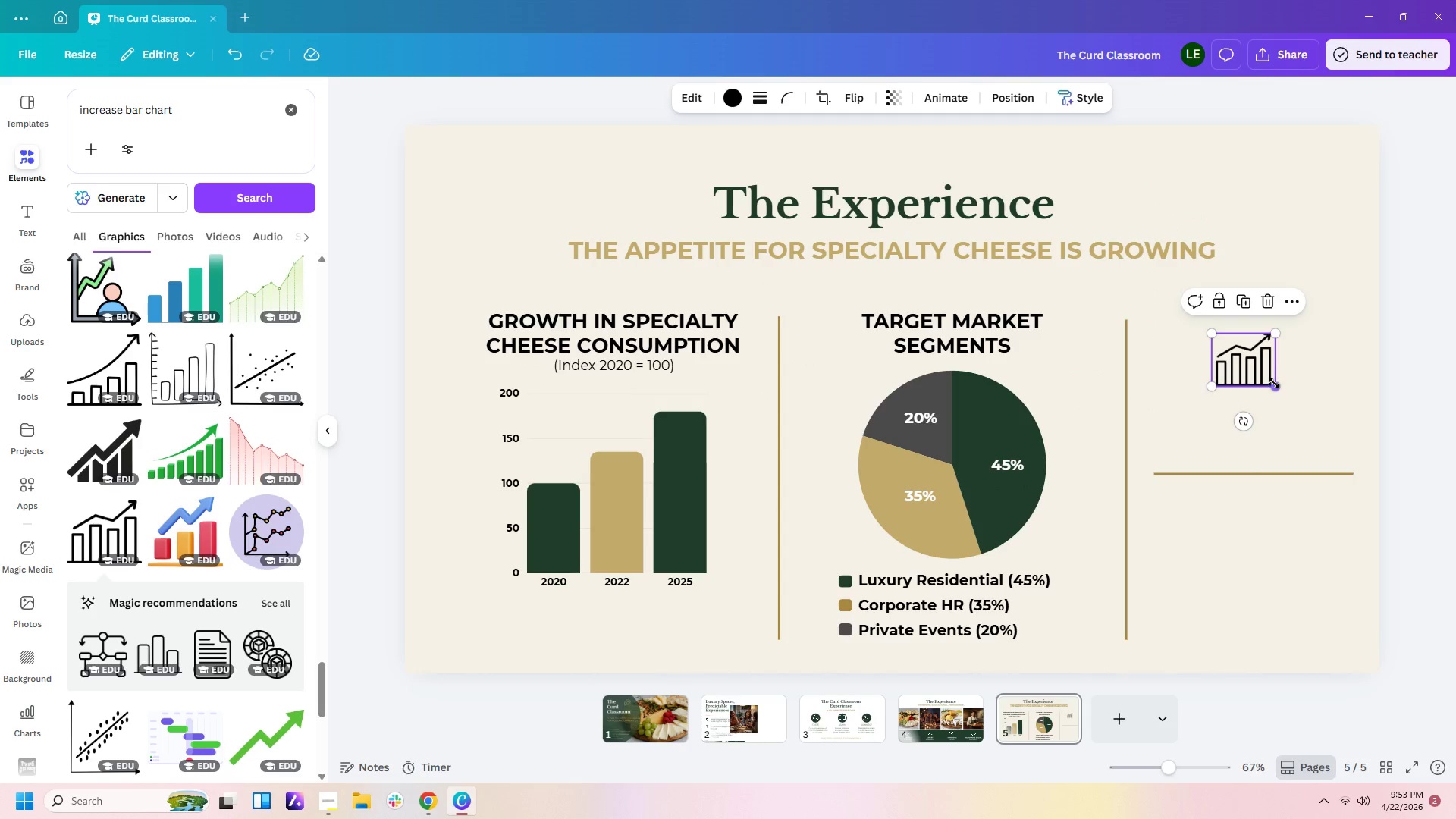 
left_click_drag(start_coordinate=[1274, 383], to_coordinate=[1297, 397])
 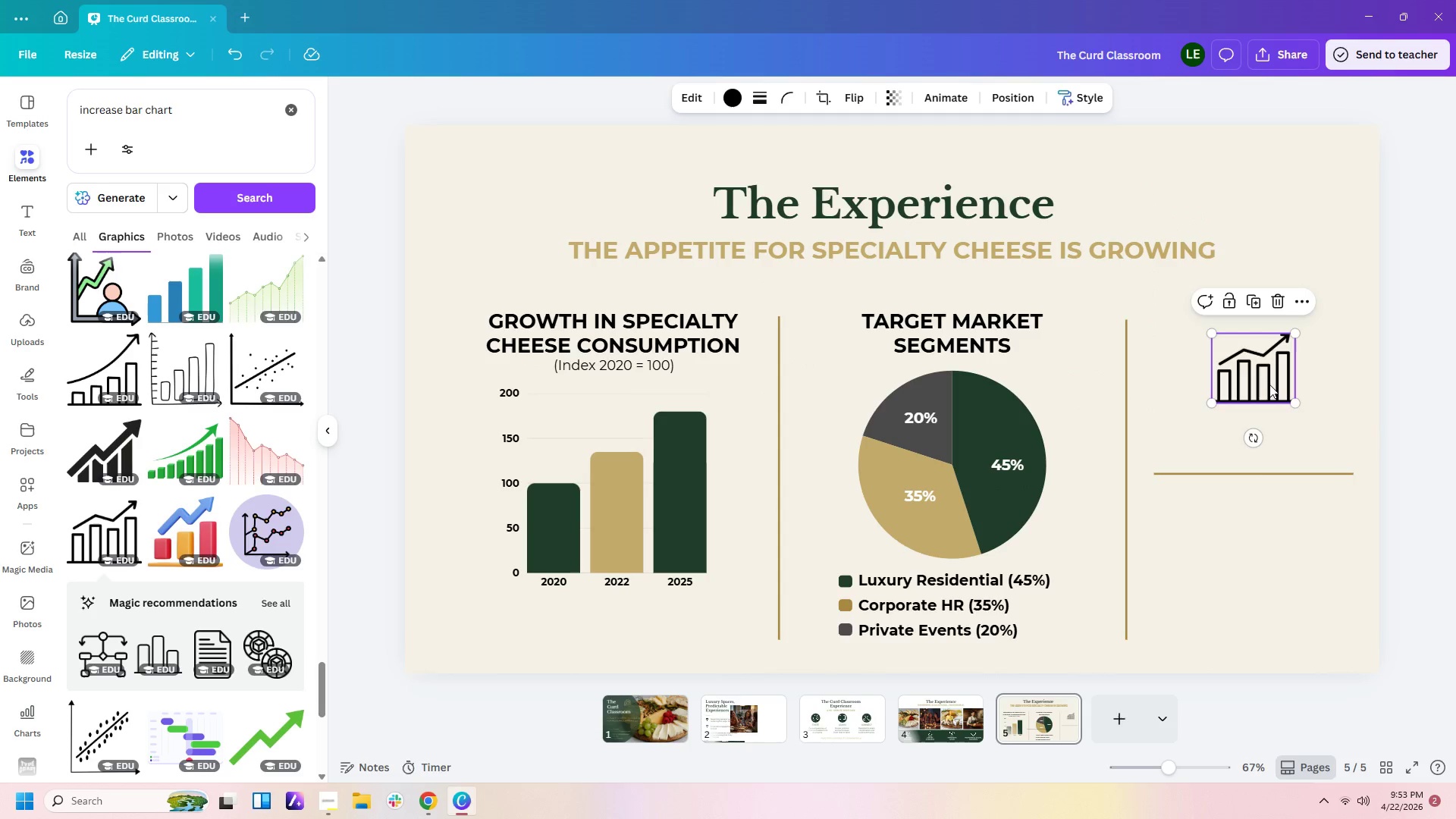 
left_click_drag(start_coordinate=[1269, 384], to_coordinate=[1256, 387])
 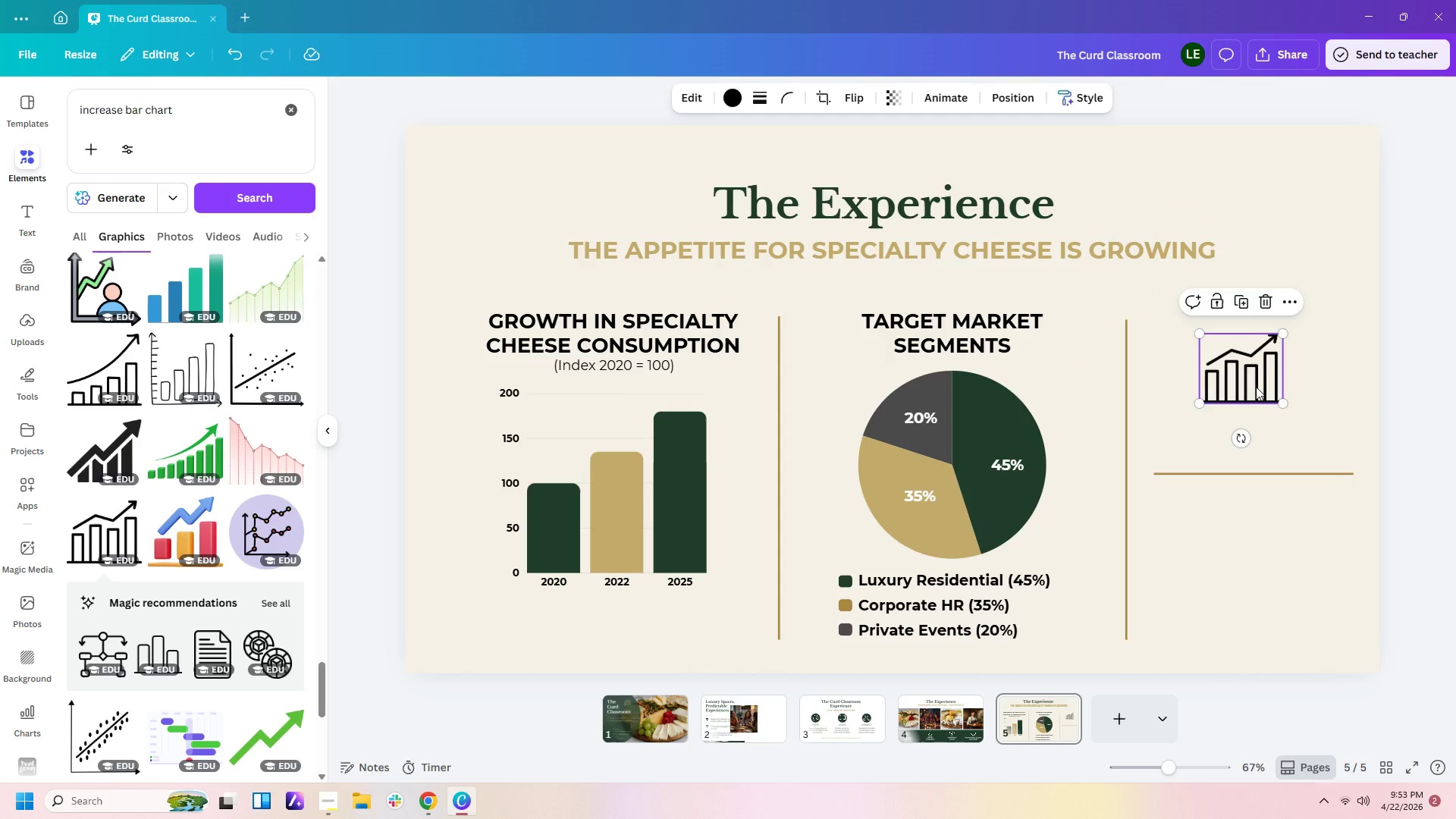 
wait(13.73)
 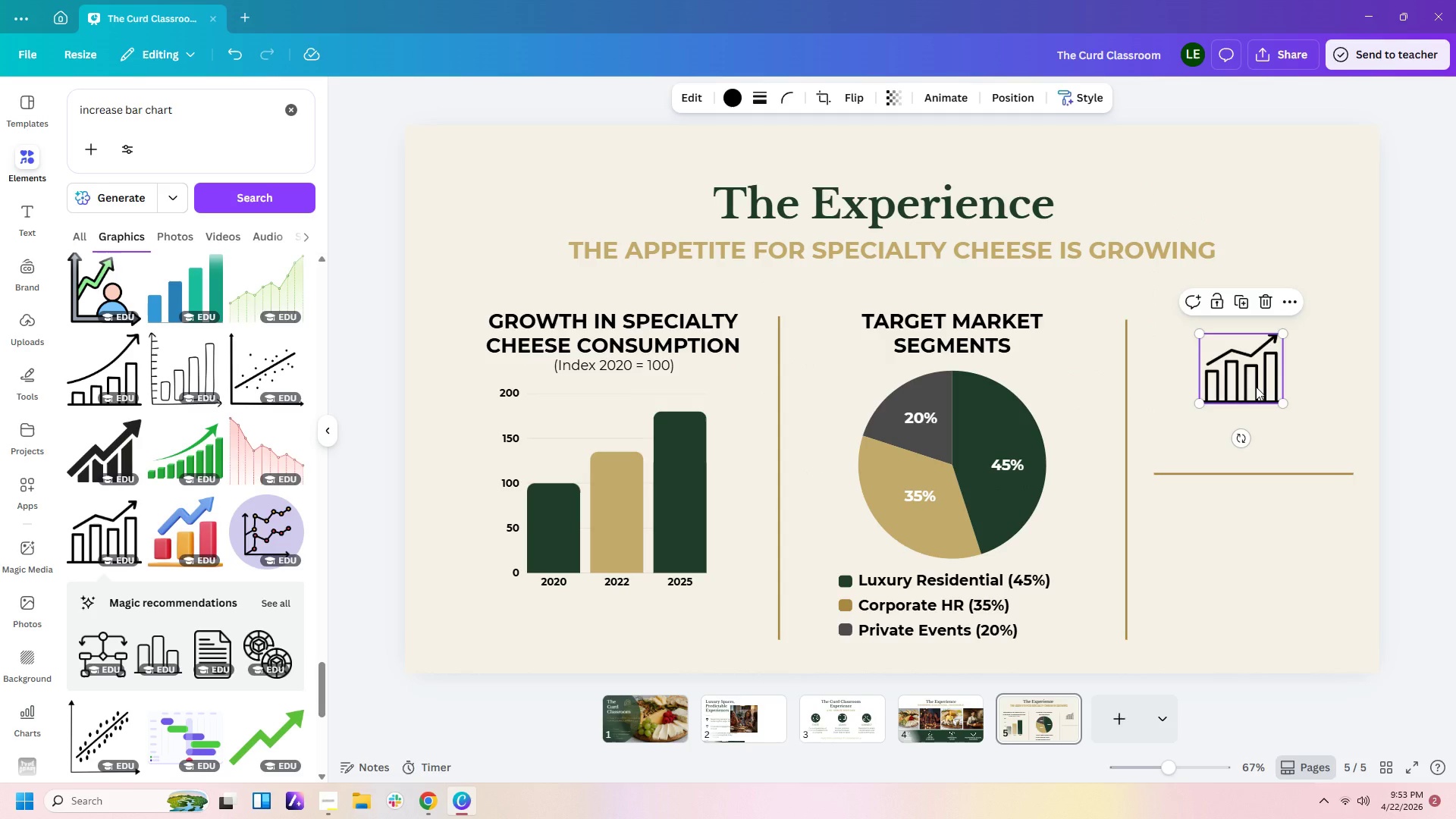 
left_click([921, 338])
 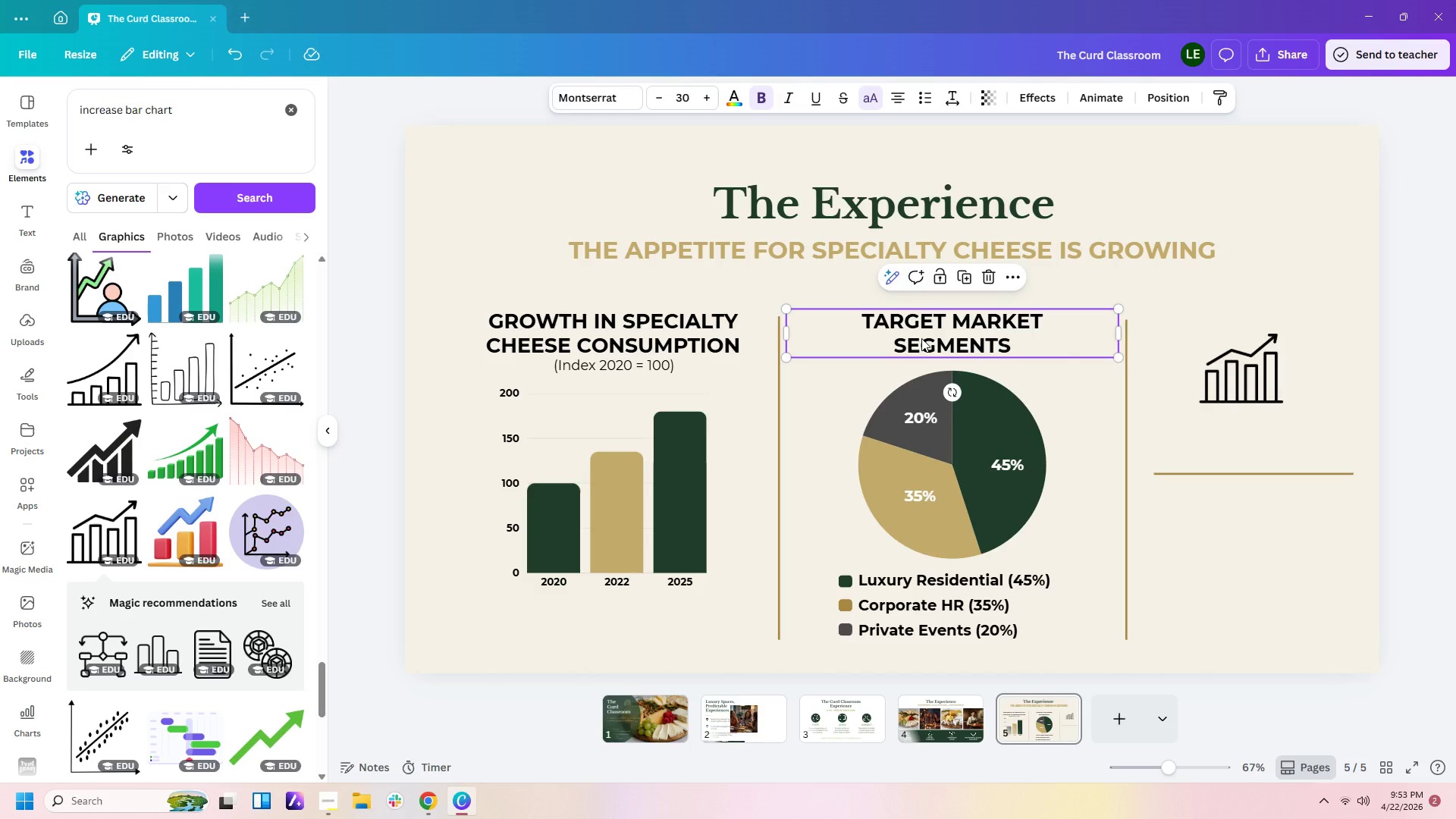 
key(Control+C)
 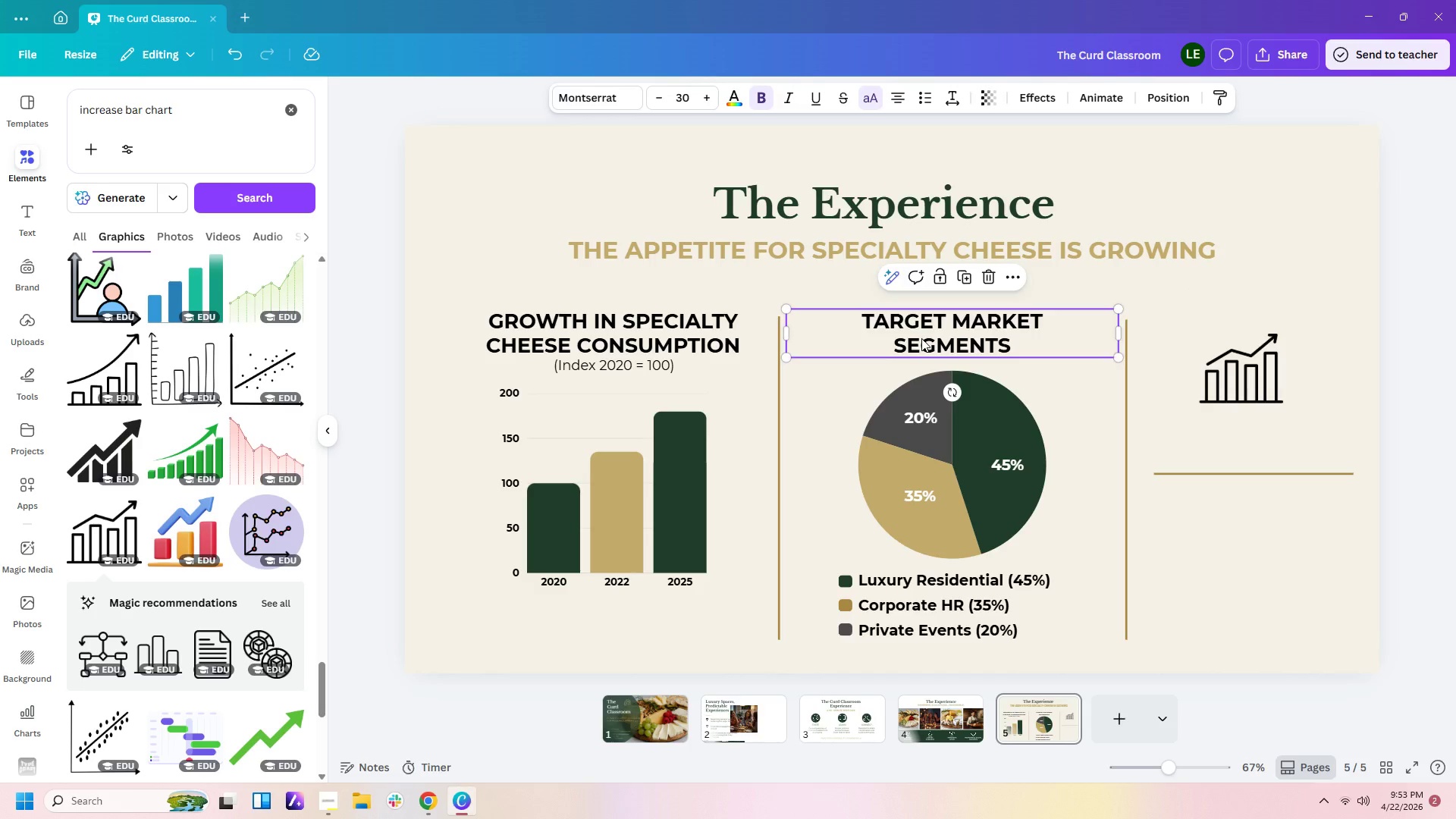 
key(Control+V)
 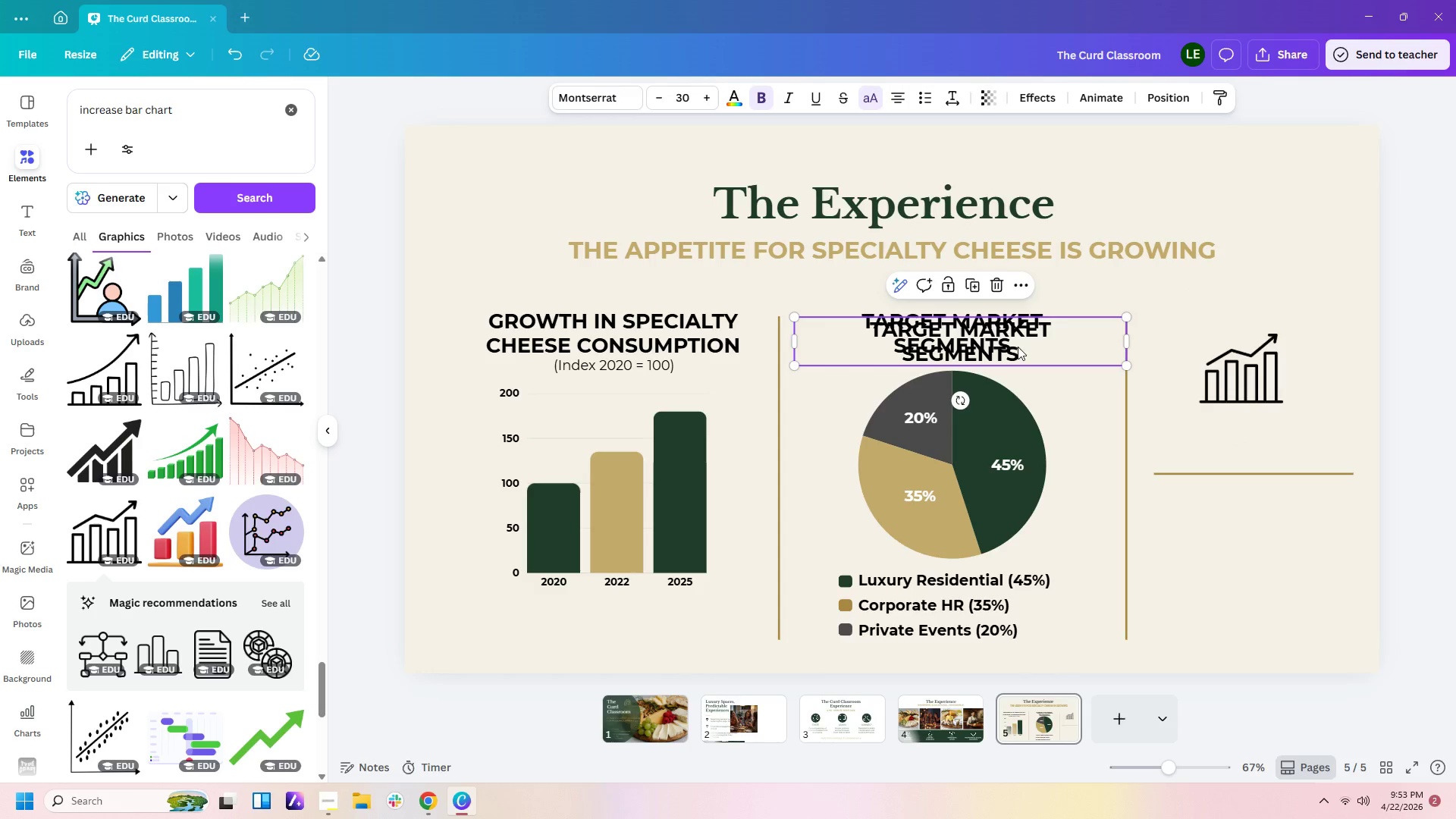 
left_click_drag(start_coordinate=[1032, 347], to_coordinate=[1298, 450])
 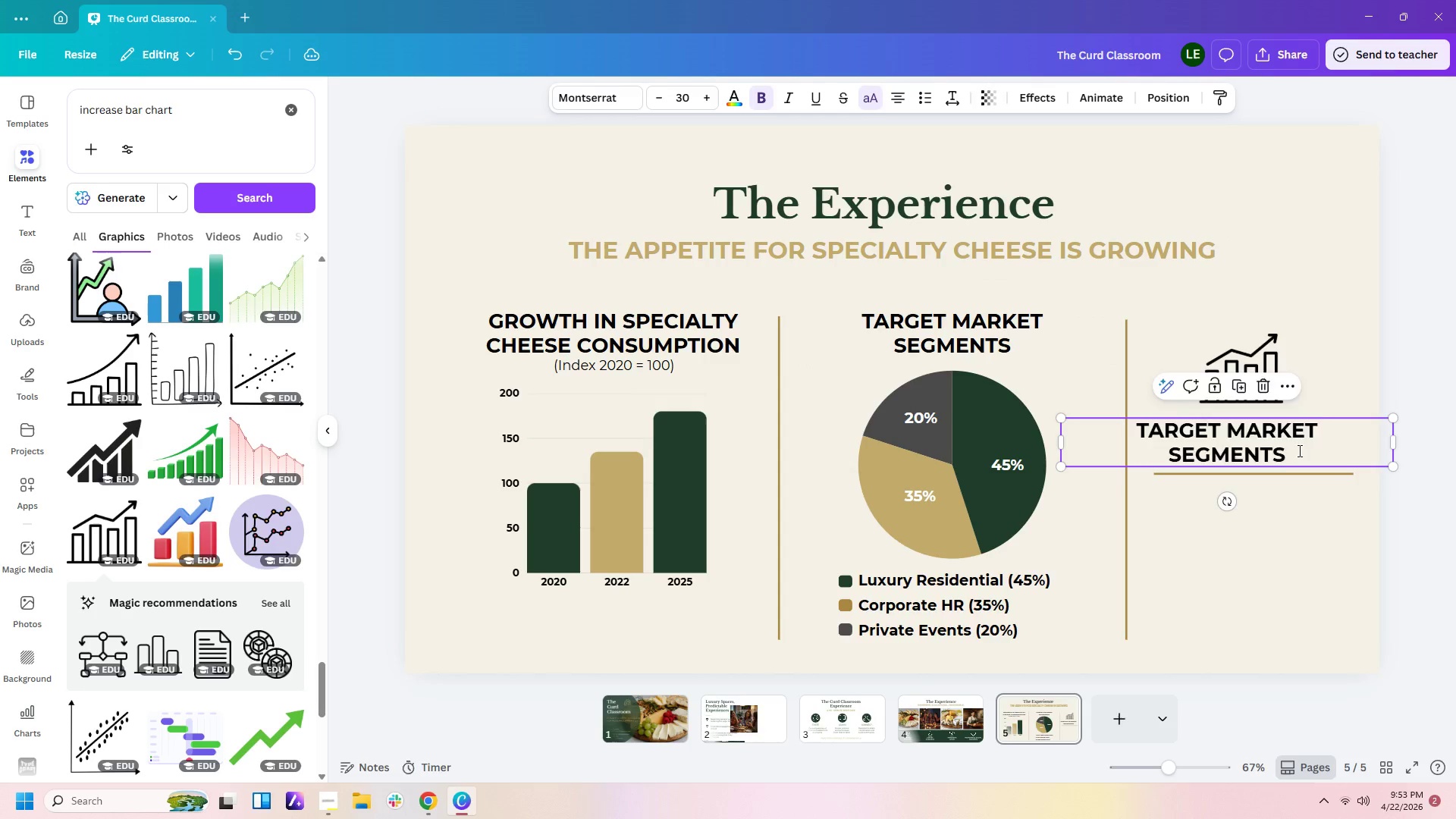 
double_click([1298, 450])
 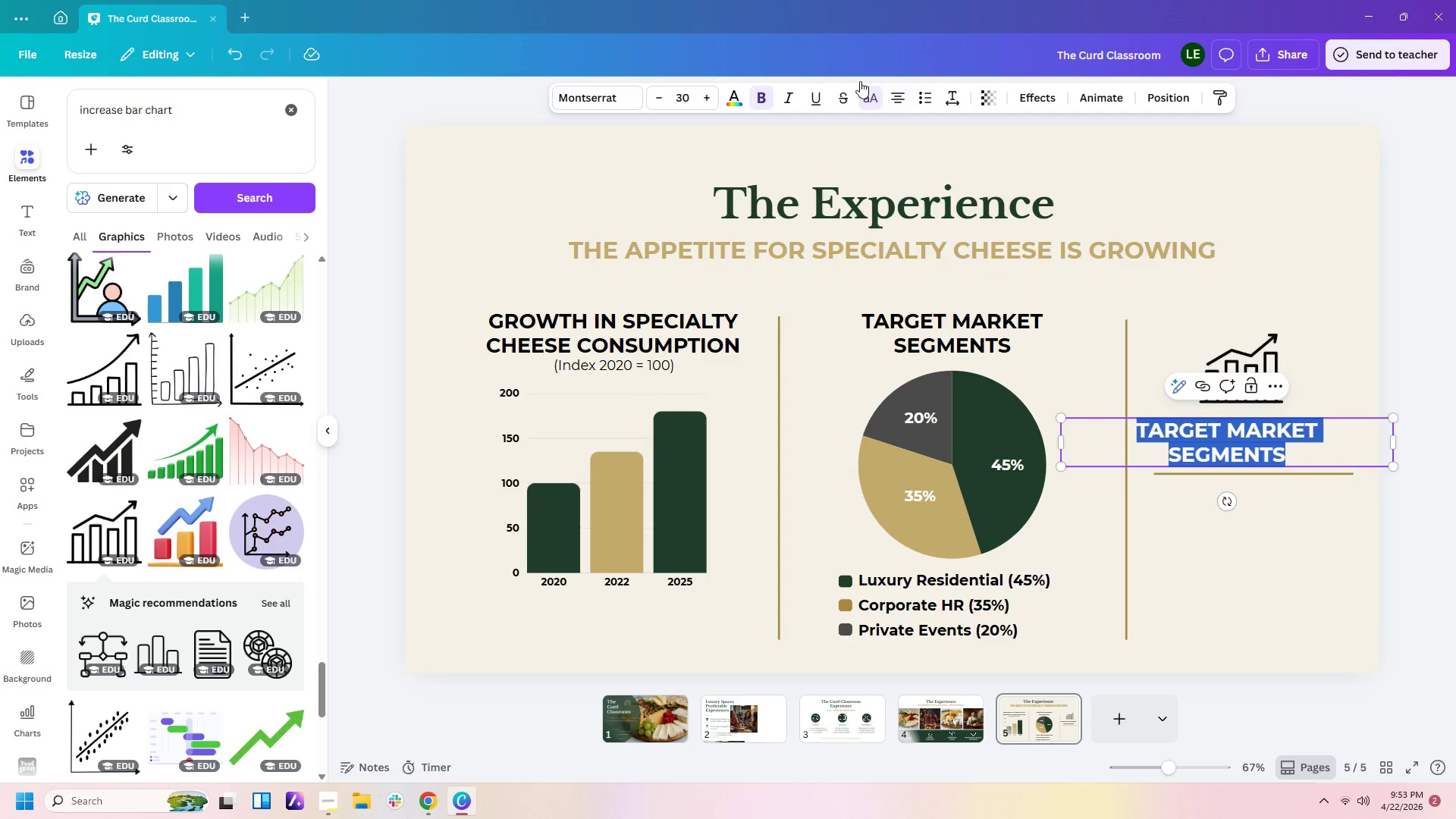 
left_click([864, 105])
 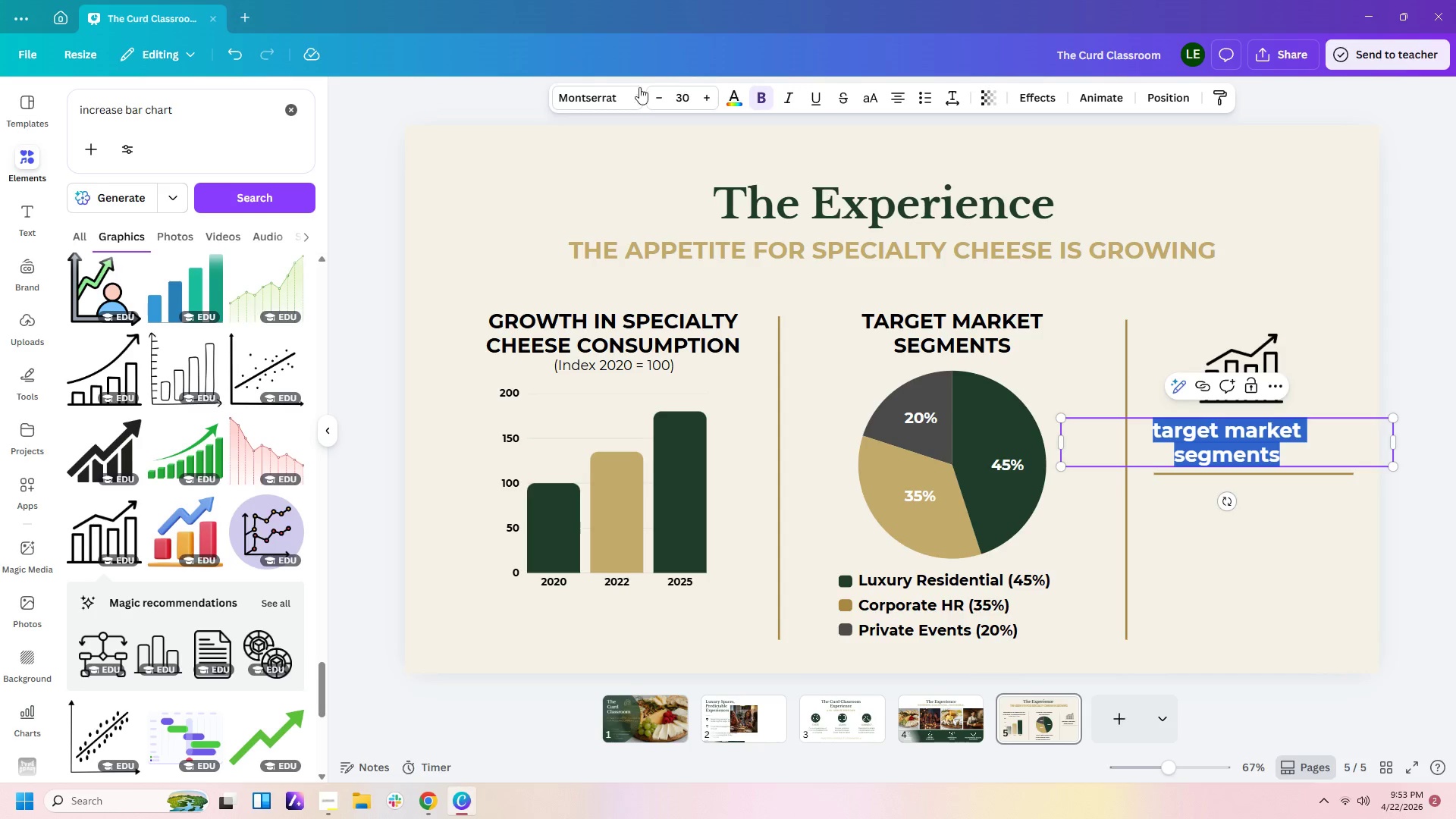 
left_click([758, 104])
 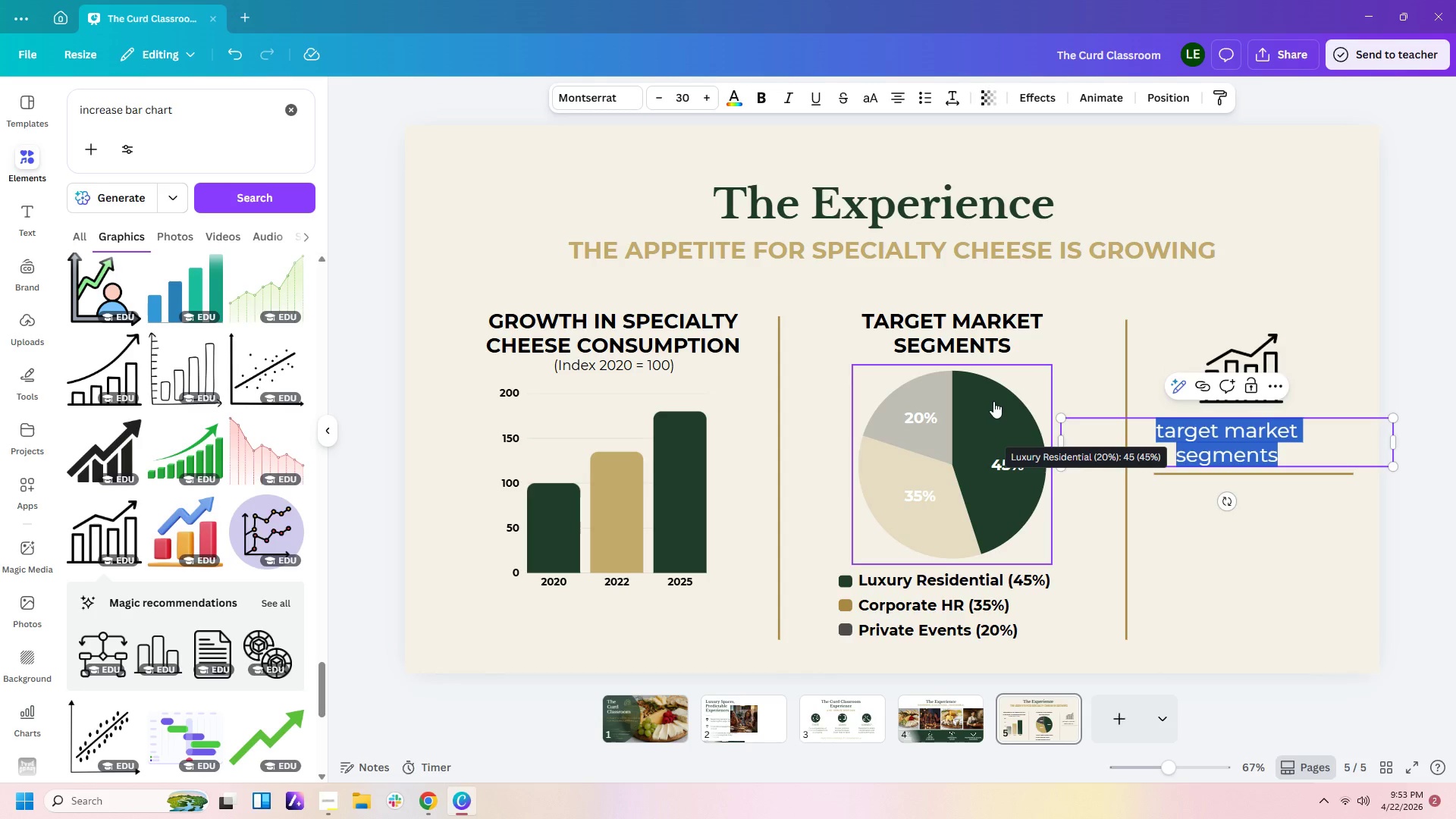 
type(Ezper)
key(Backspace)
key(Backspace)
key(Backspace)
key(Backspace)
type(xperi)
 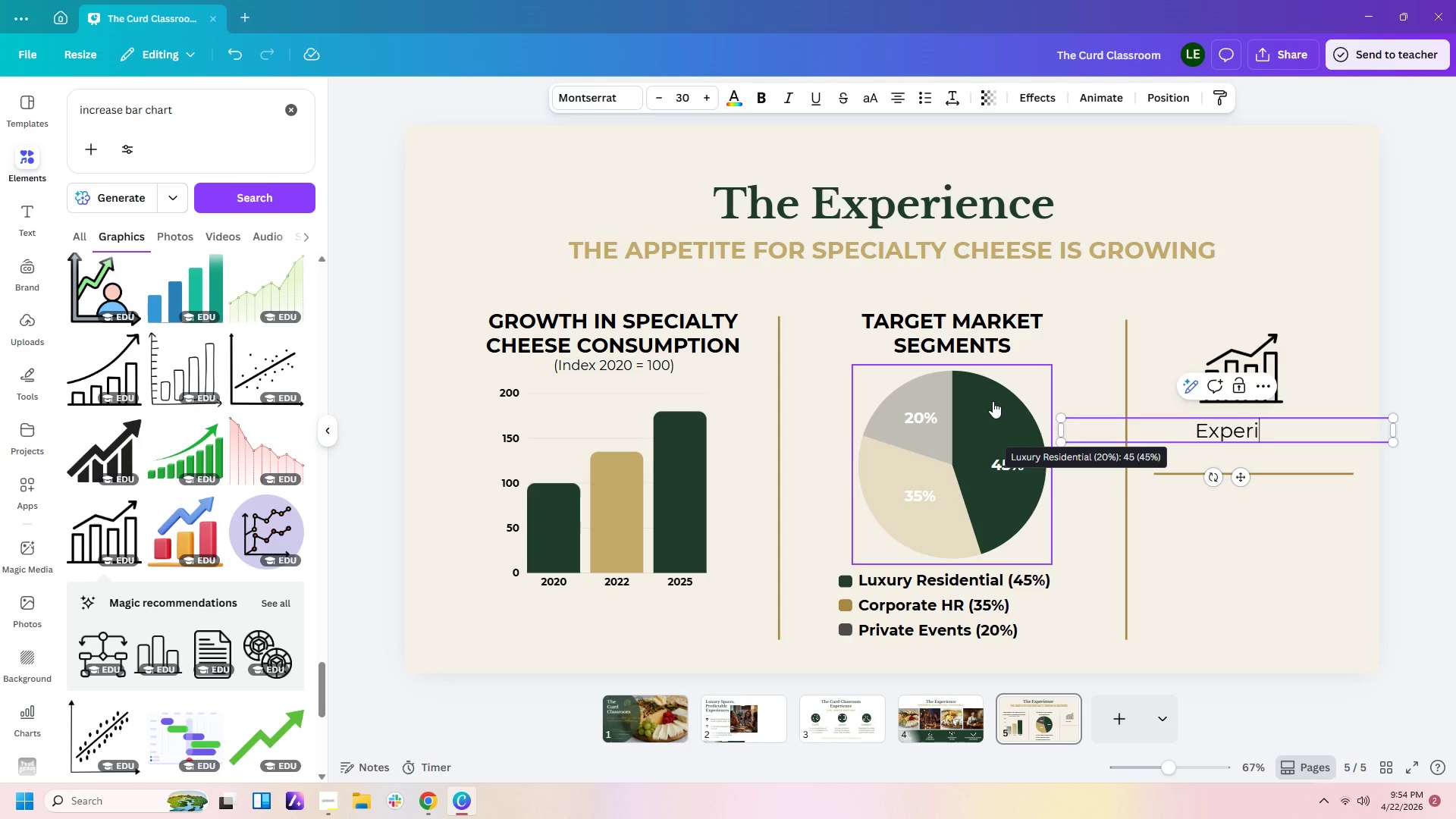 
type(ential dining and education continue to rise.)
 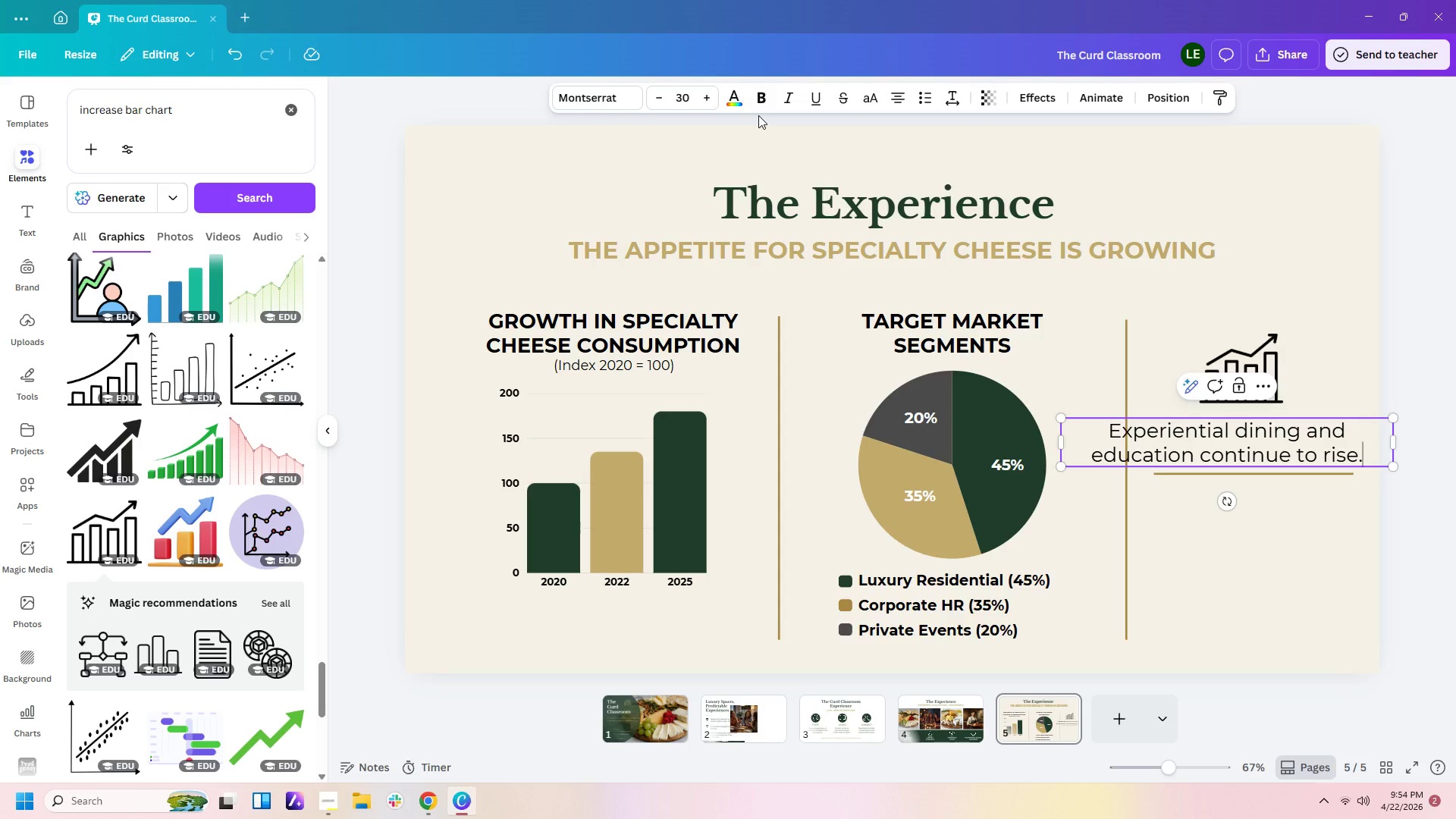 
left_click([689, 99])
 